 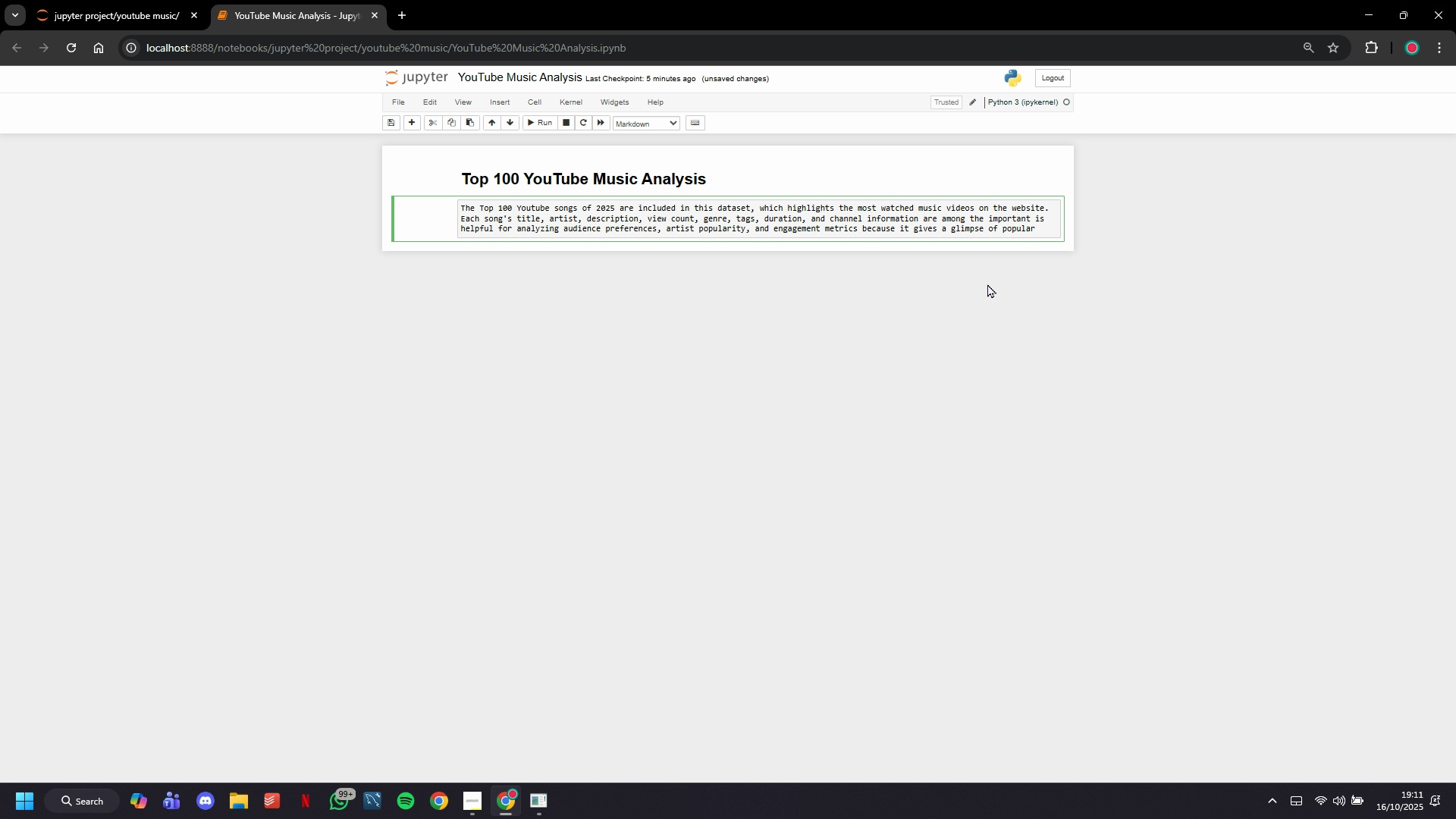 
hold_key(key=Space, duration=1.28)
 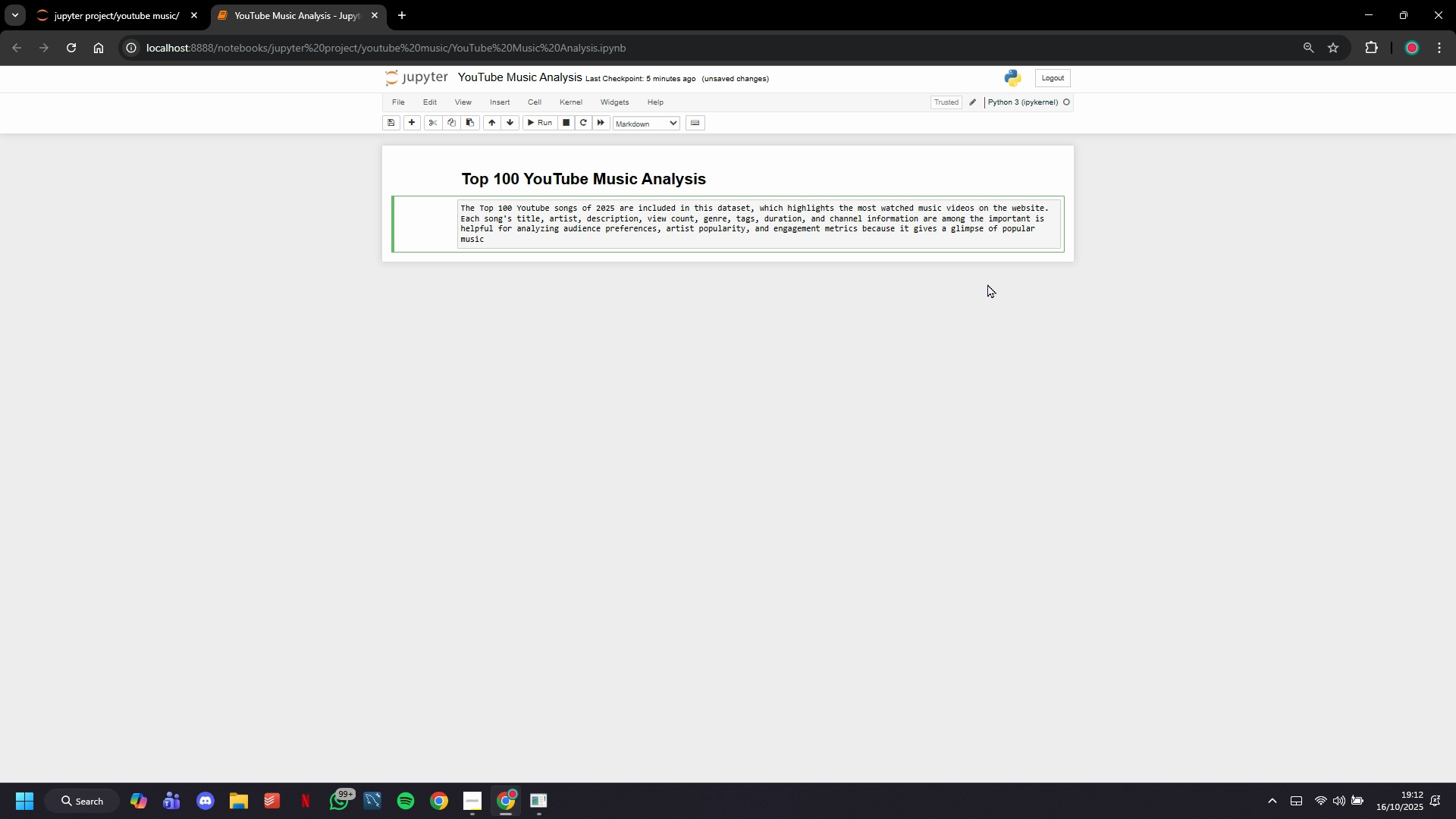 
type(musicmaterial on YouTube.)
 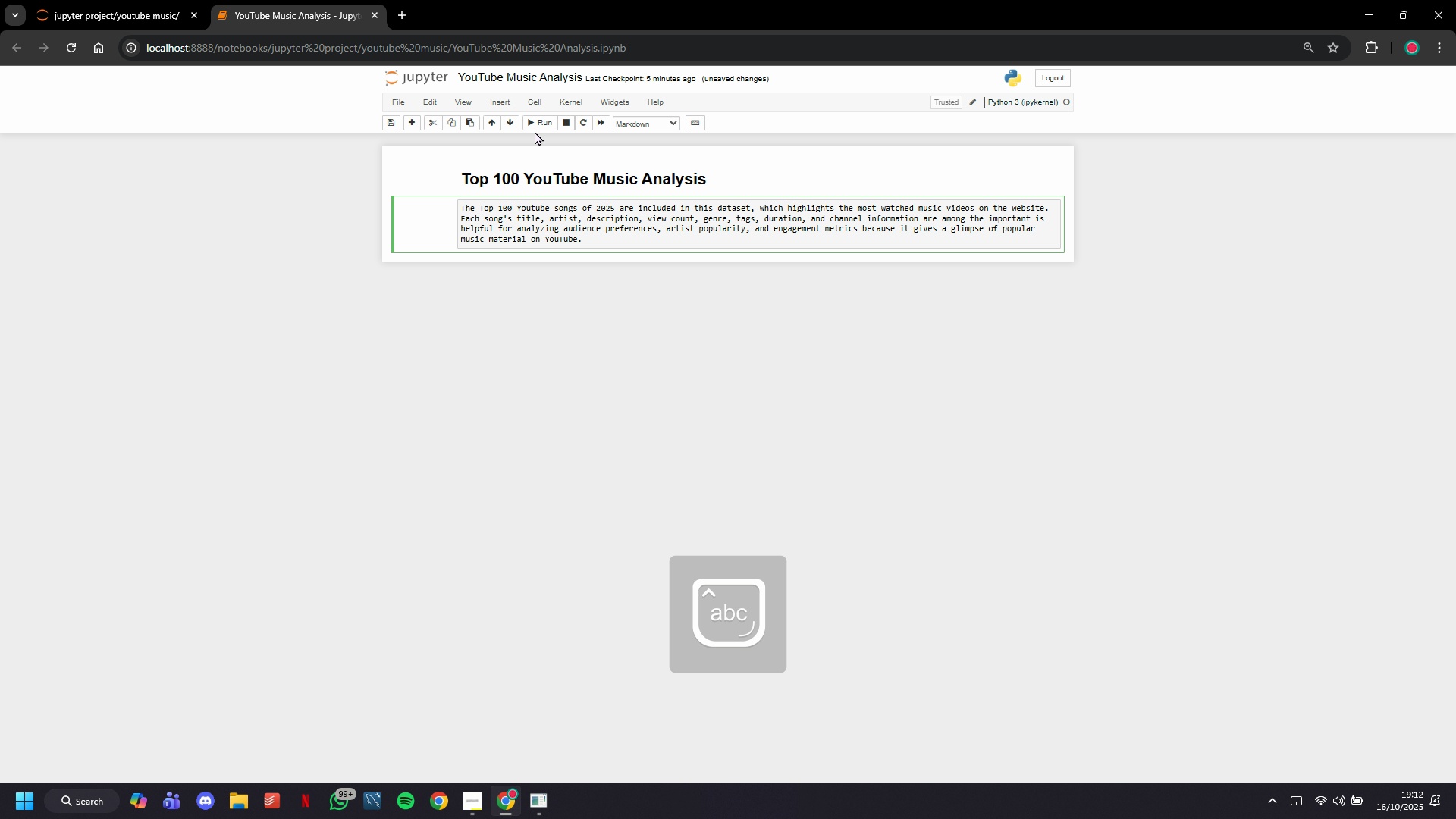 
double_click([535, 128])
 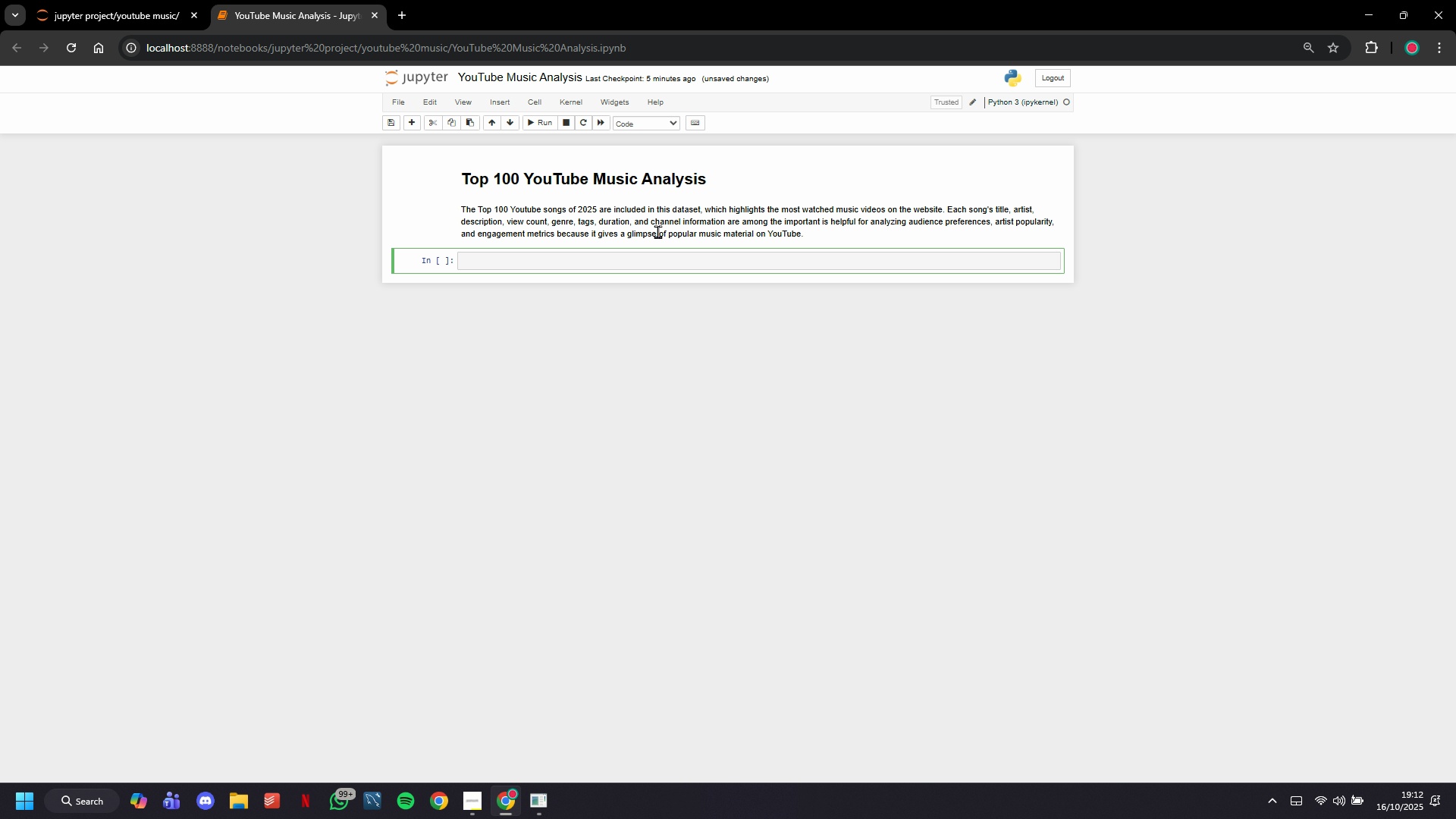 
mouse_move([652, 241])
 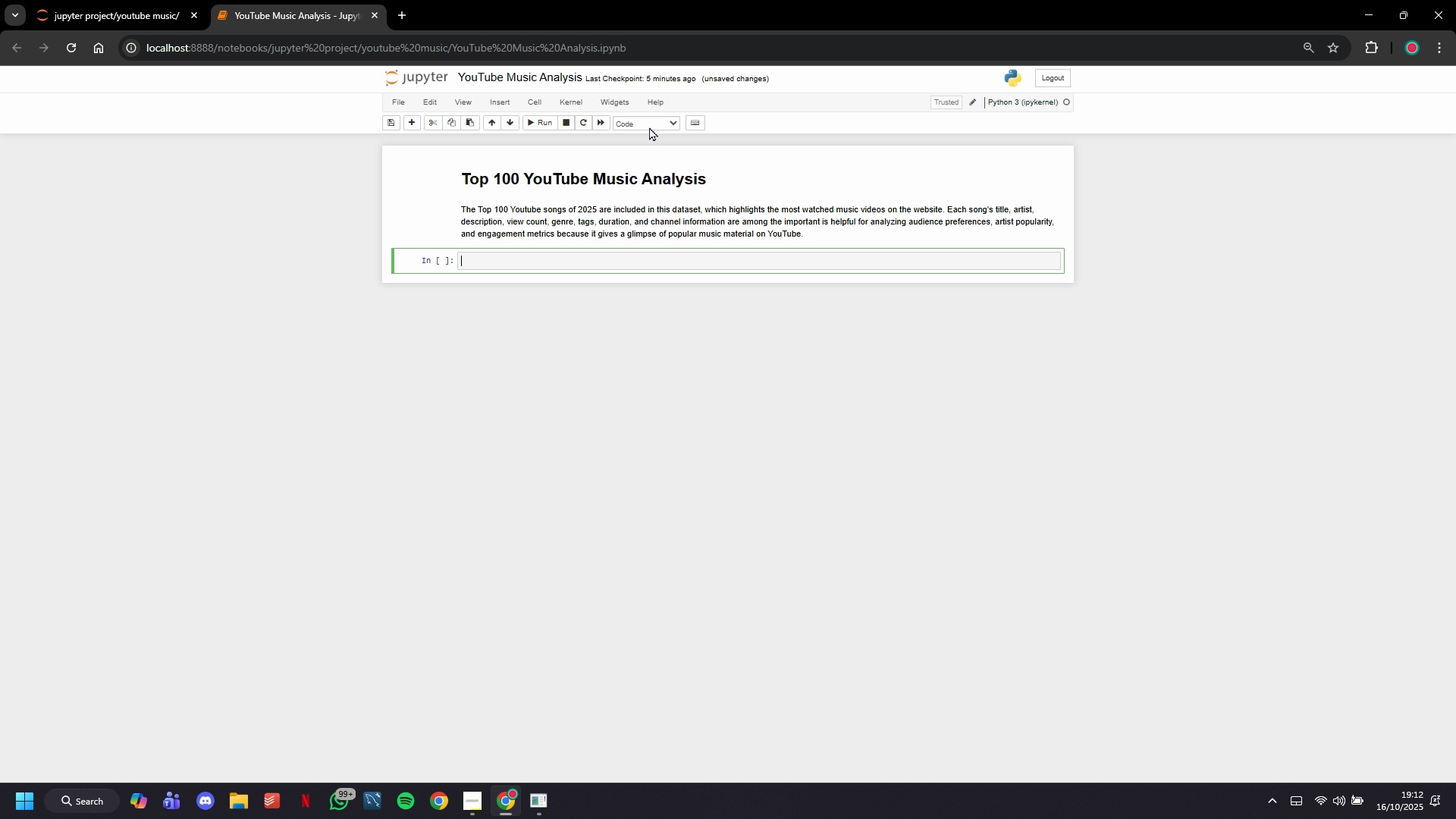 
left_click([649, 127])
 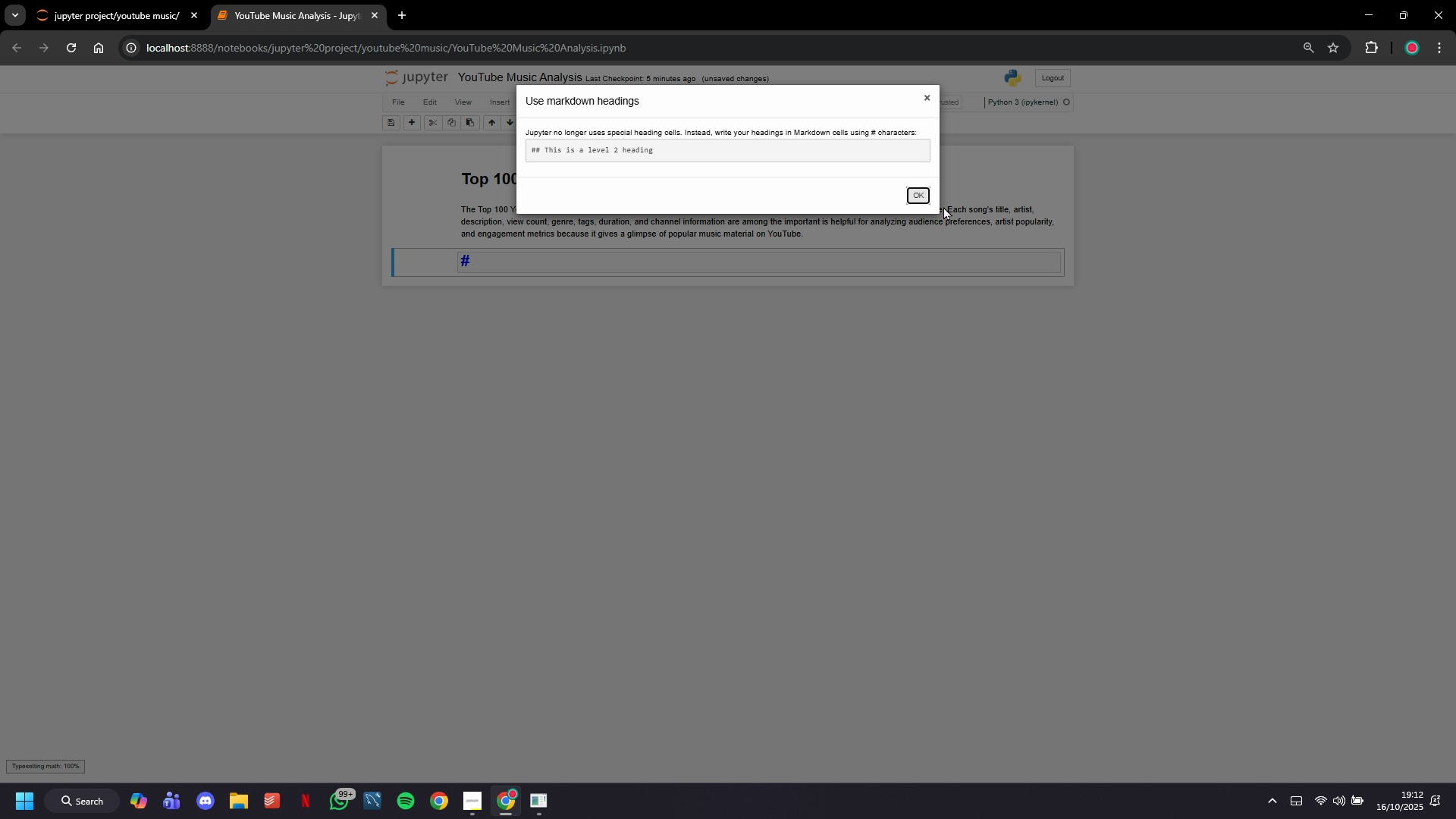 
left_click([923, 193])
 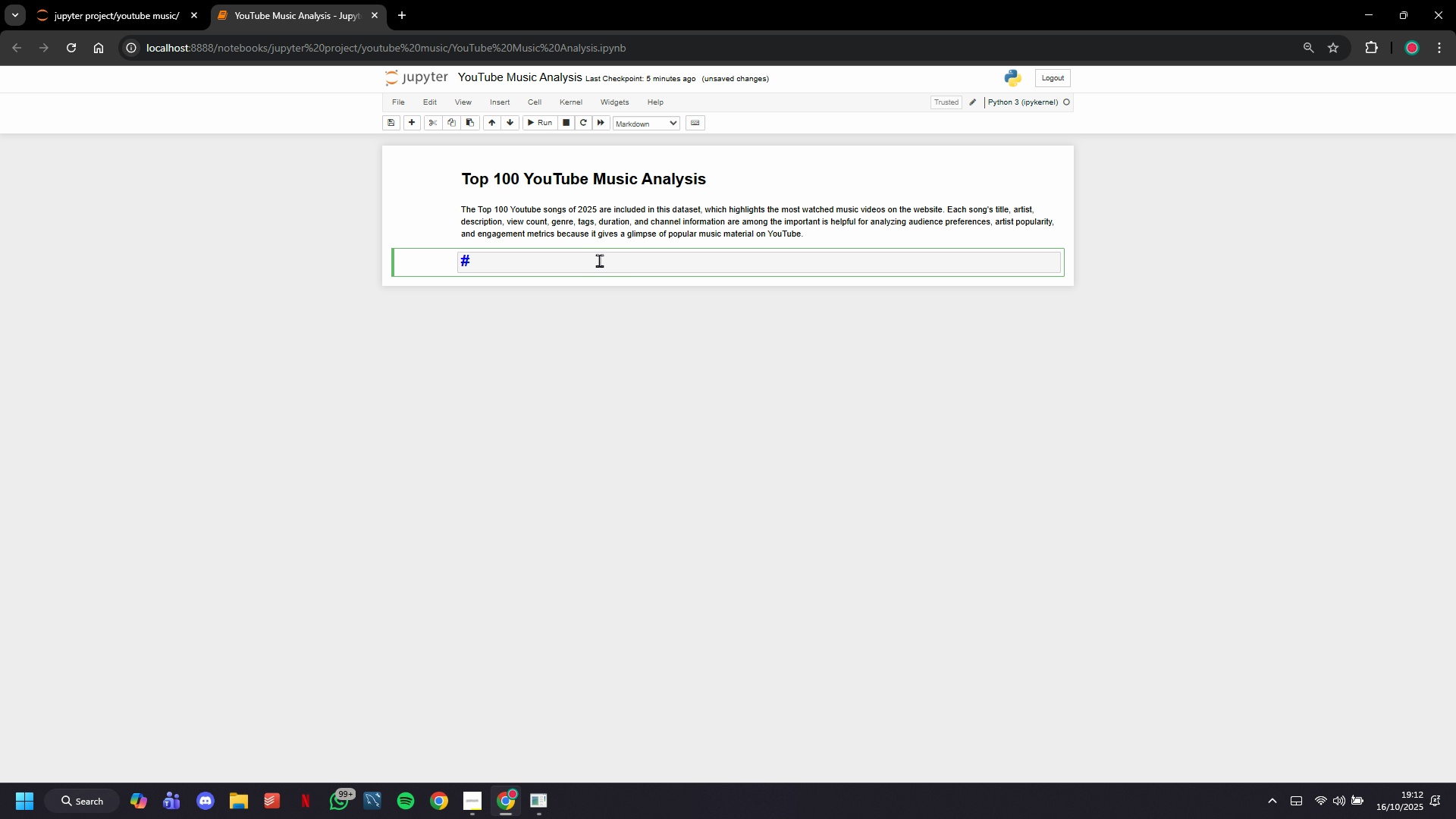 
left_click([599, 260])
 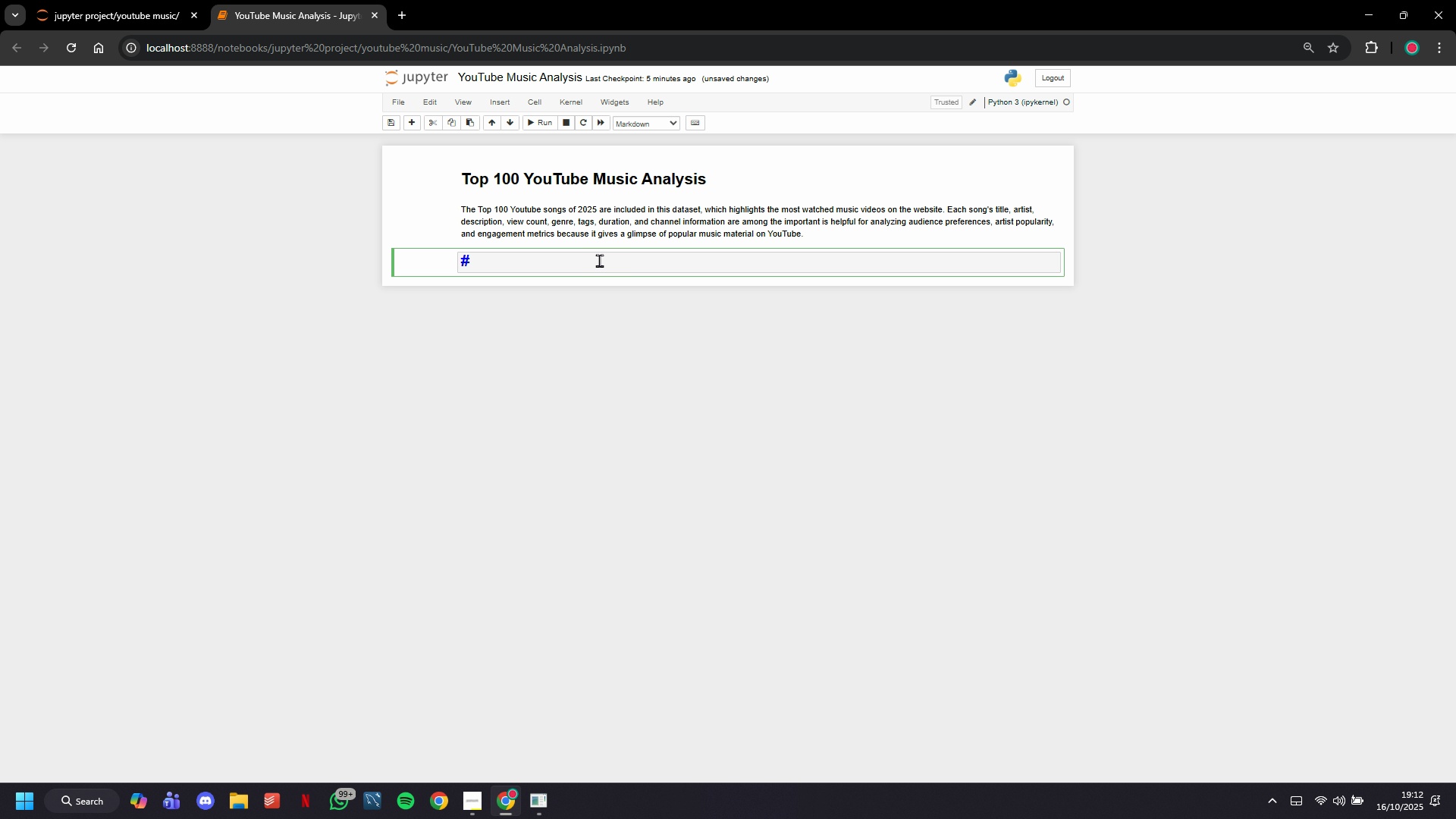 
key(ArrowLeft)
 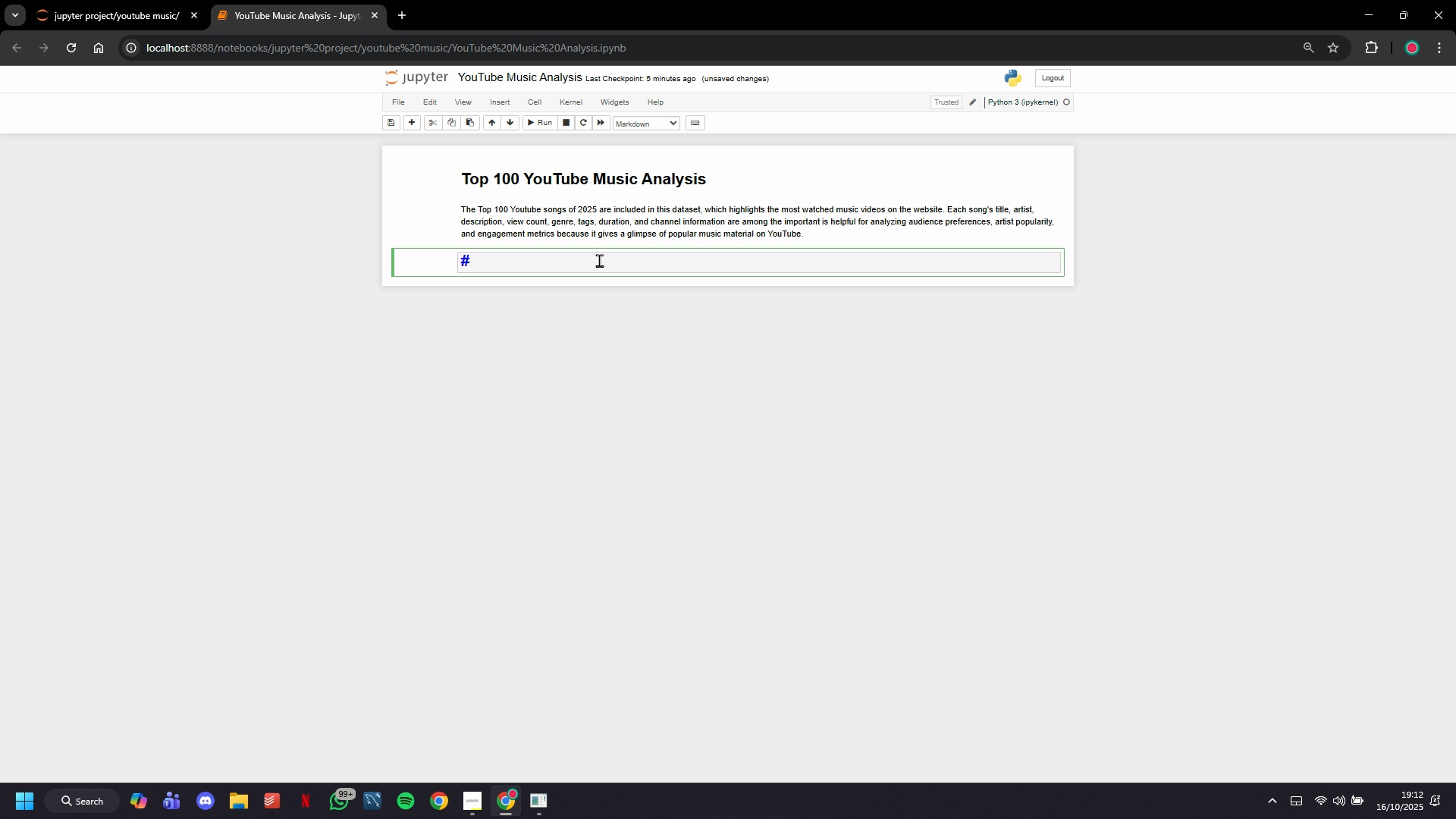 
type(# Import necesa)
key(Backspace)
type(sa)
key(Backspace)
key(Backspace)
type(sarylibraries)
 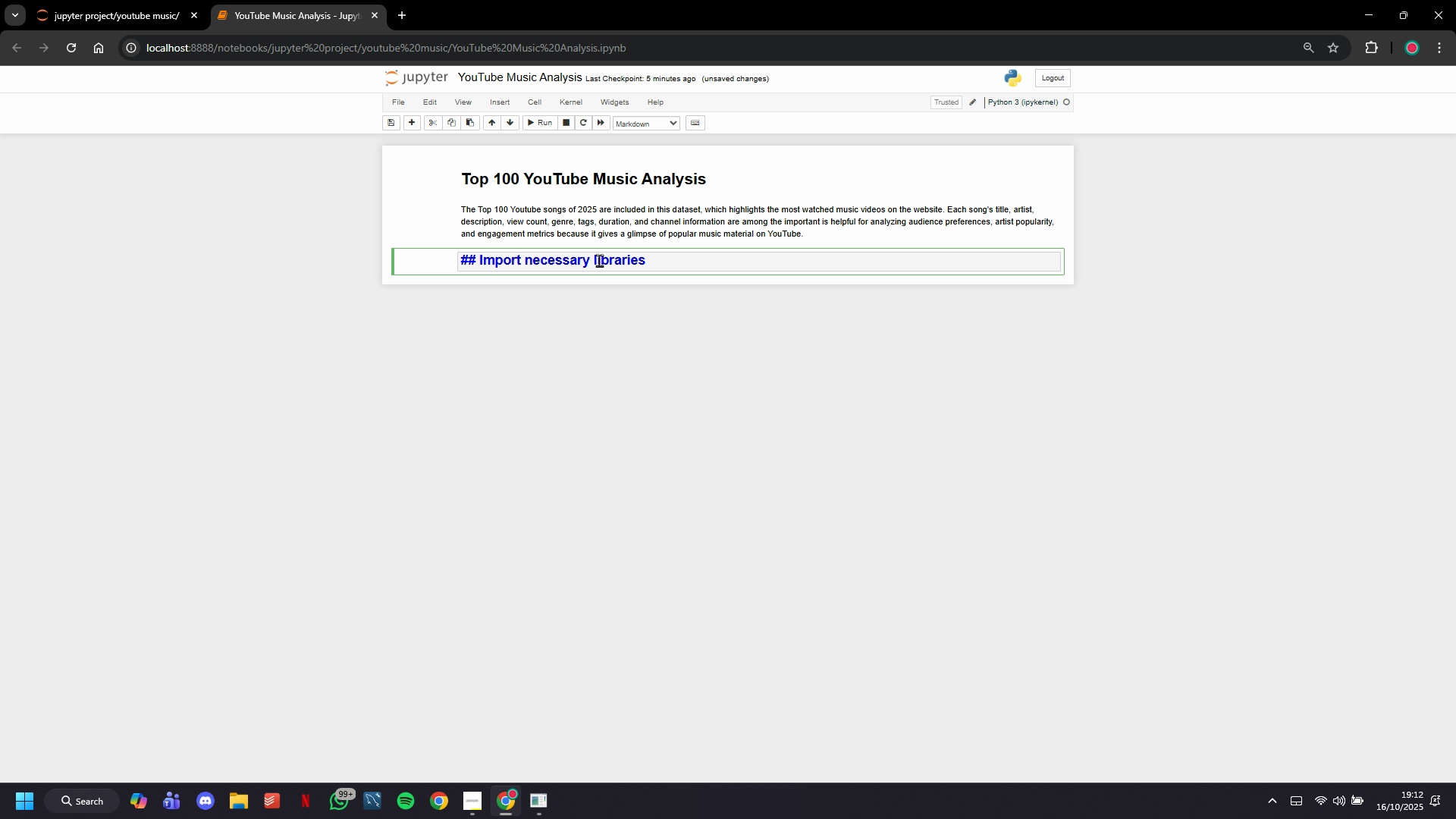 
hold_key(key=Space, duration=10.26)
 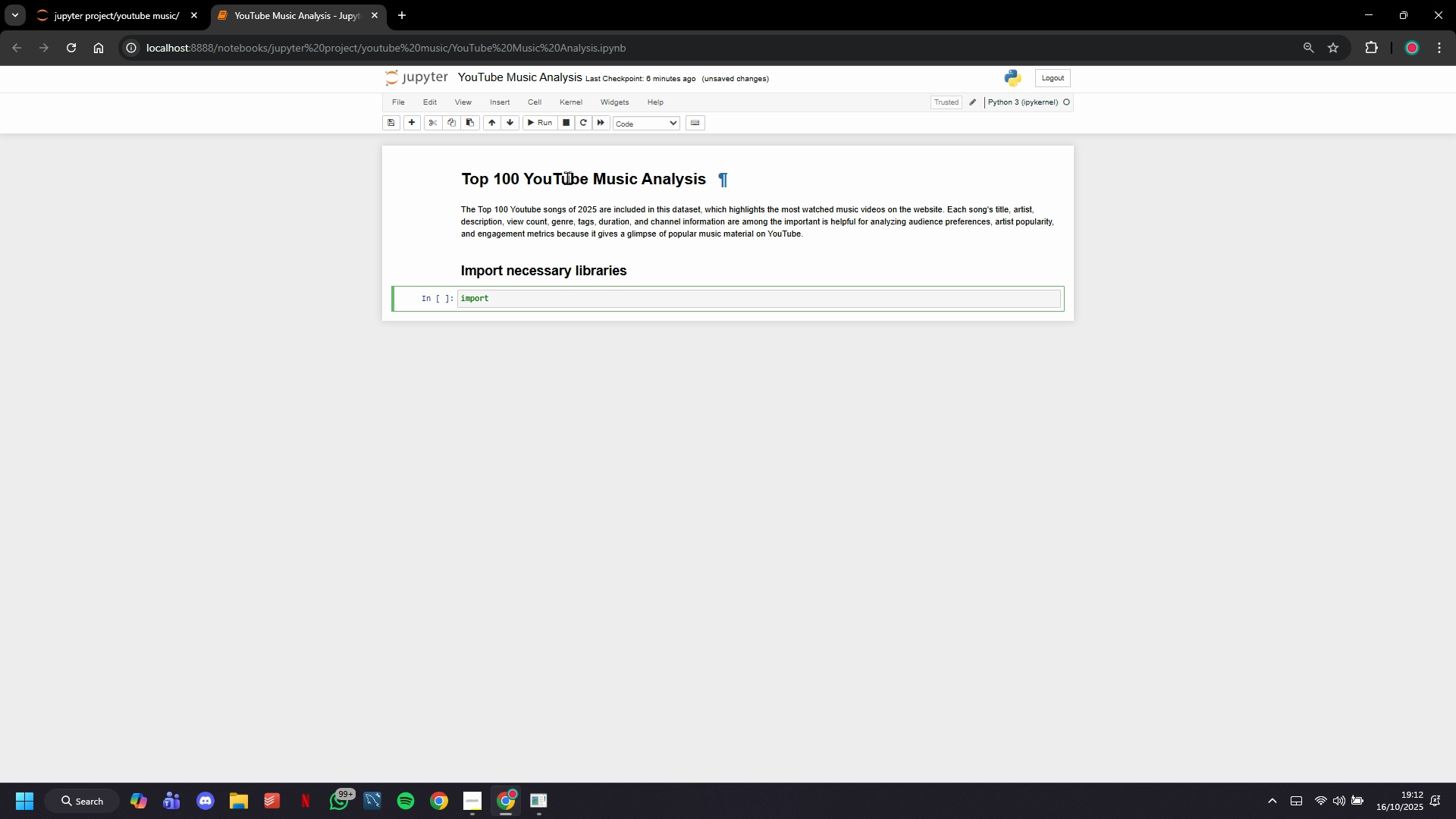 
double_click([545, 125])
 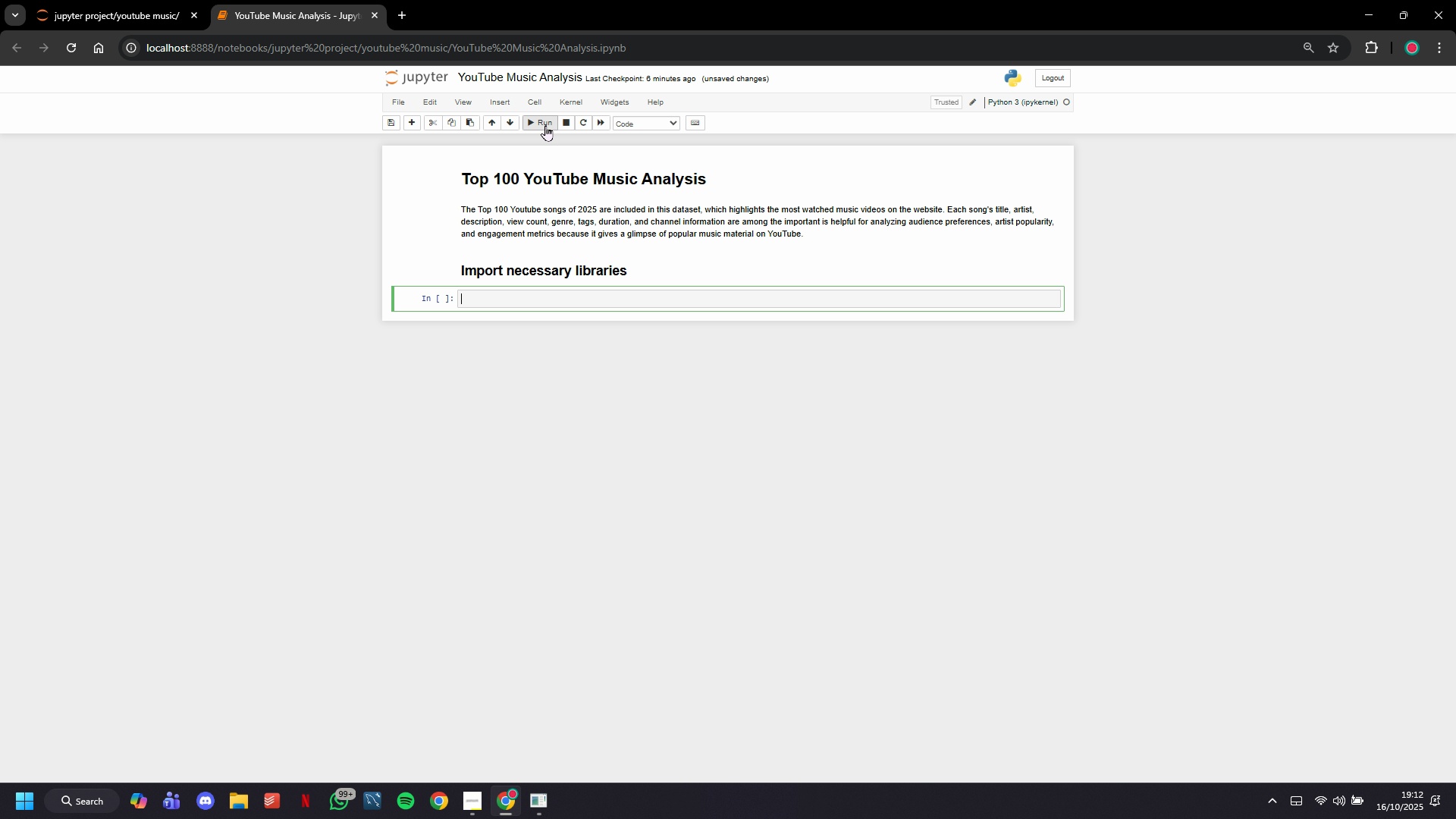 
type(importpandas as pd)
 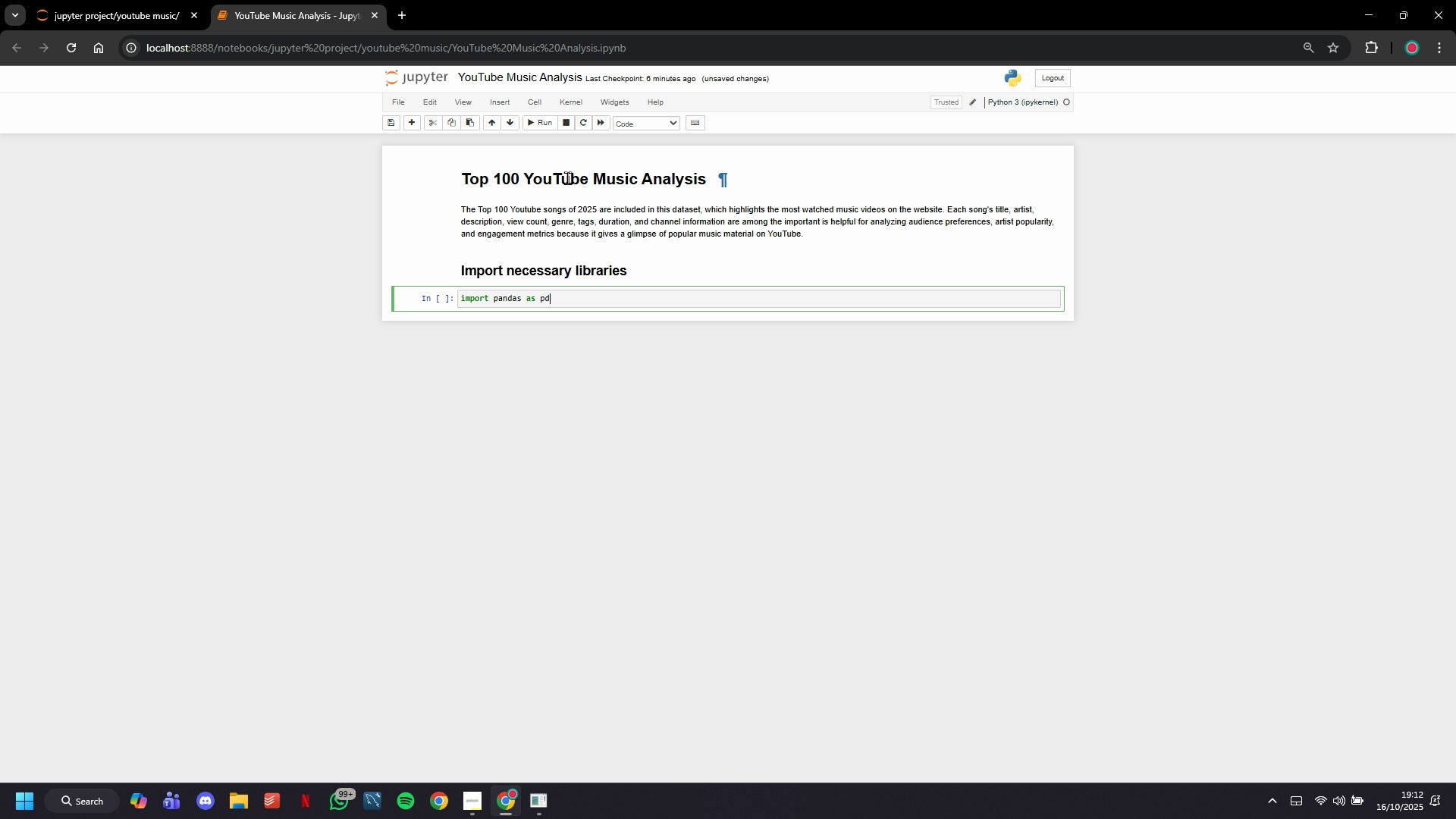 
key(Enter)
 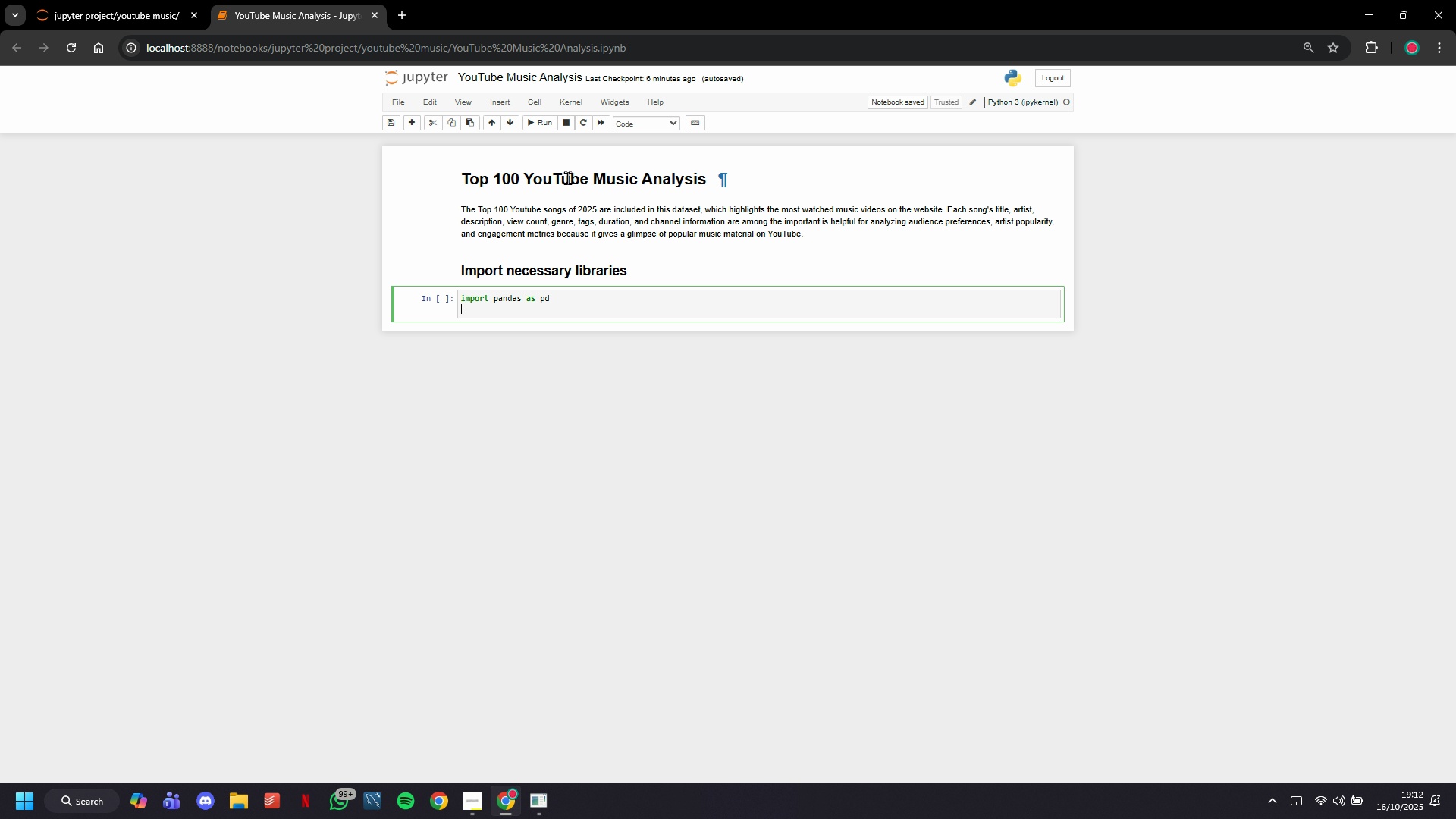 
type(import numpy as np)
 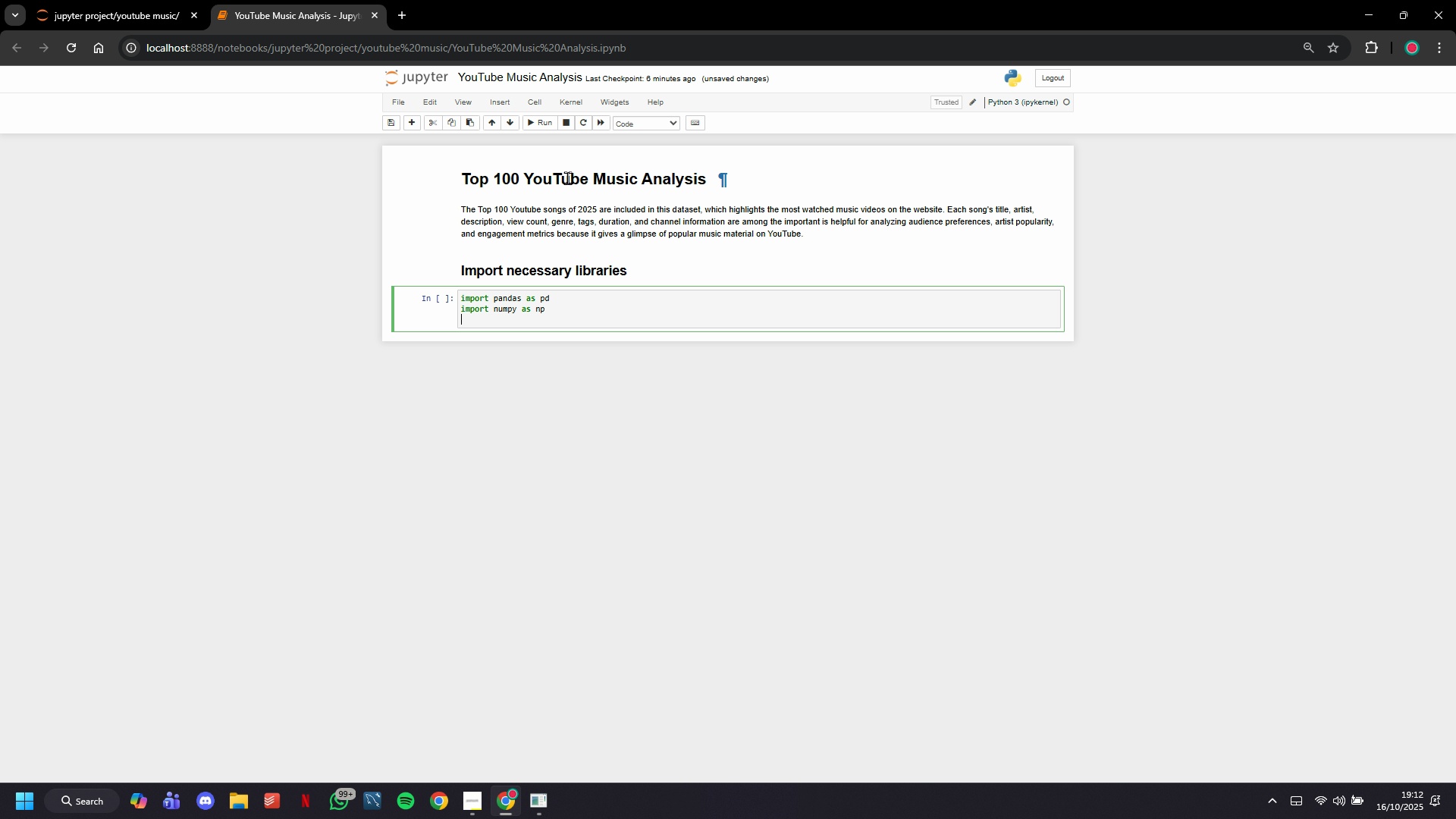 
key(Enter)
 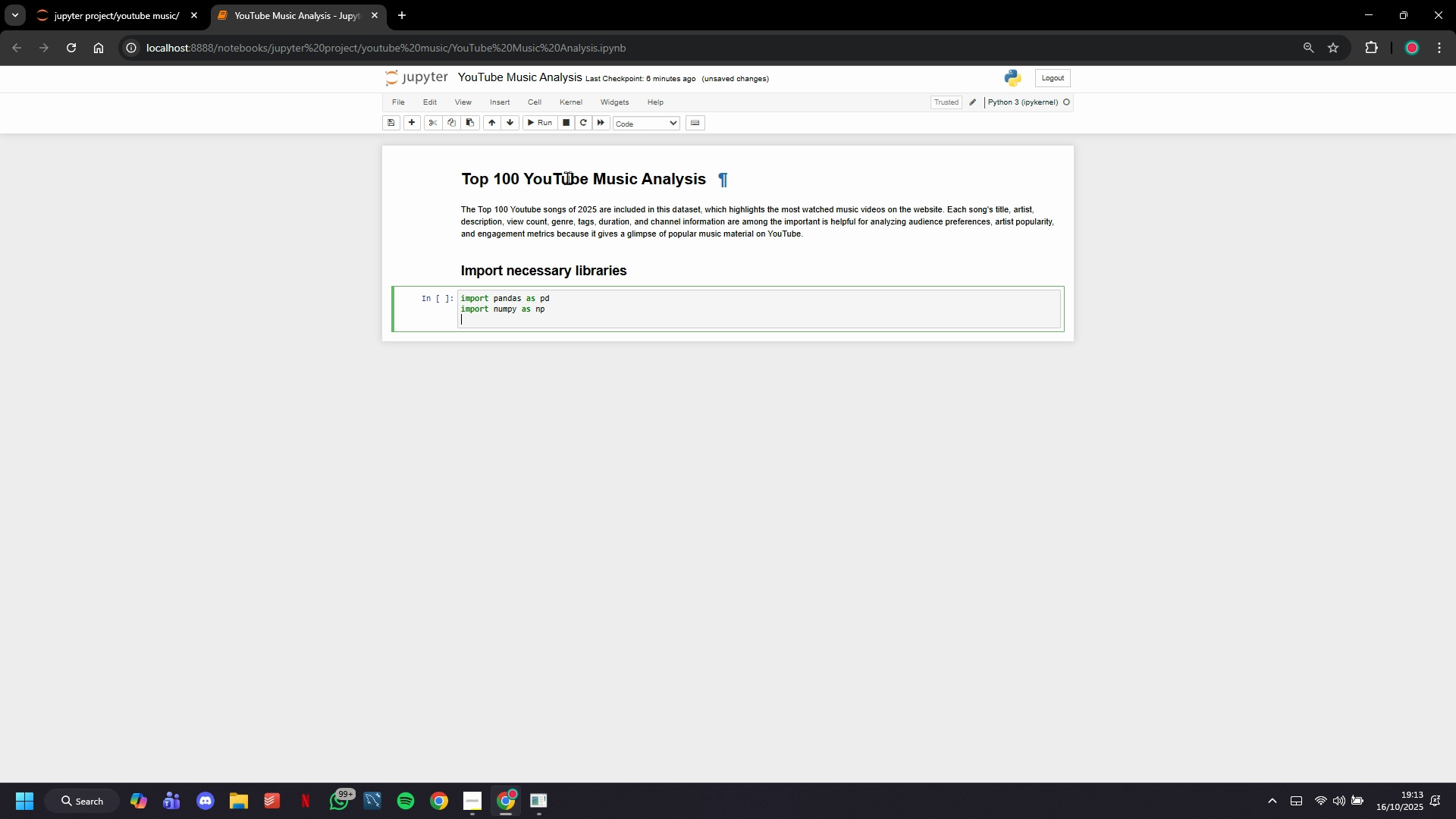 
type(imoo)
key(Backspace)
key(Backspace)
type(port mapotib.pyplot as plt)
 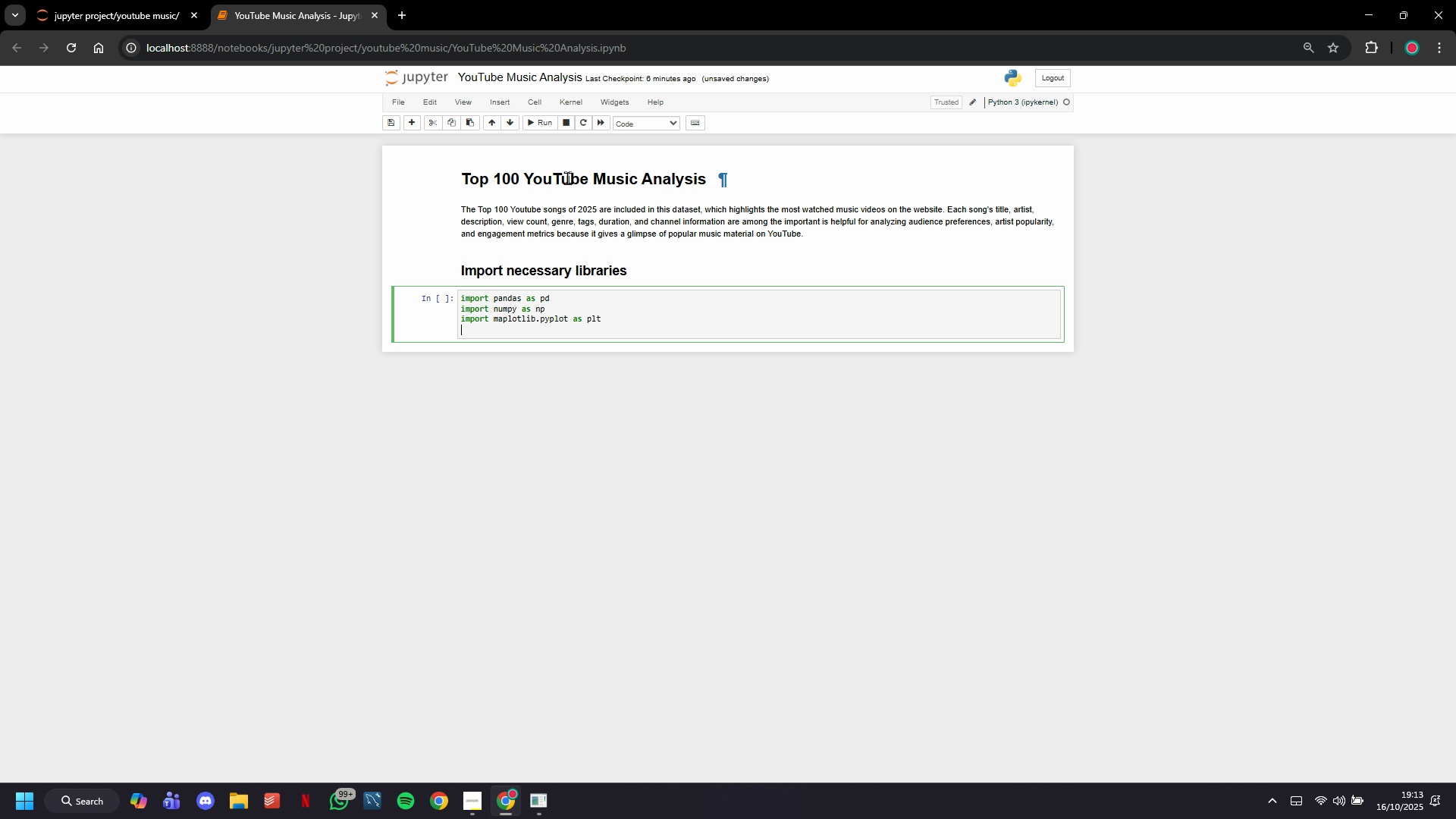 
key(Enter)
 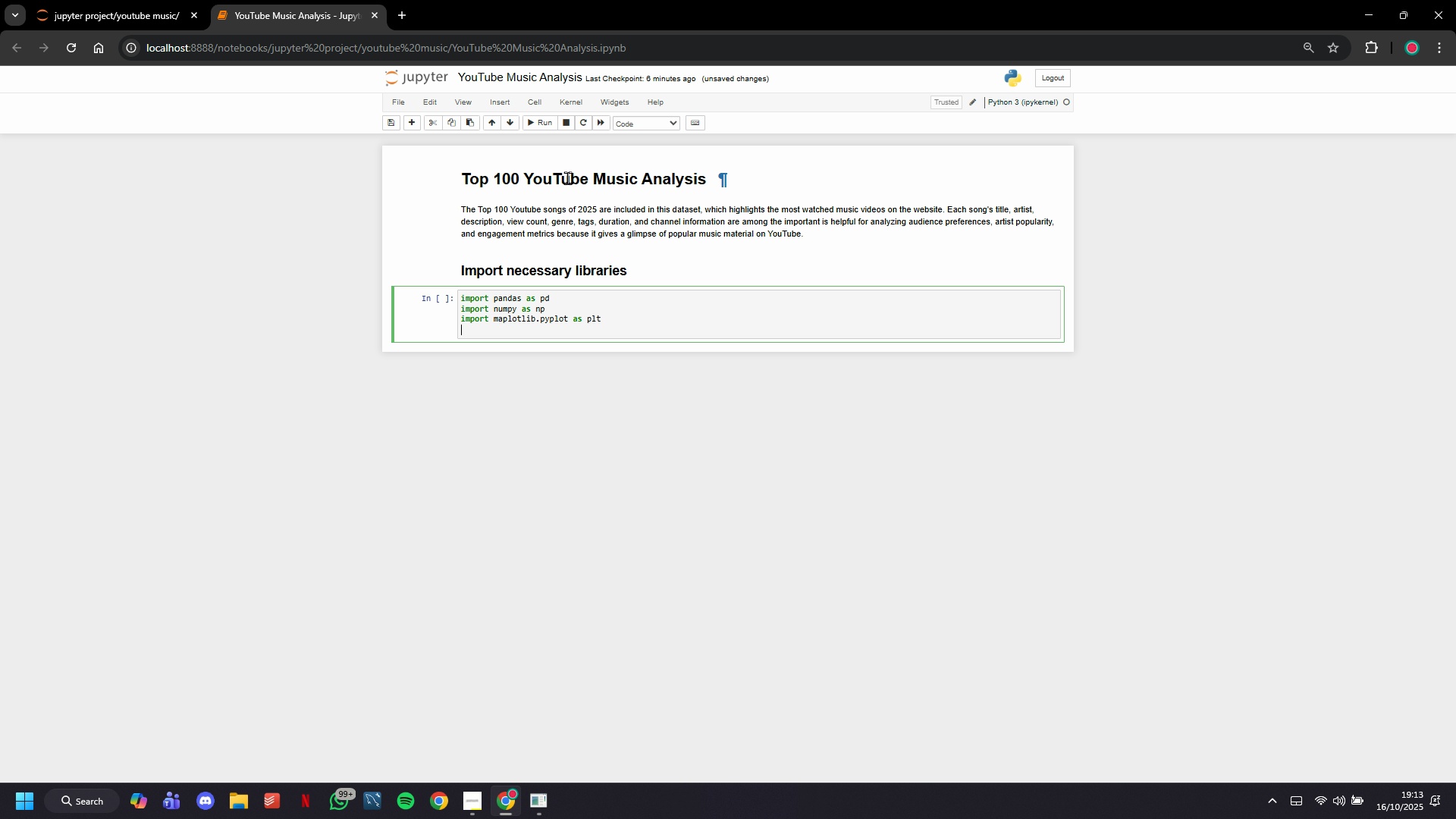 
type(o)
key(Backspace)
type(import sebor s ss)
 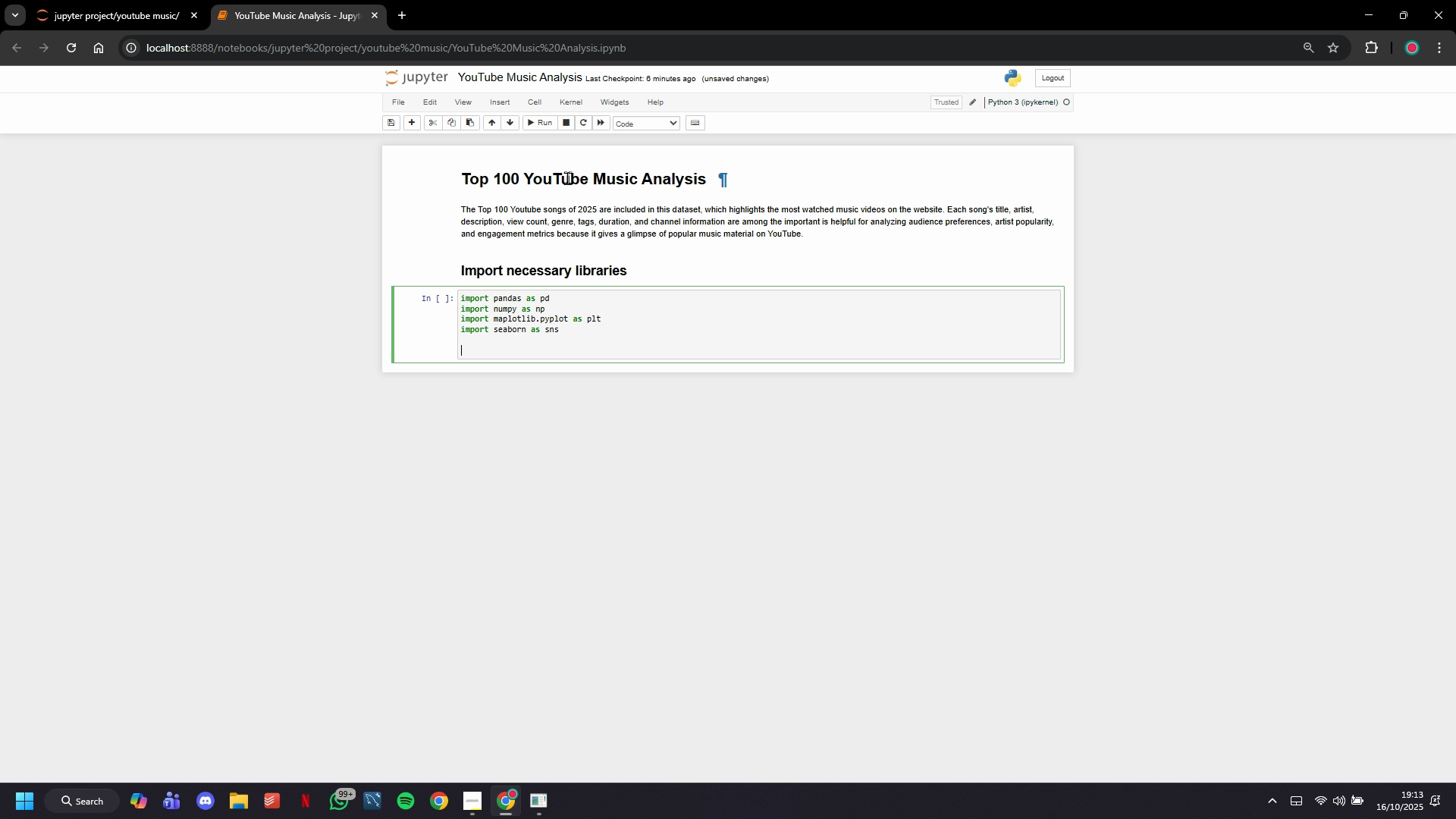 
hold_key(key=A, duration=2.23)
 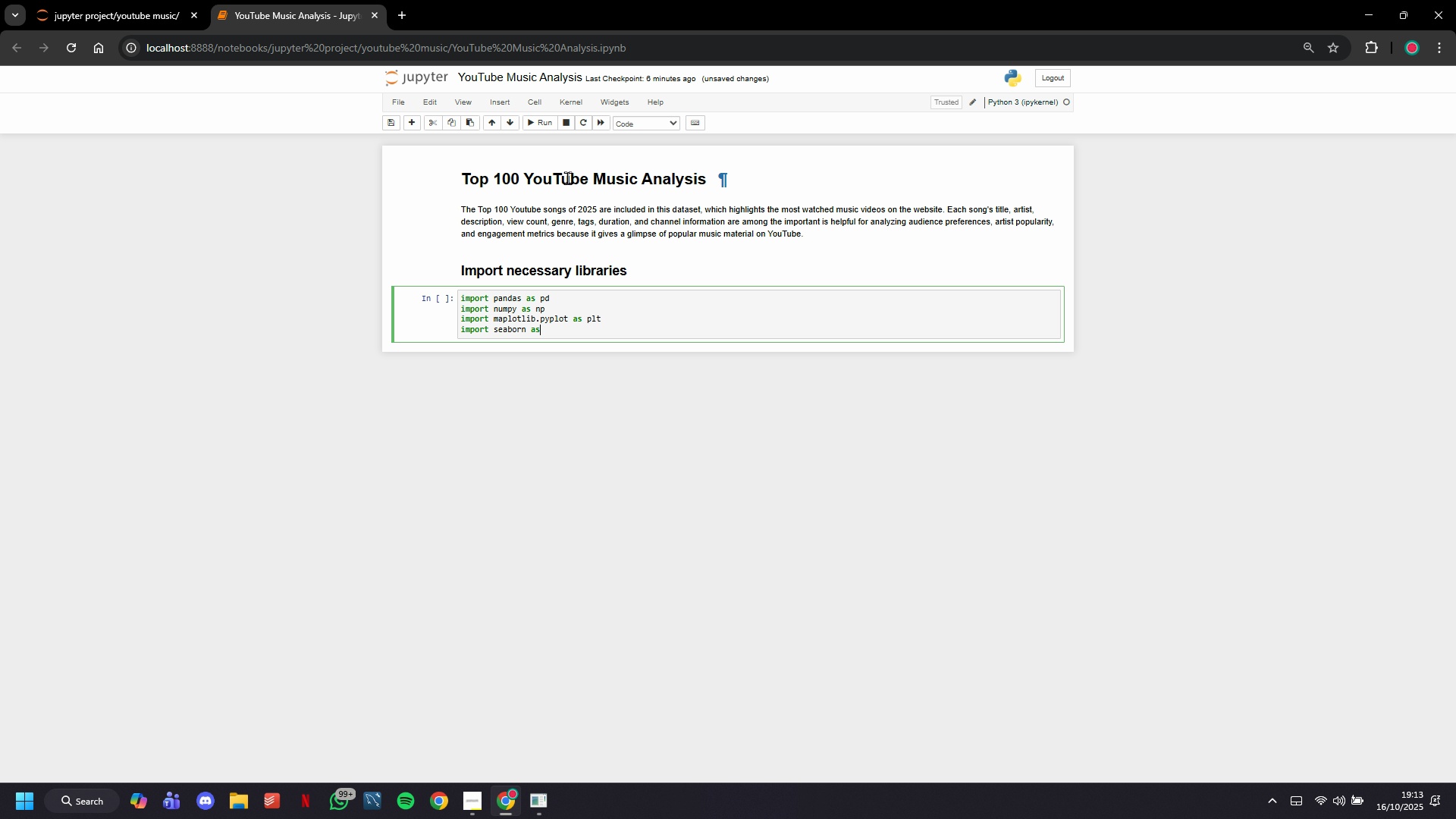 
hold_key(key=N, duration=2.04)
 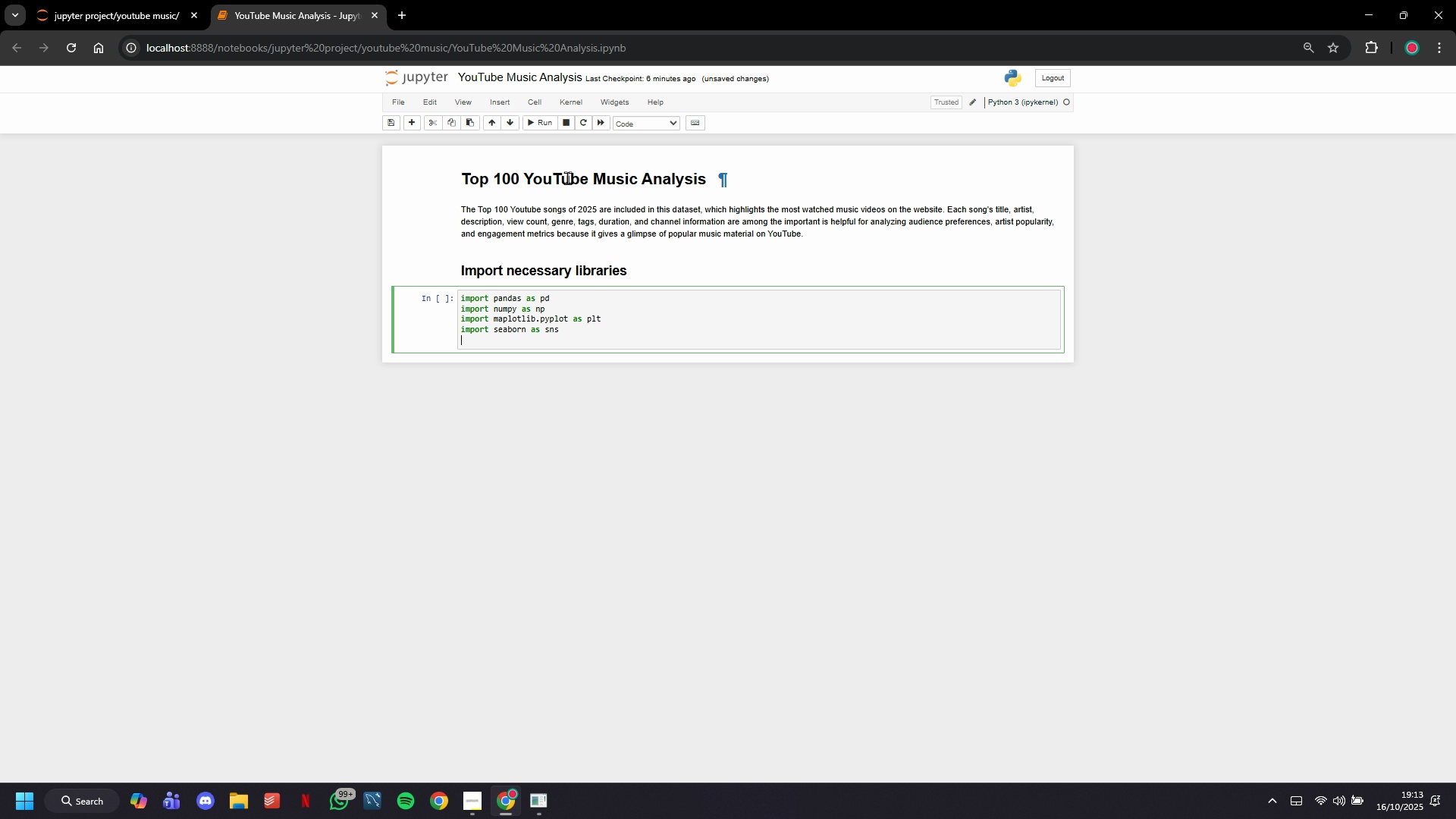 
key(Enter)
 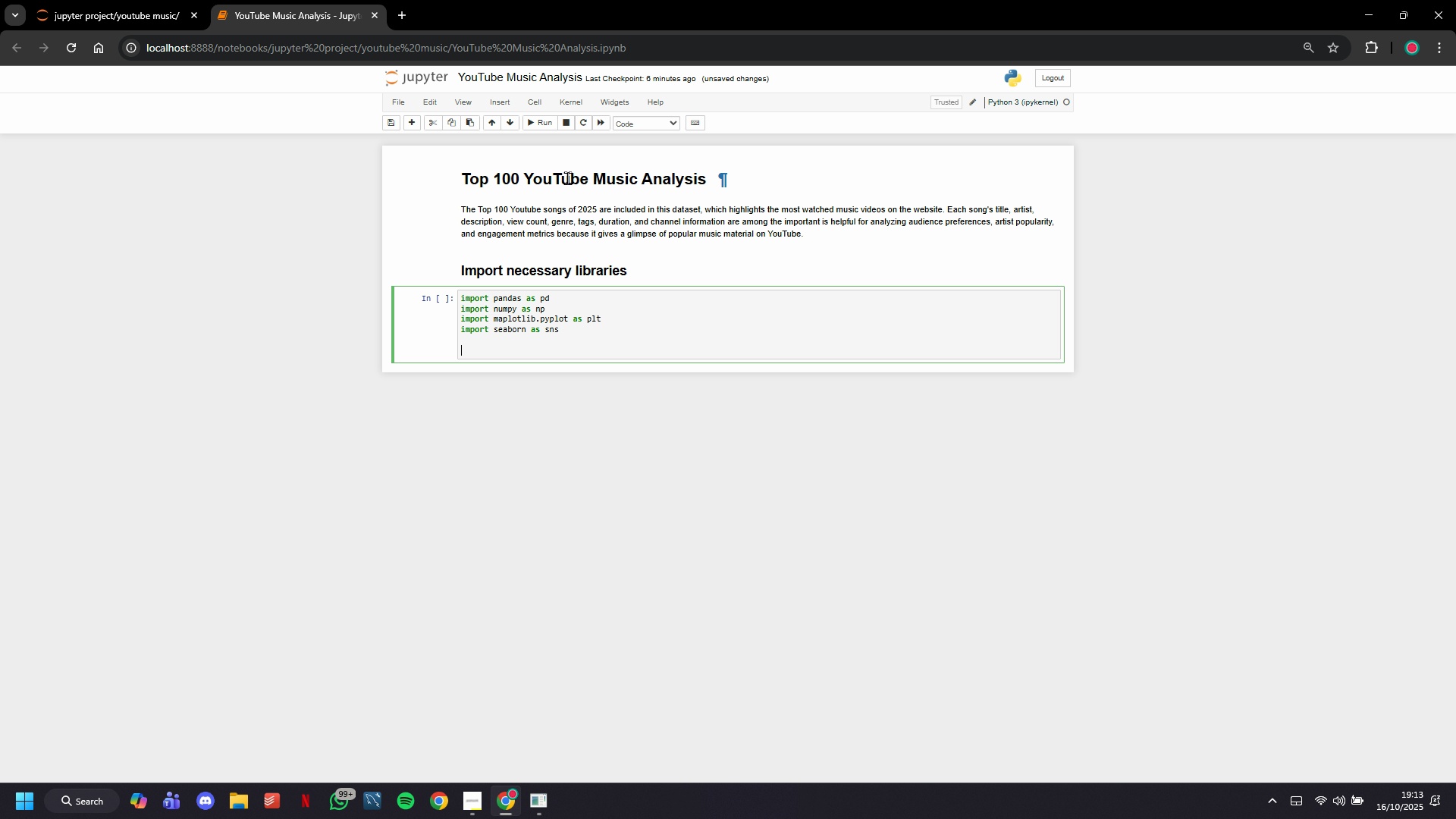 
key(Enter)
 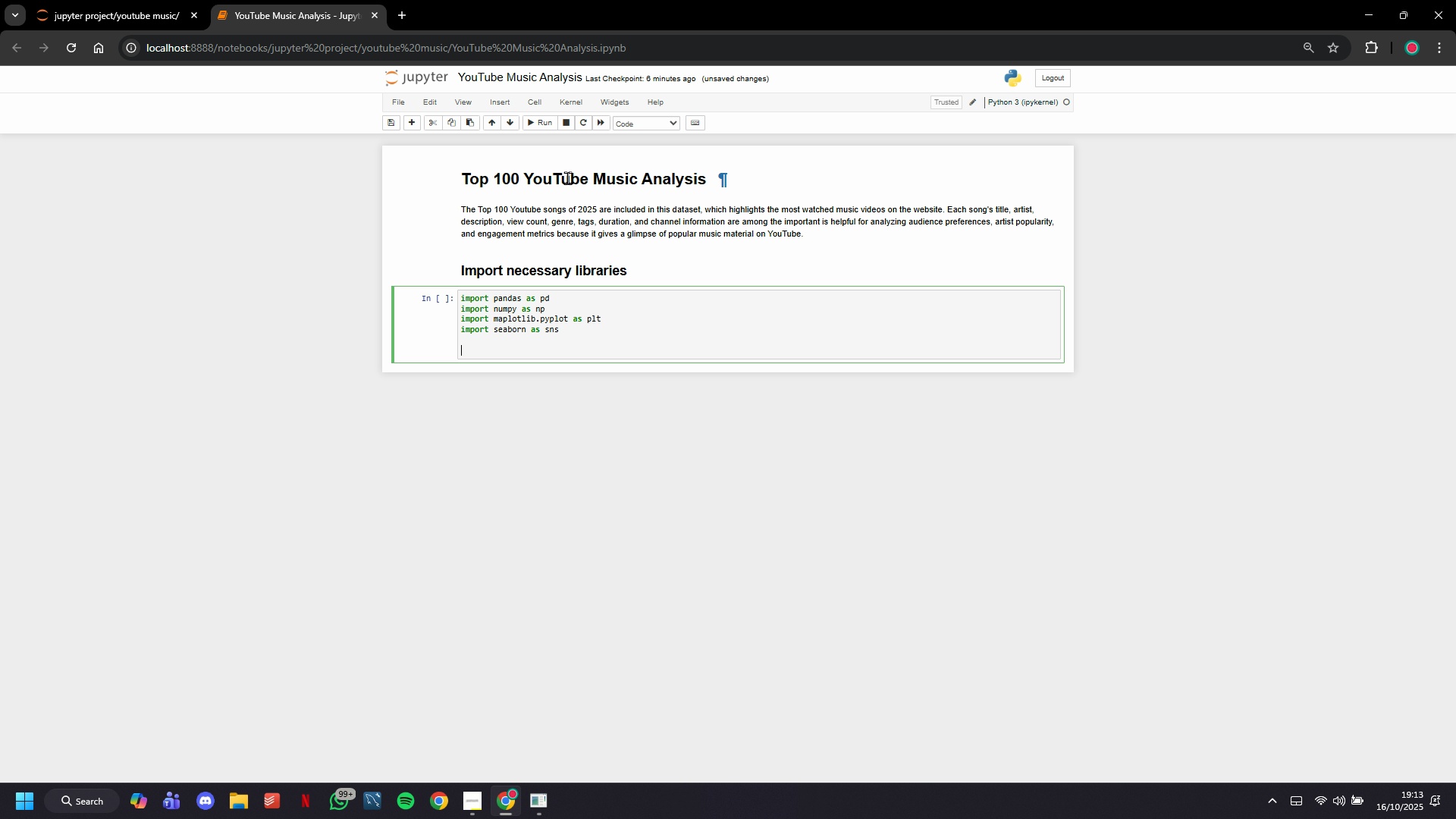 
type(import e)
key(Backspace)
type(warnings)
 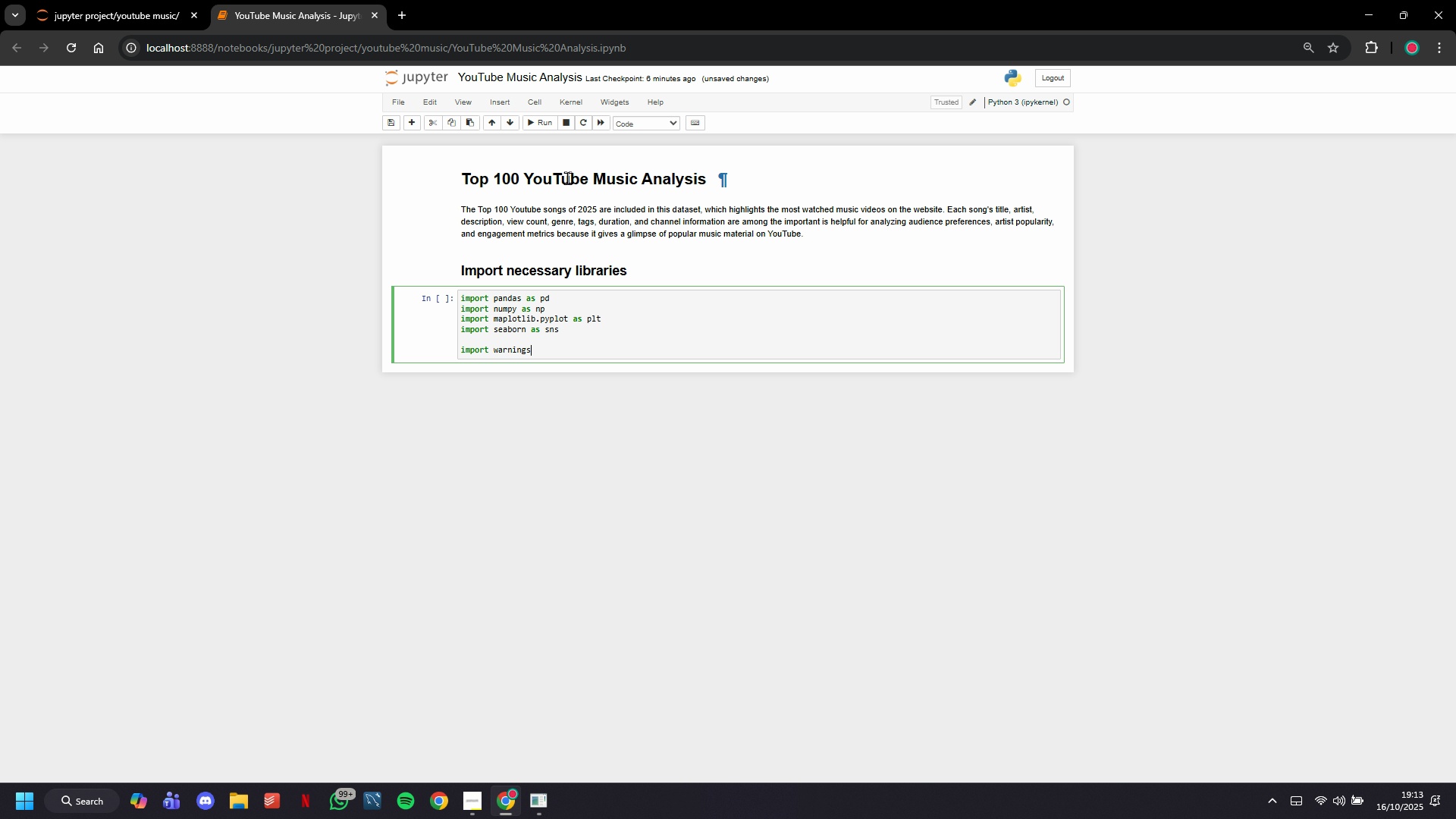 
key(Enter)
 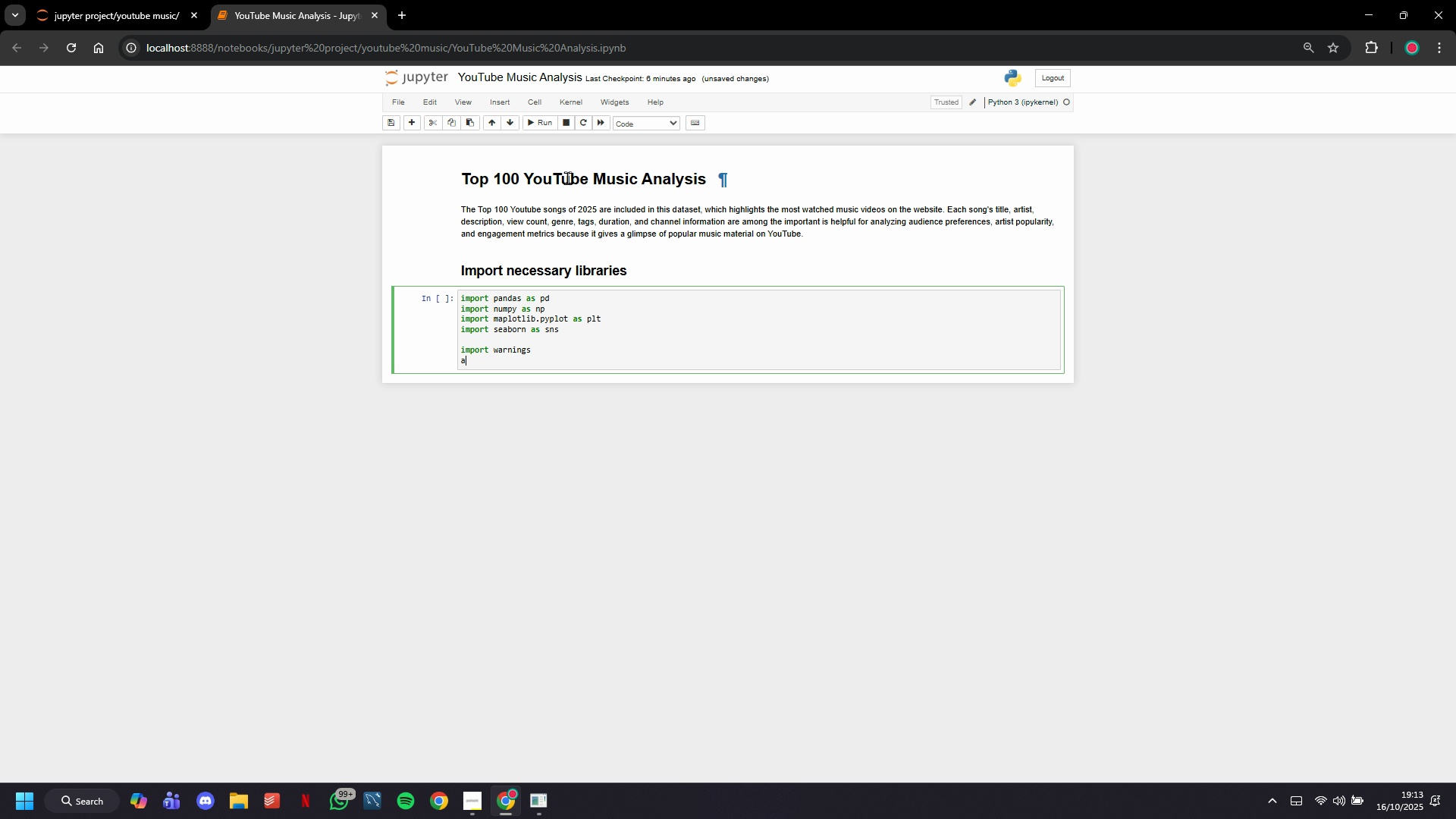 
type(a)
key(Backspace)
type(warnings.filterwarnings("ignore)
 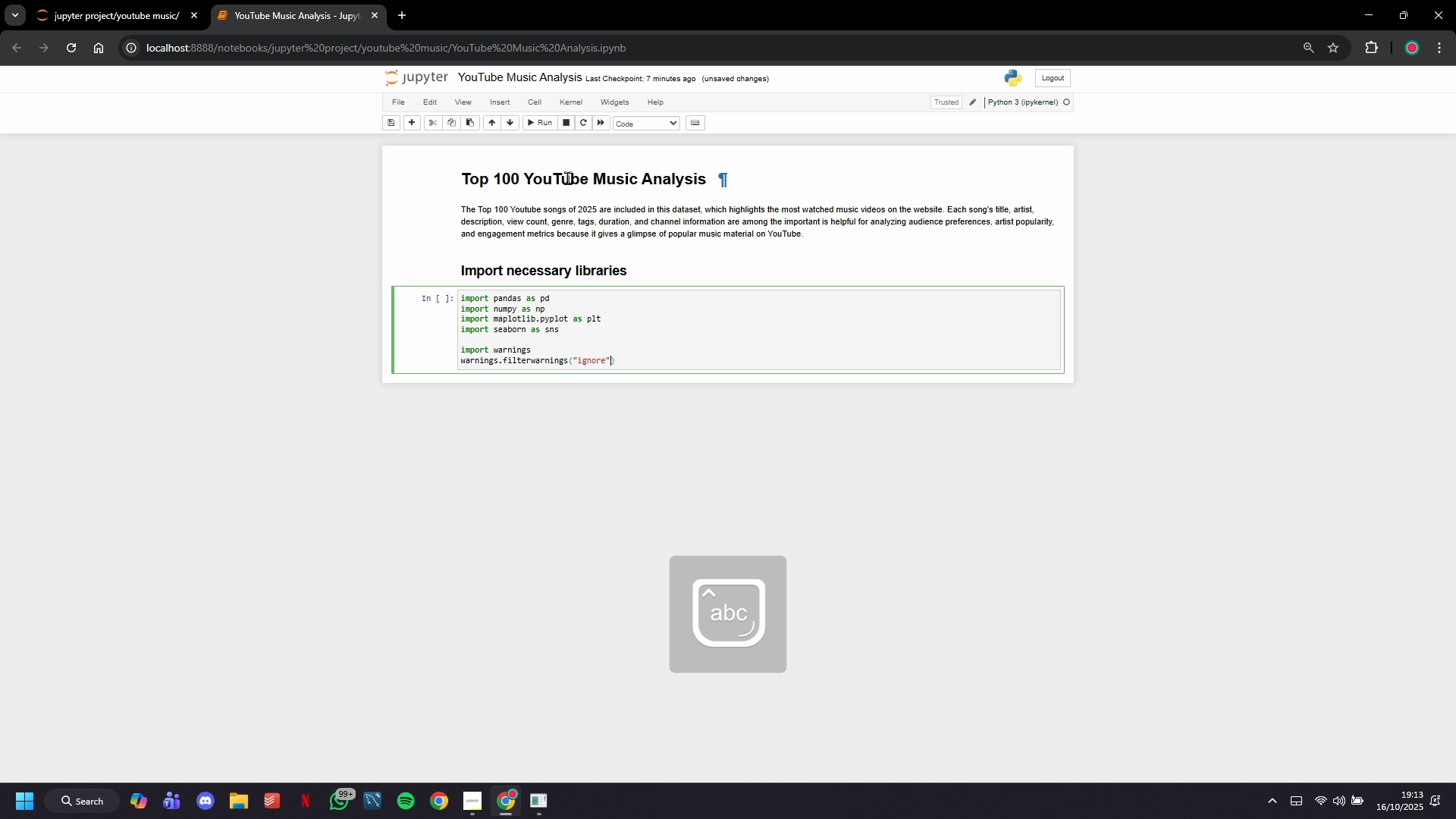 
 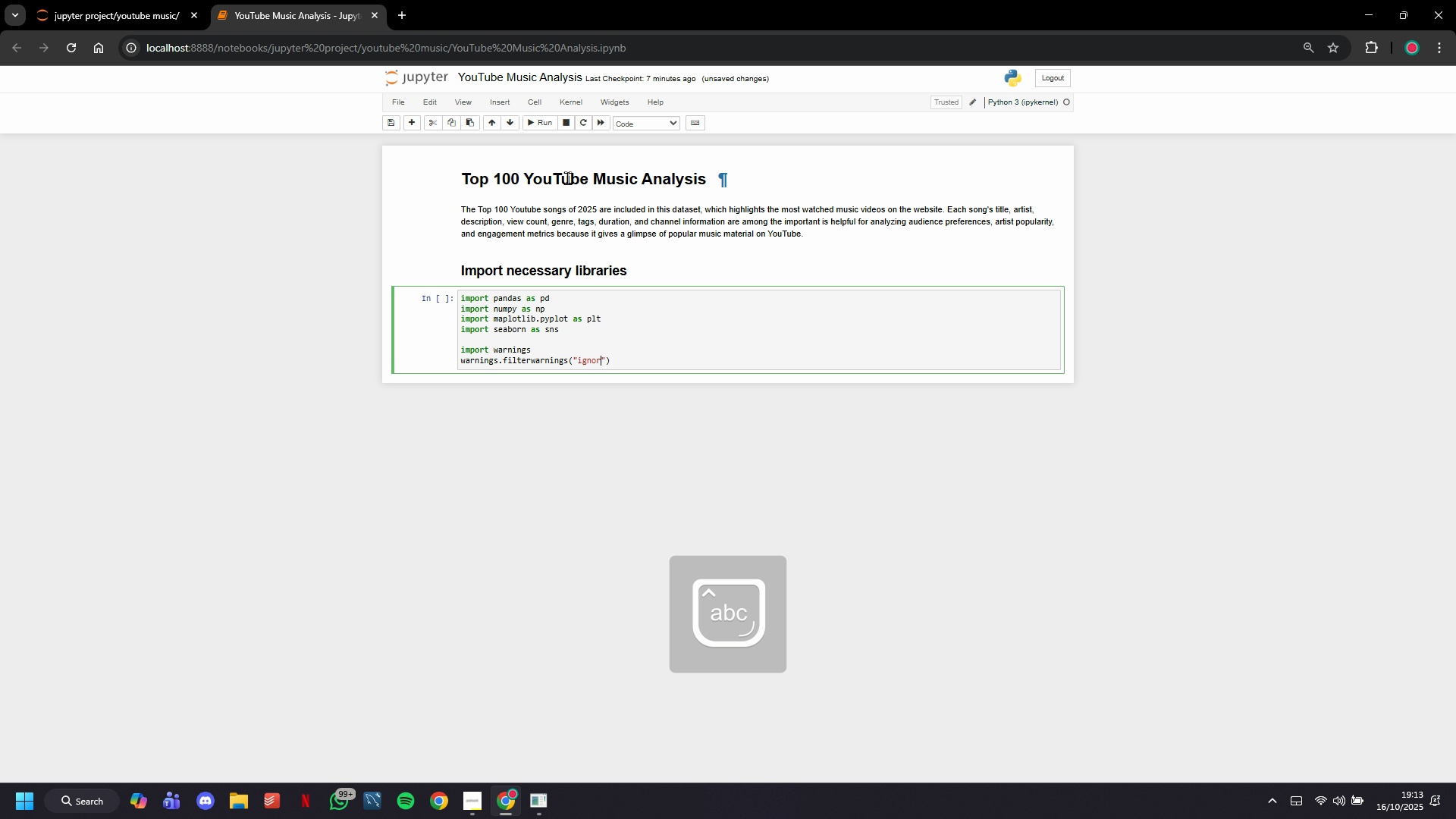 
key(ArrowRight)
 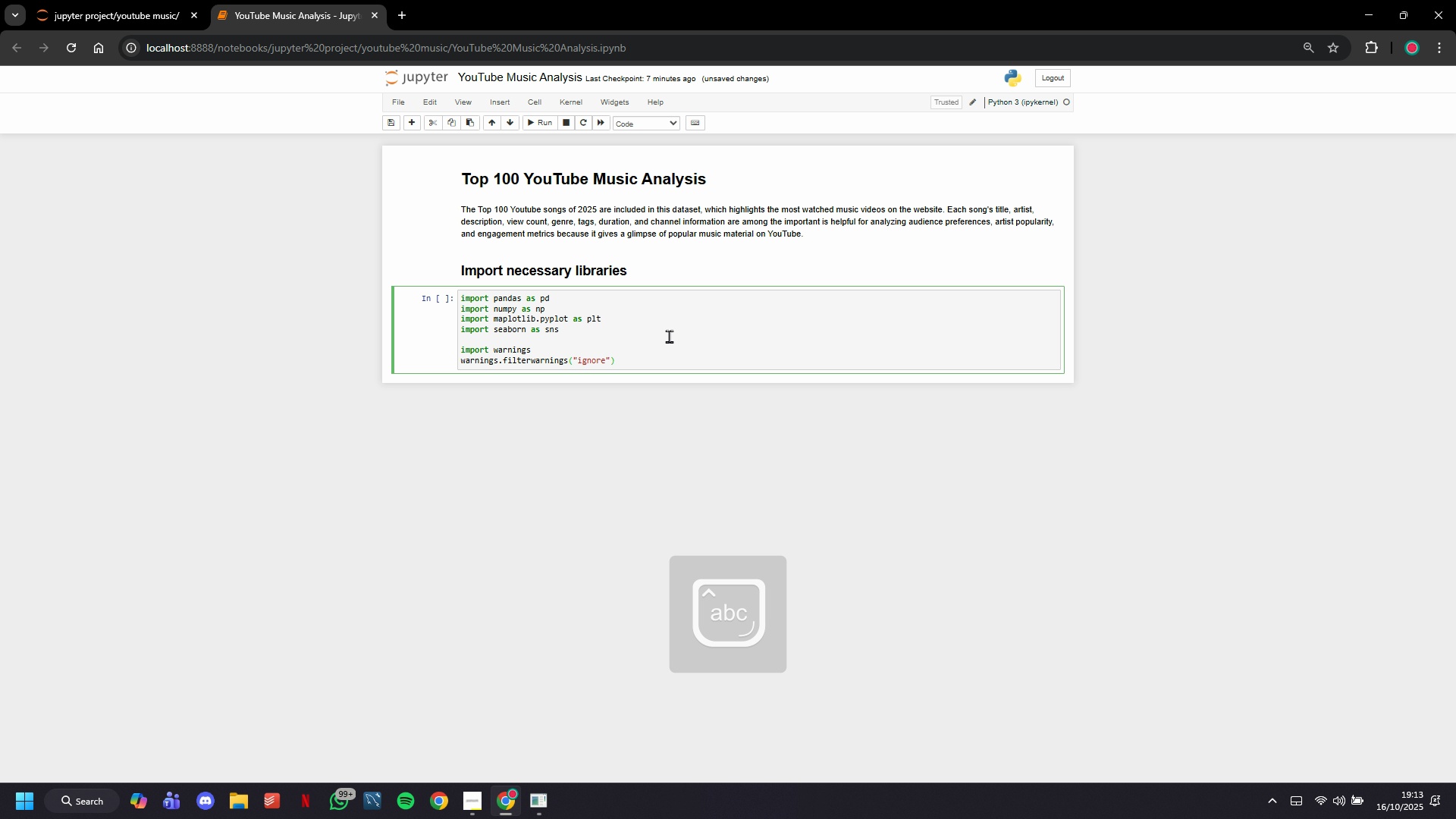 
scroll: coordinate [694, 326], scroll_direction: down, amount: 4.0
 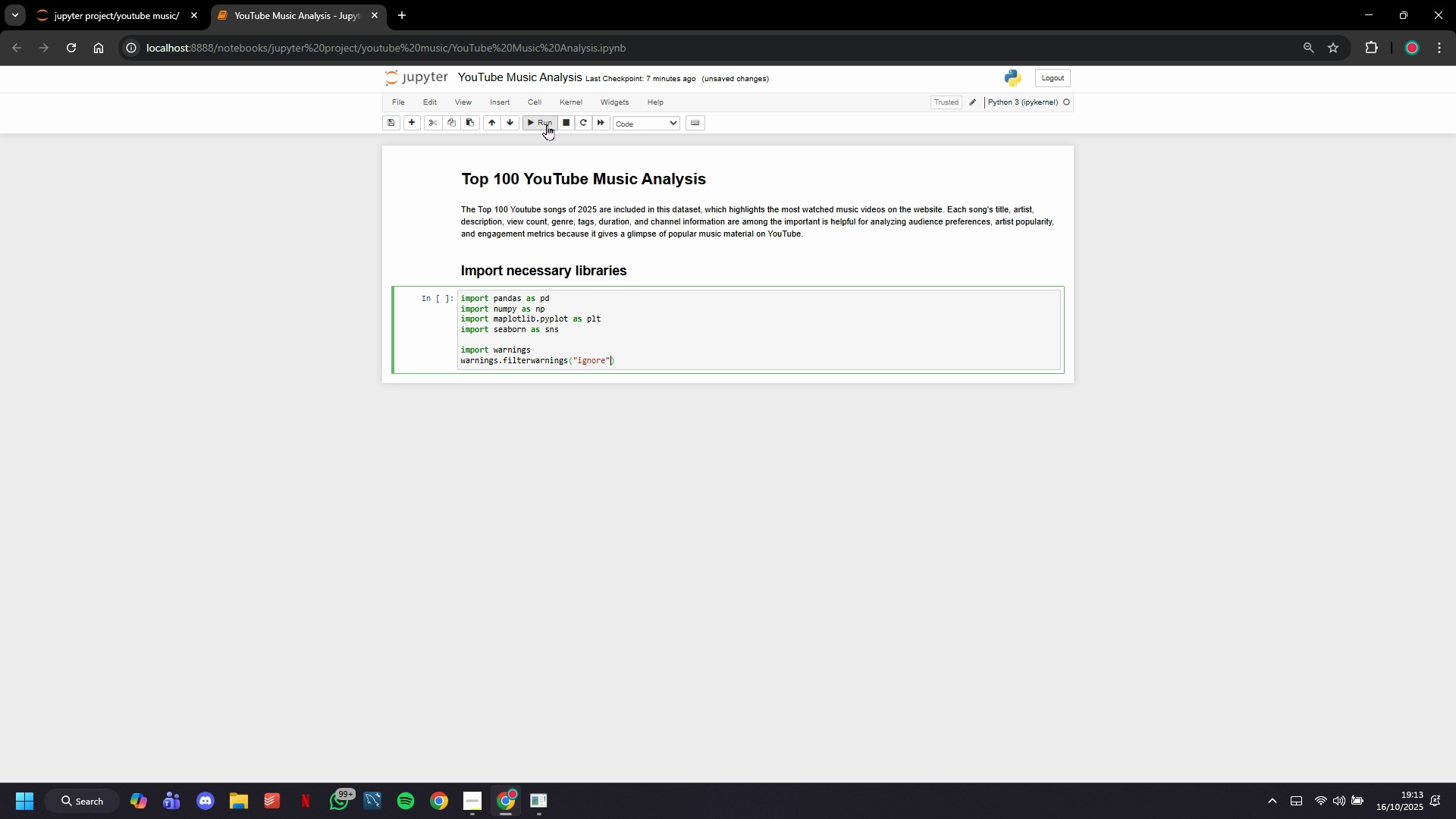 
left_click([547, 124])
 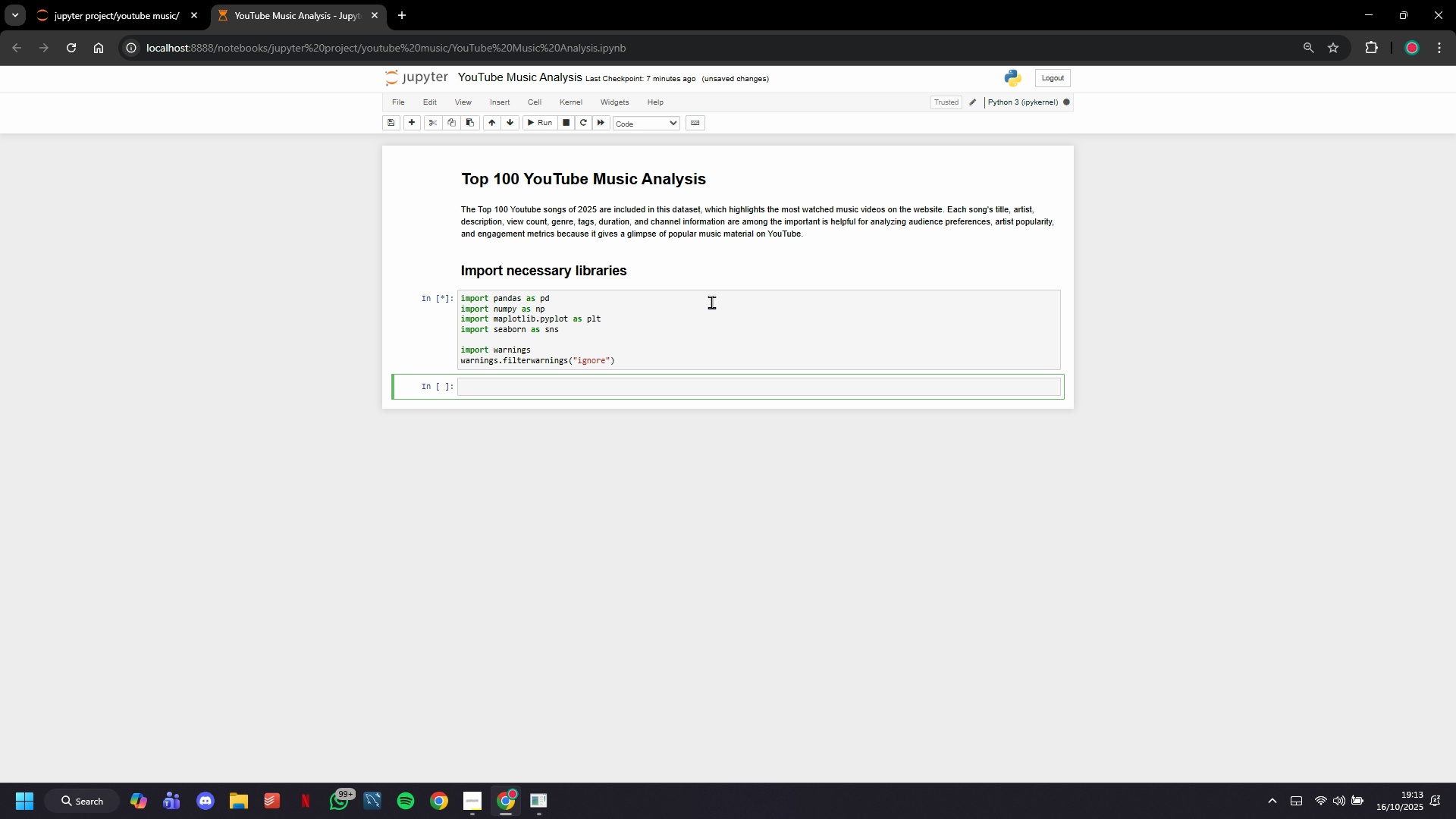 
scroll: coordinate [711, 302], scroll_direction: down, amount: 1.0
 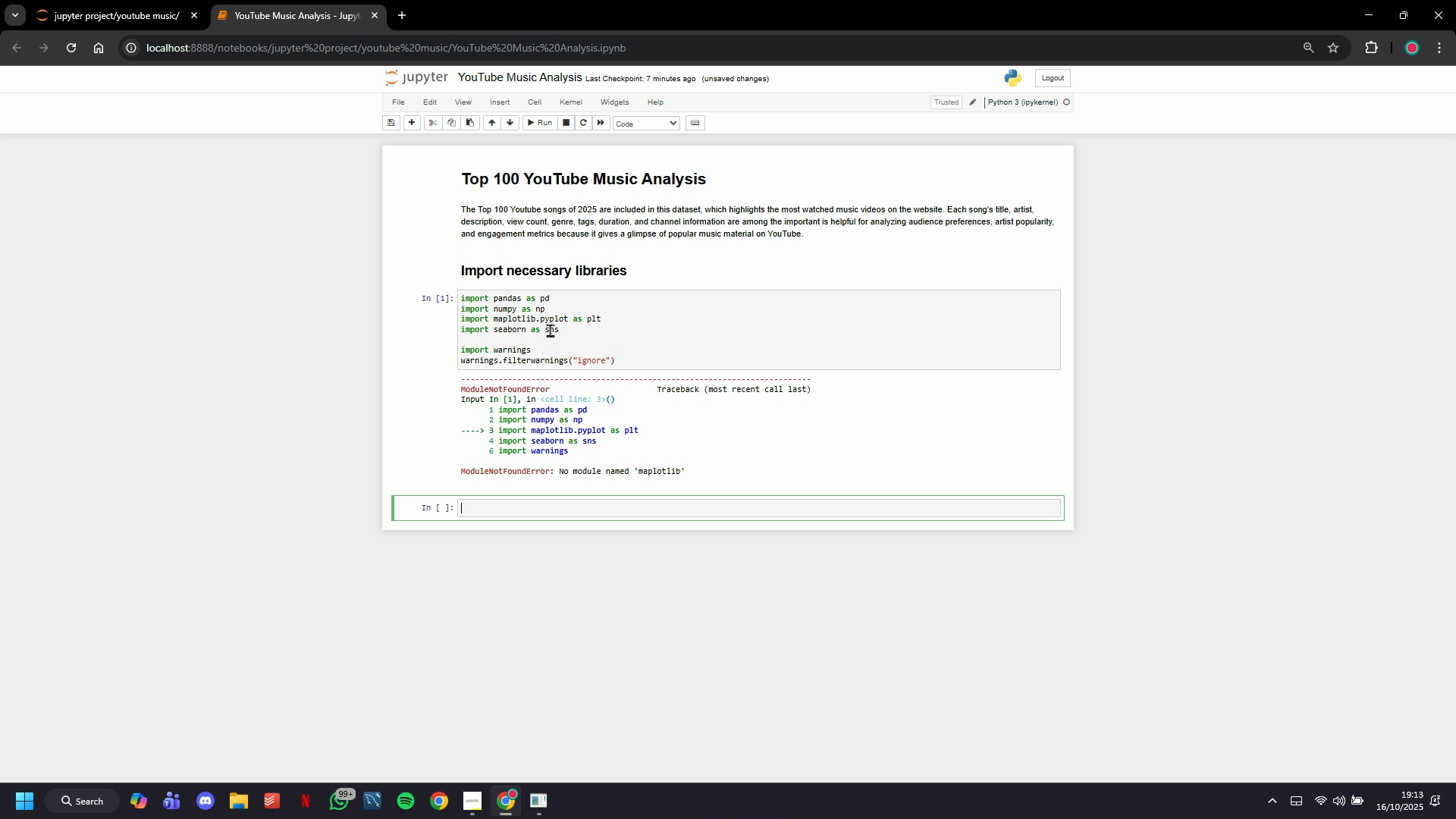 
left_click([525, 321])
 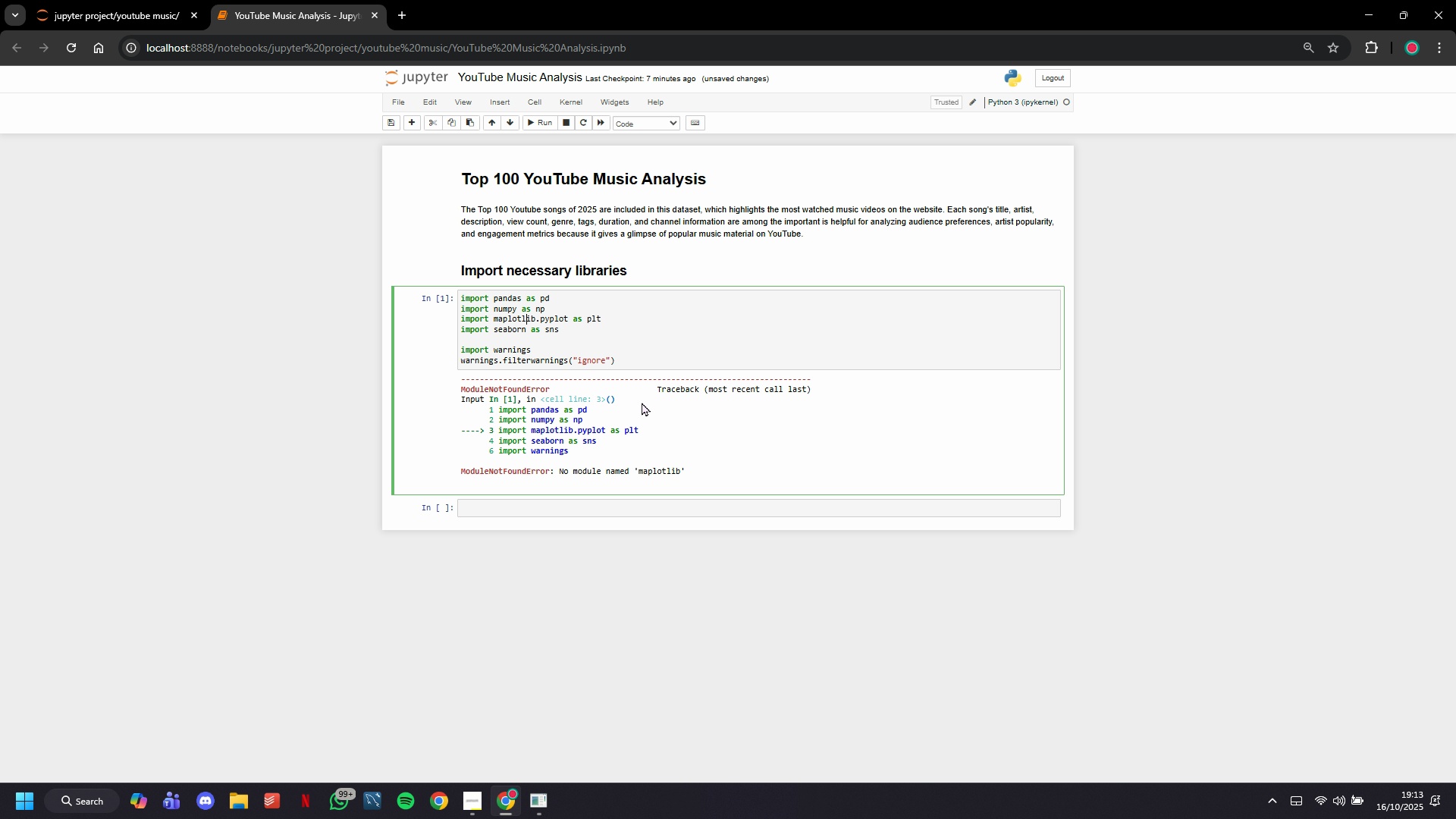 
key(ArrowLeft)
 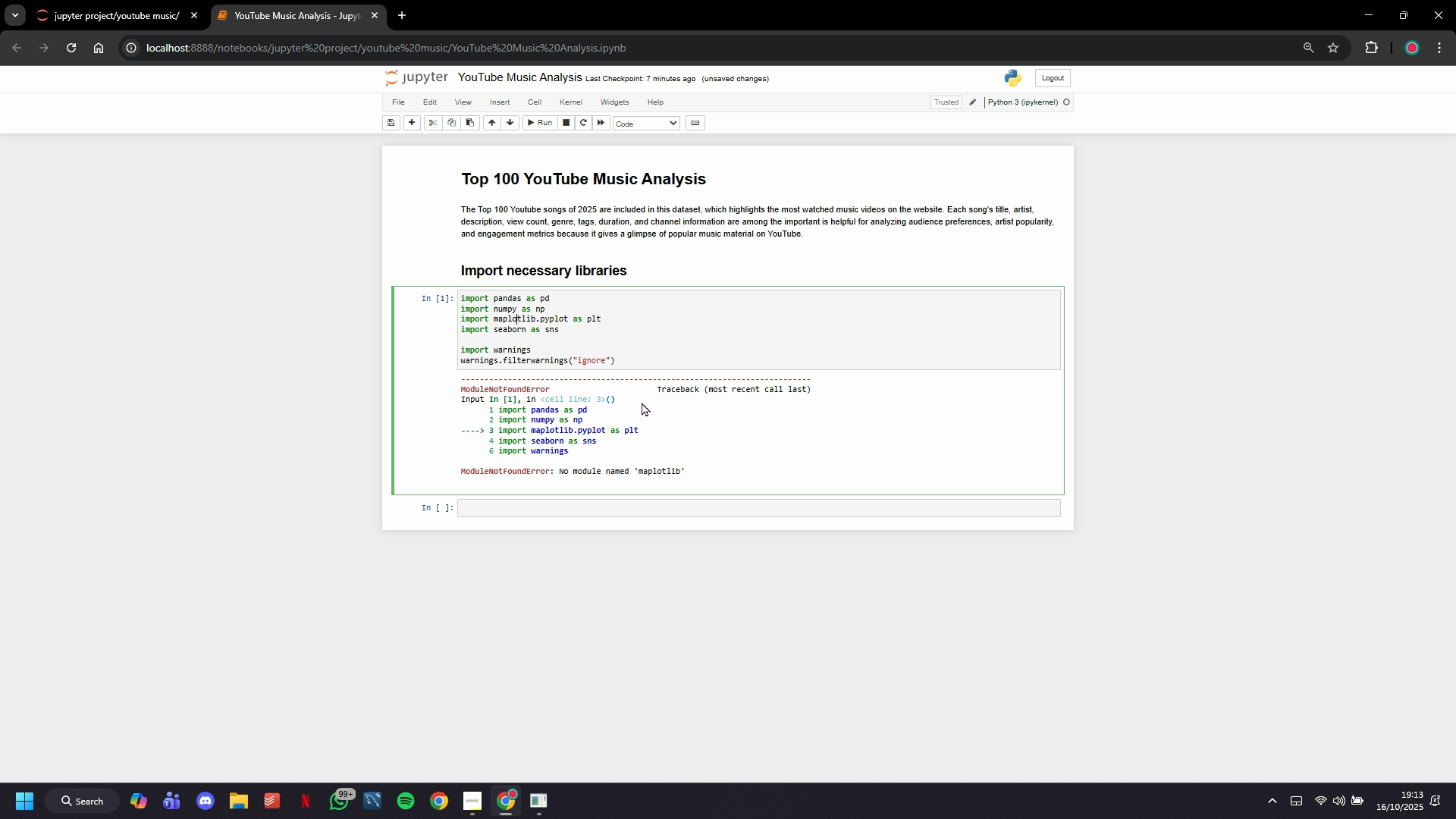 
key(ArrowLeft)
 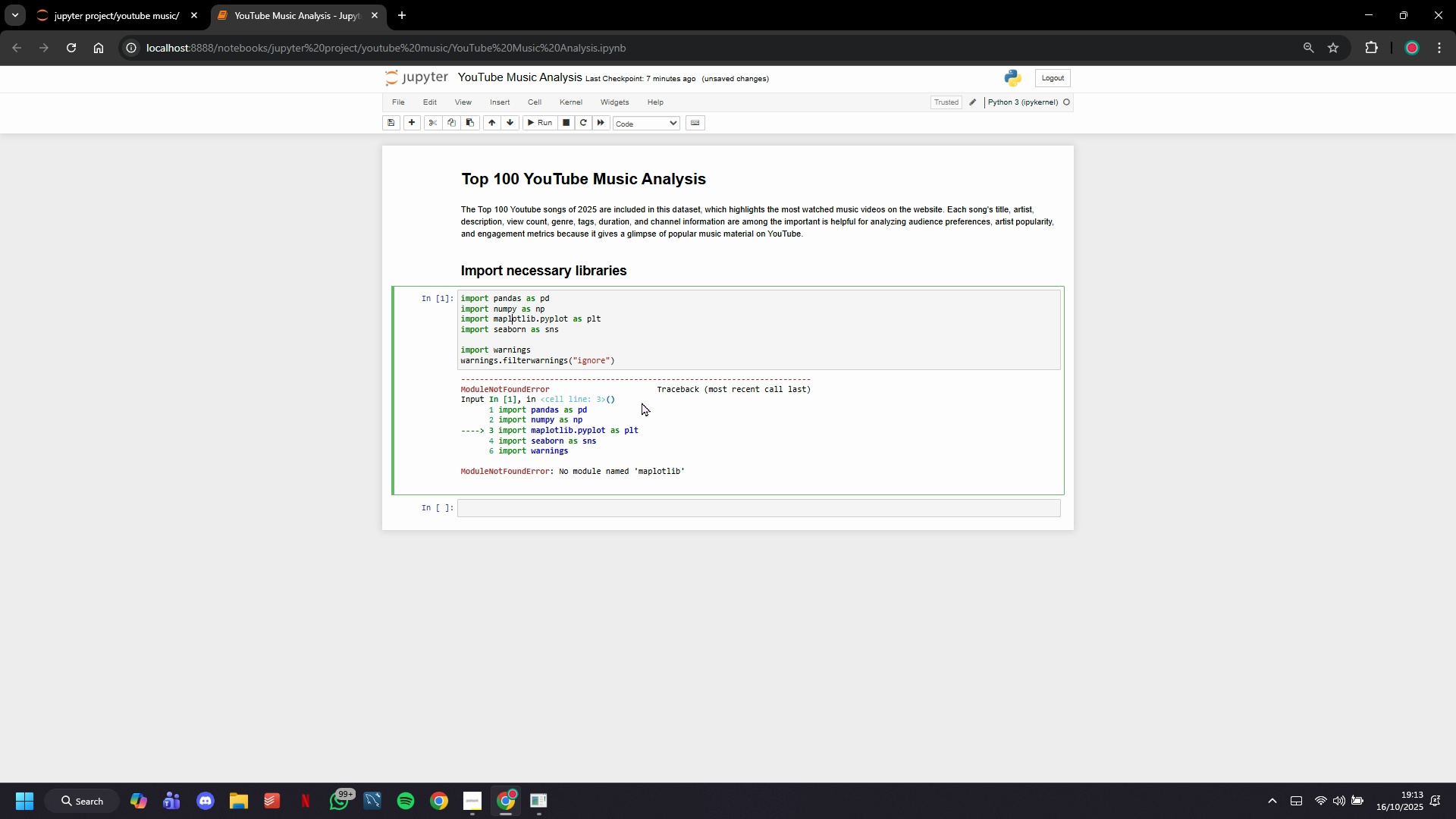 
key(ArrowLeft)
 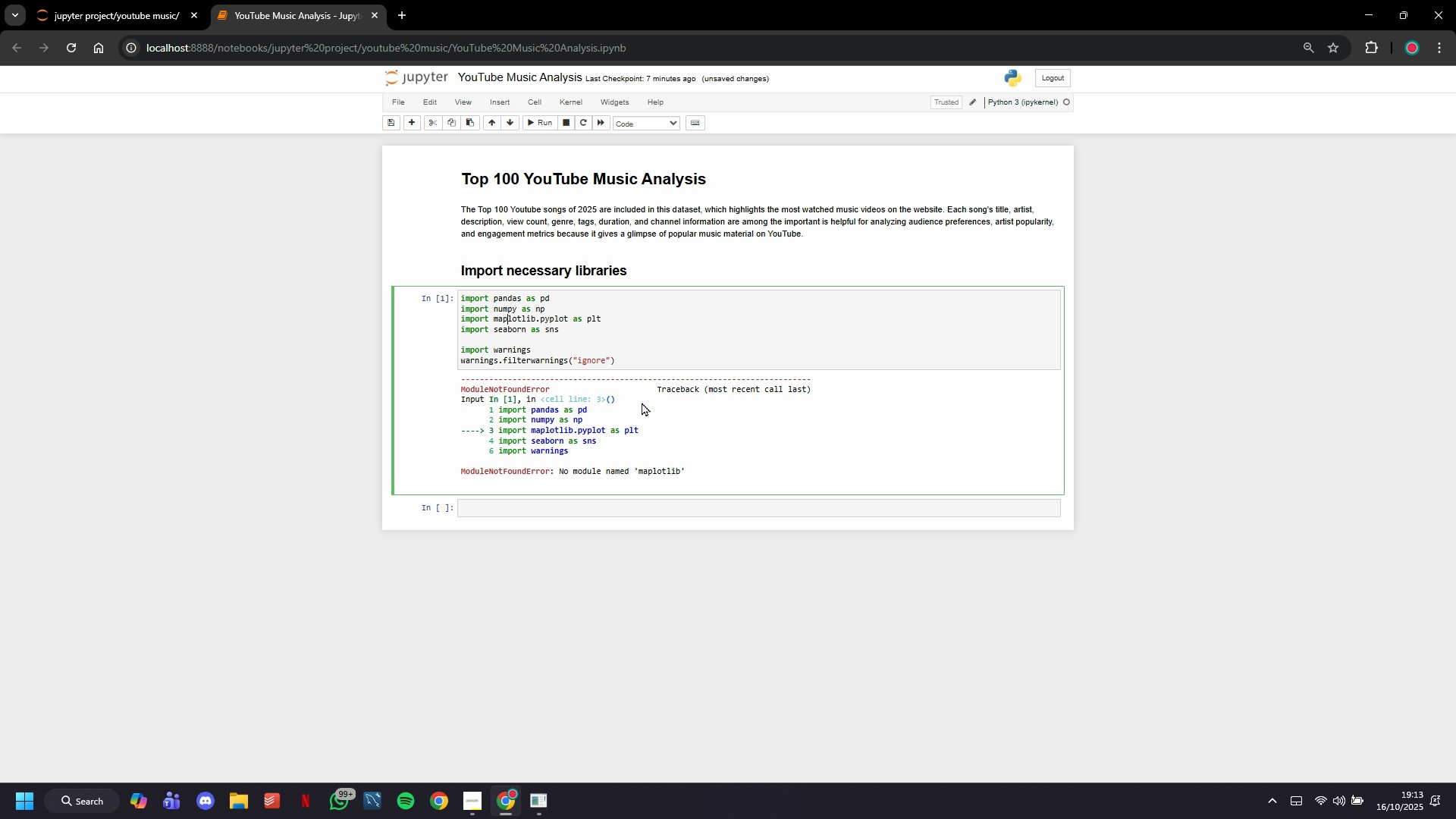 
key(ArrowLeft)
 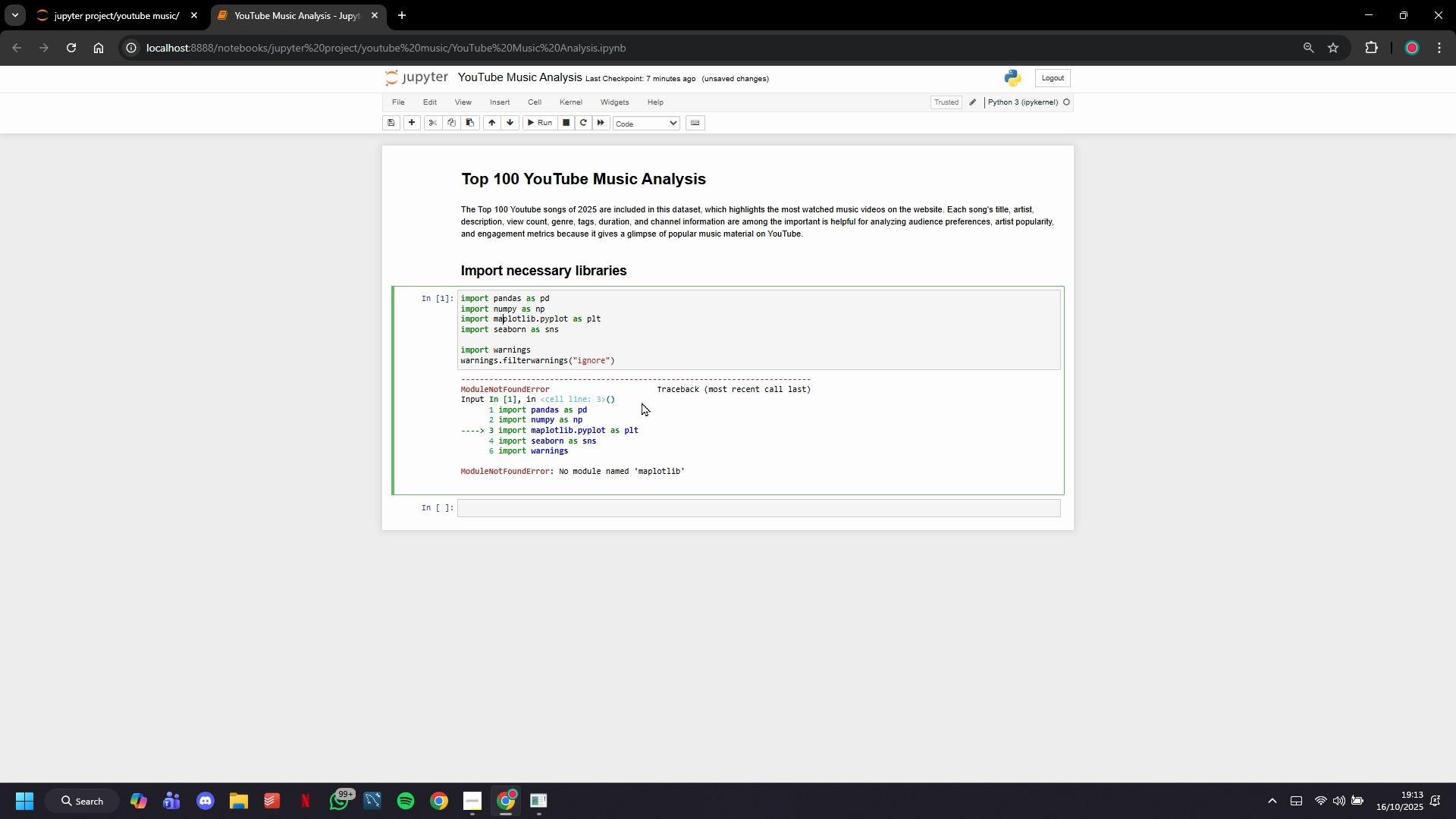 
key(ArrowLeft)
 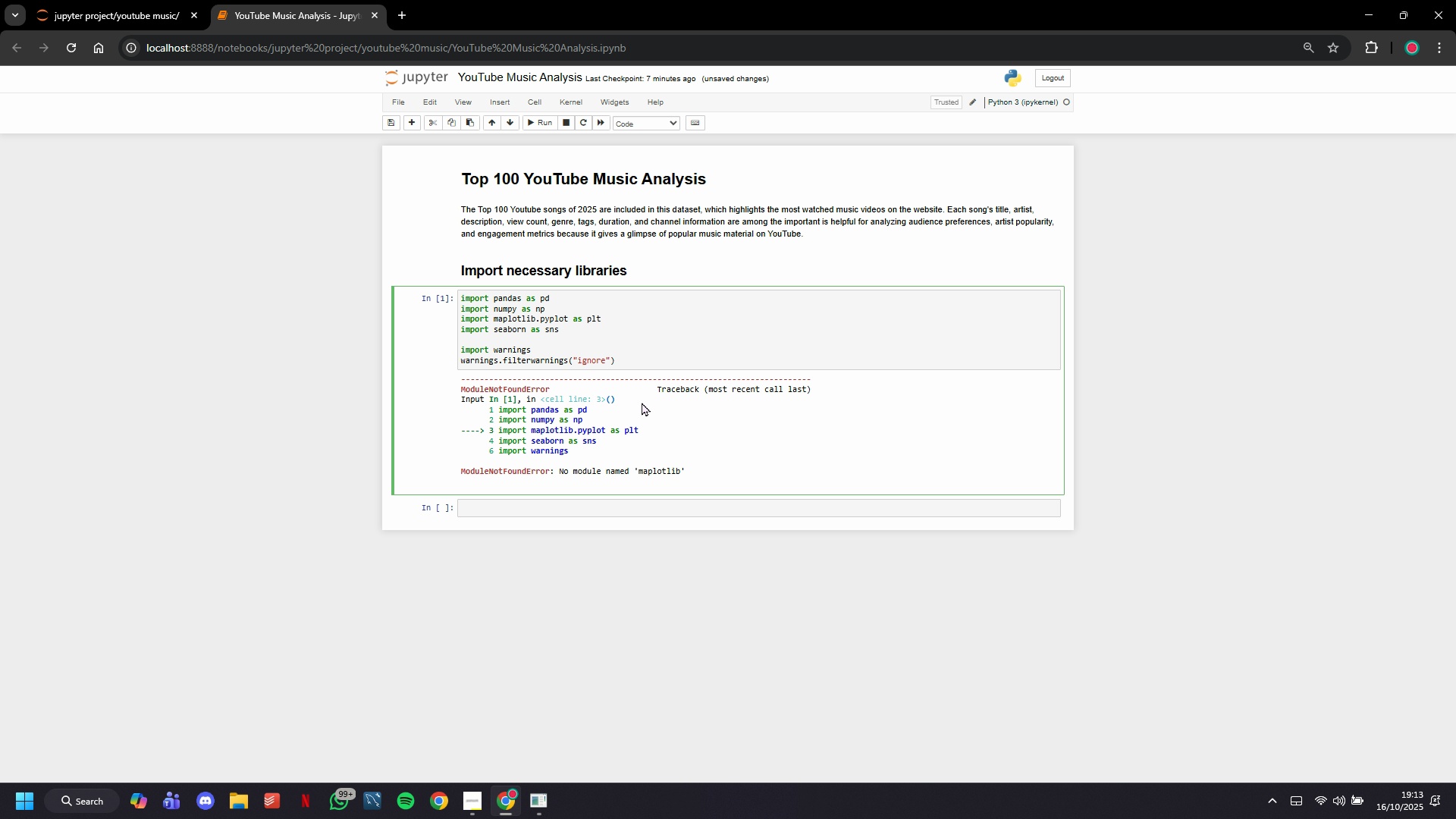 
key(T)
 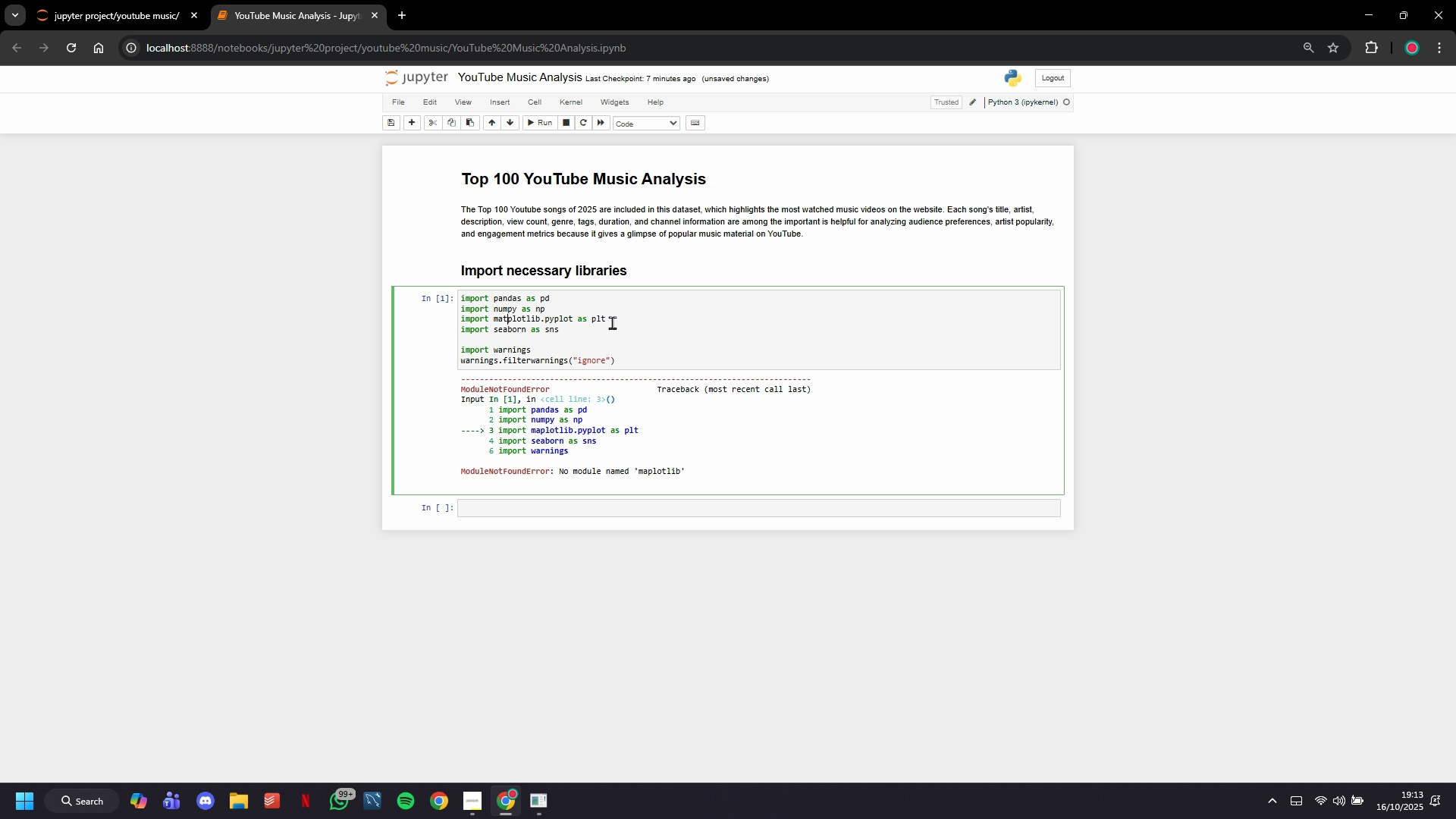 
left_click([544, 120])
 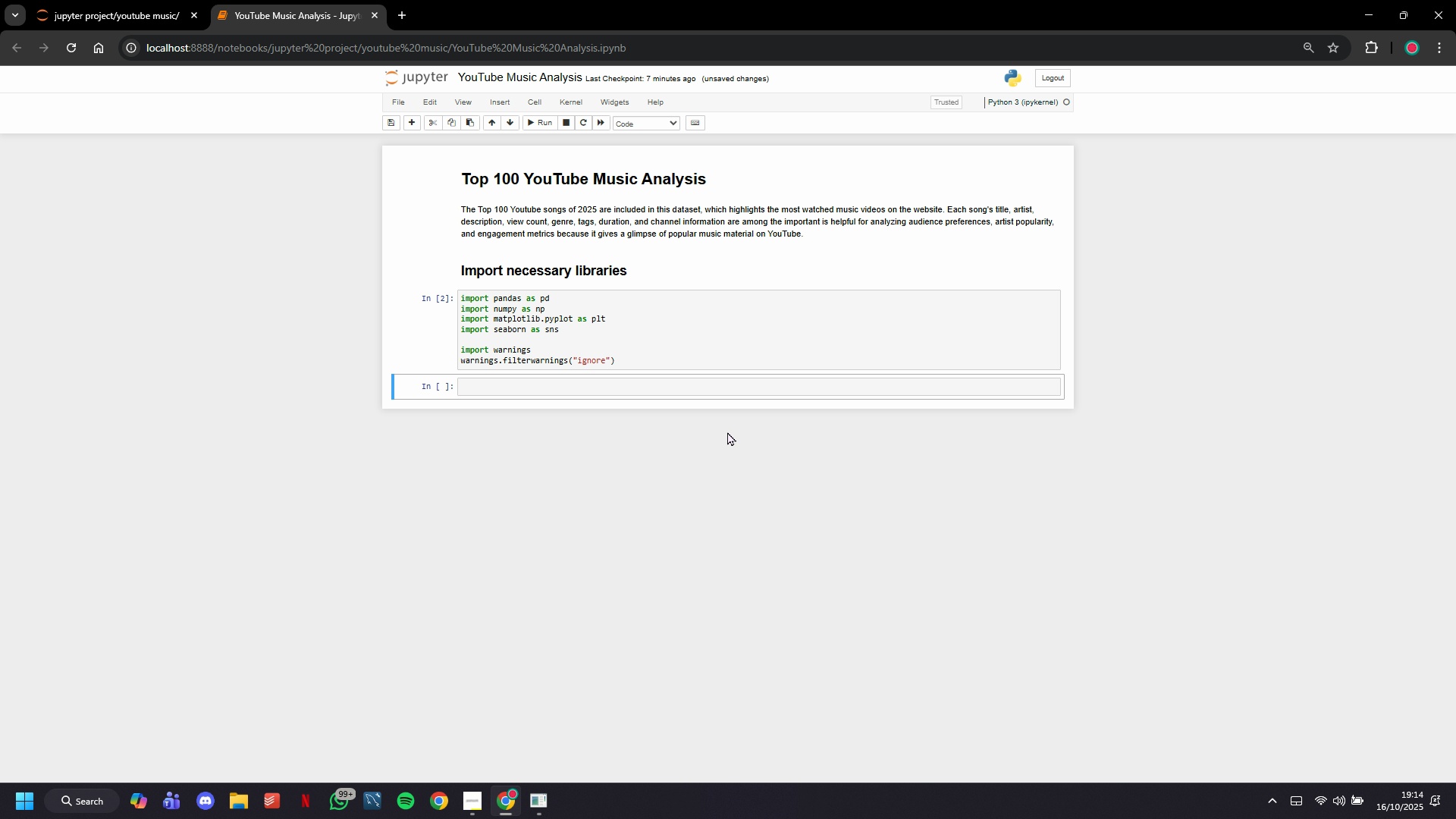 
wait(7.56)
 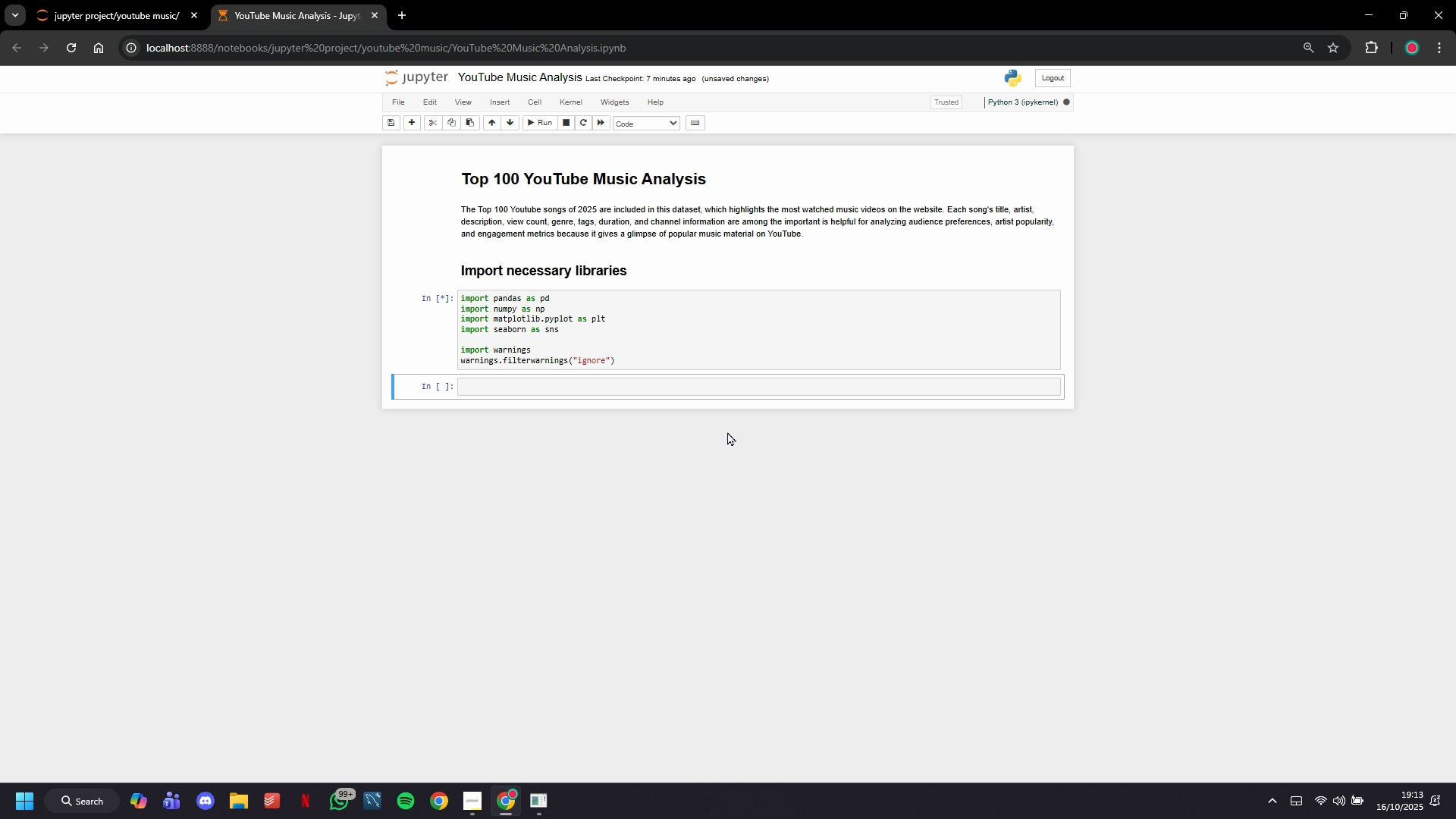 
left_click([595, 388])
 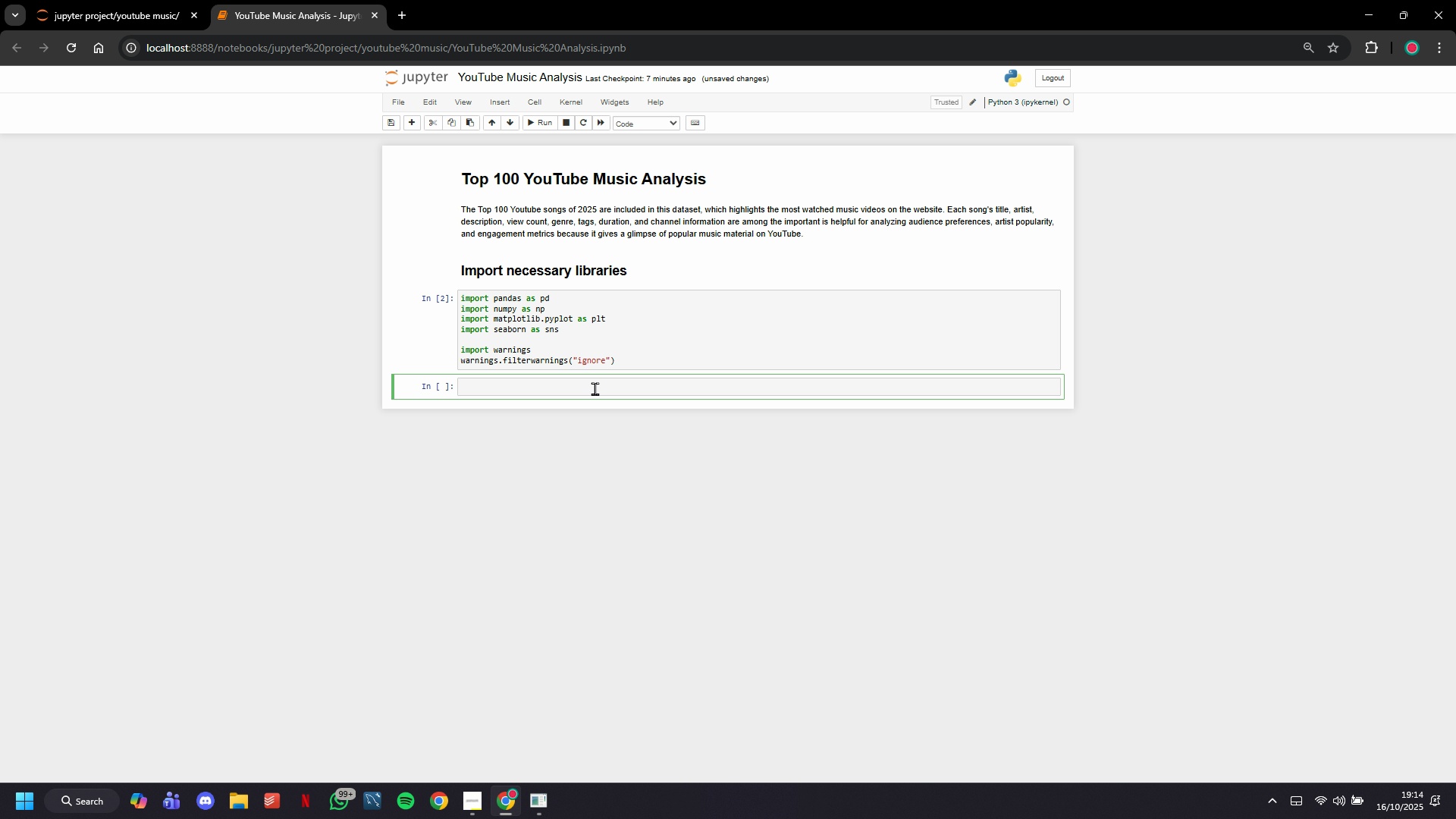 
type(df = pd.read_csv(')
 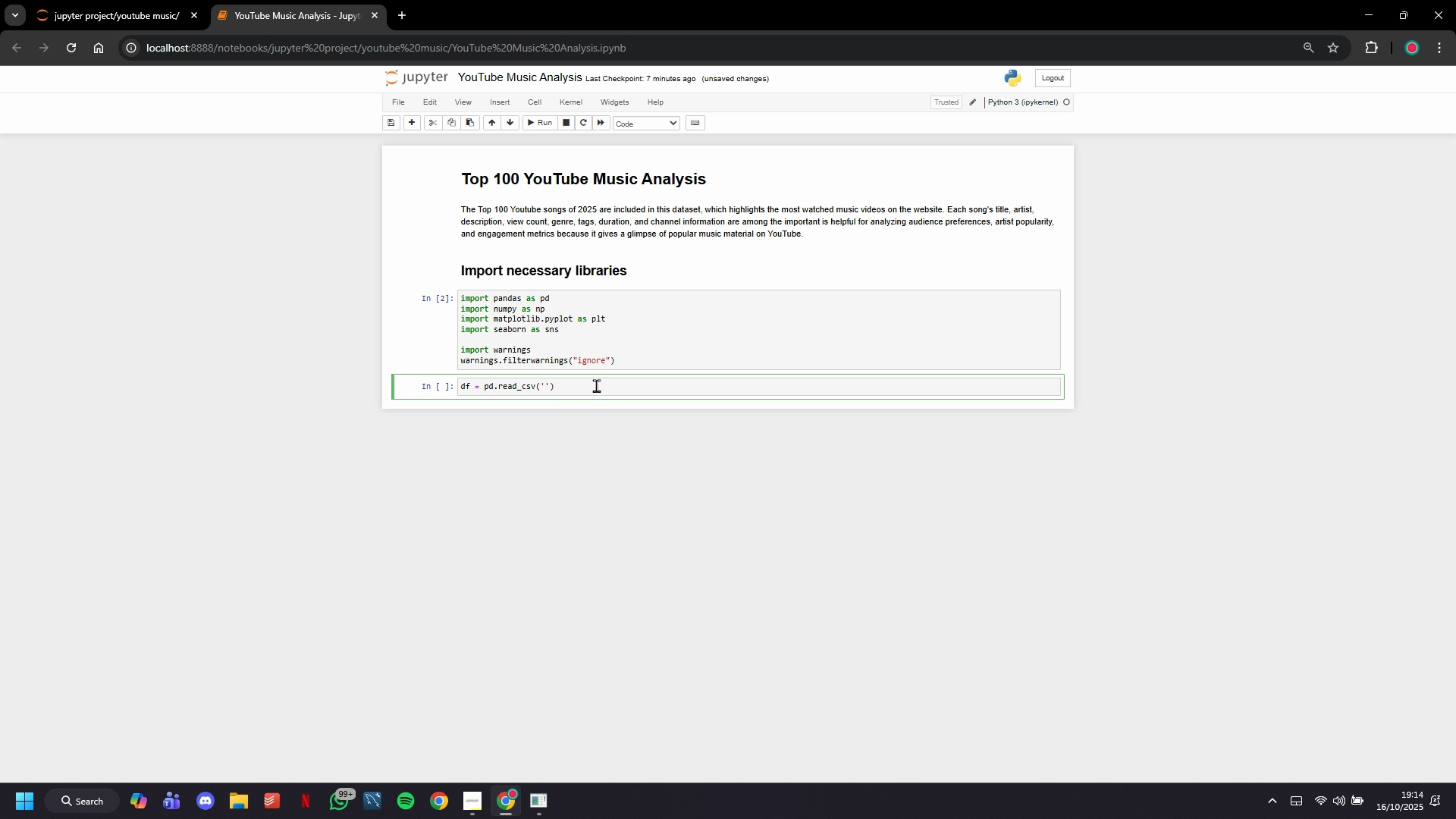 
left_click([187, 0])
 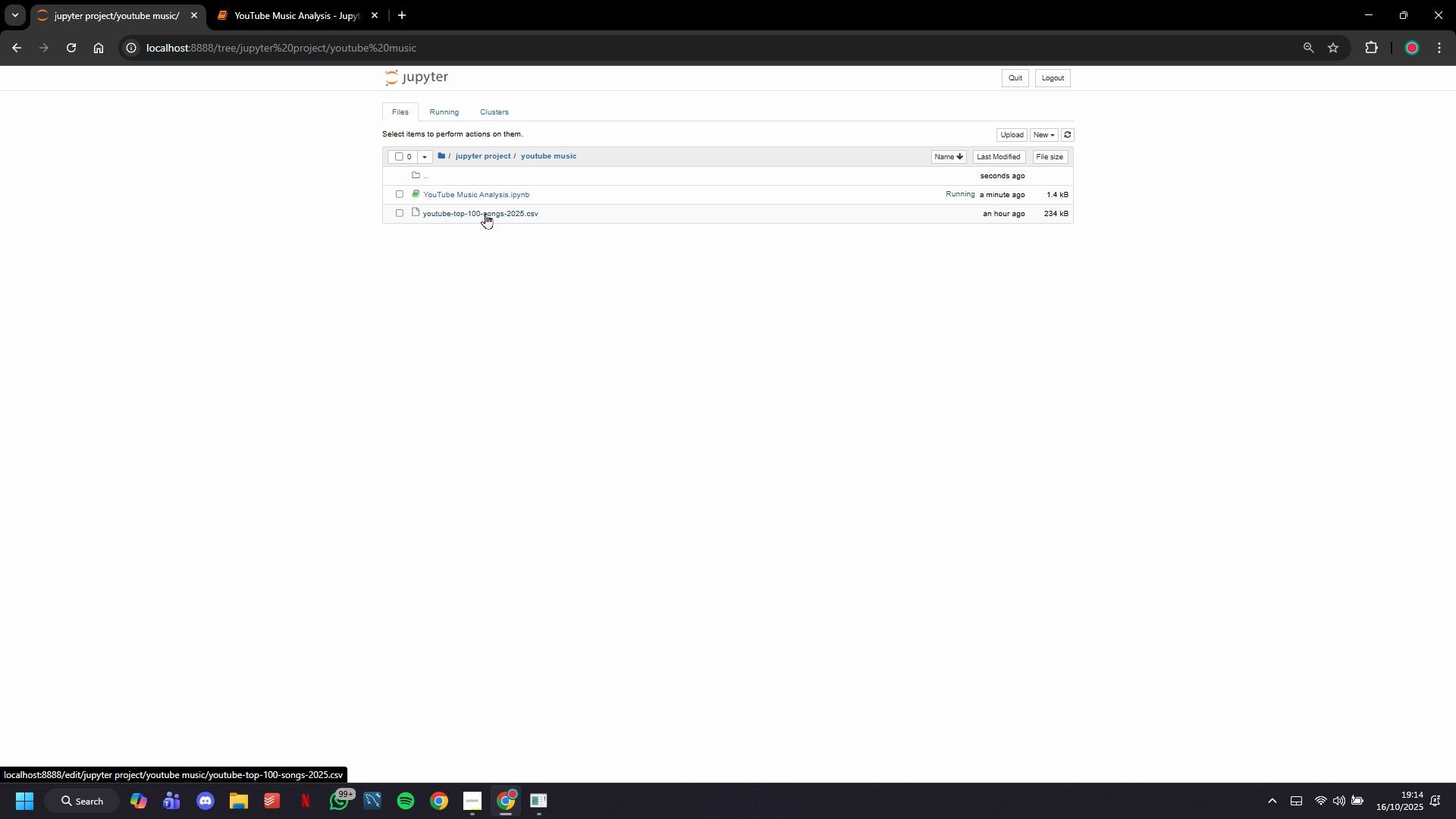 
left_click([485, 213])
 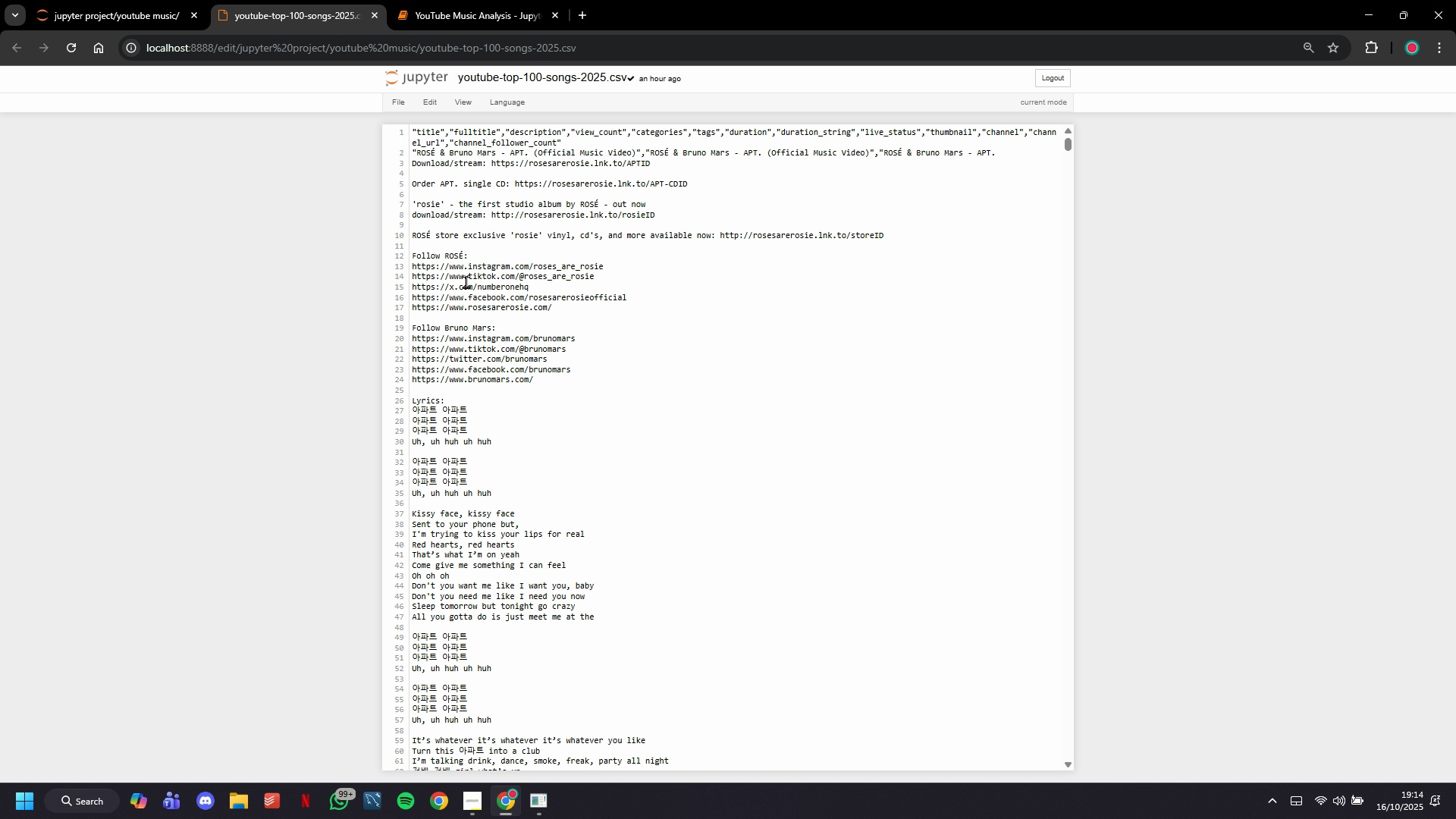 
scroll: coordinate [477, 292], scroll_direction: up, amount: 15.0
 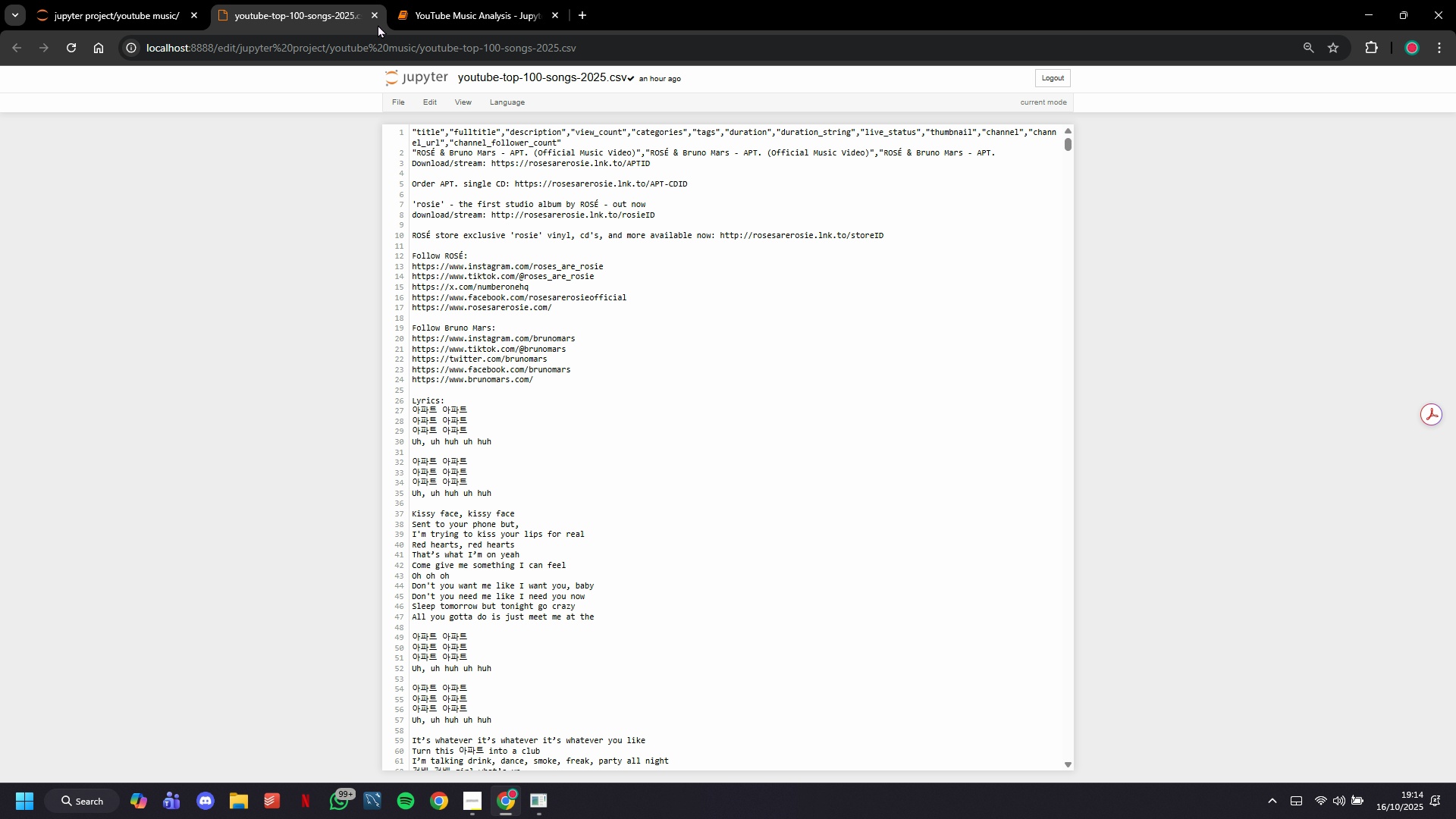 
left_click([376, 17])
 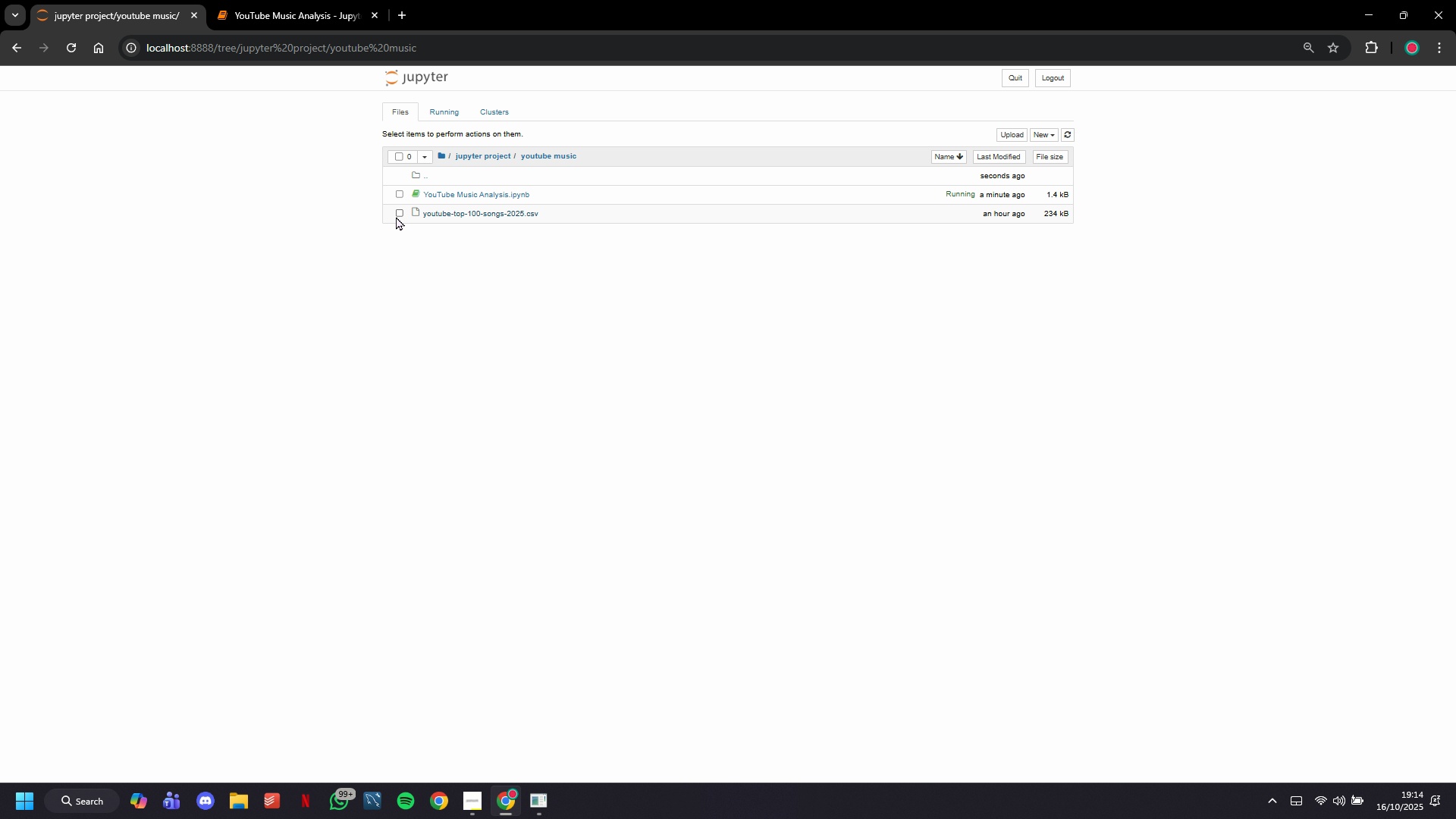 
left_click([398, 213])
 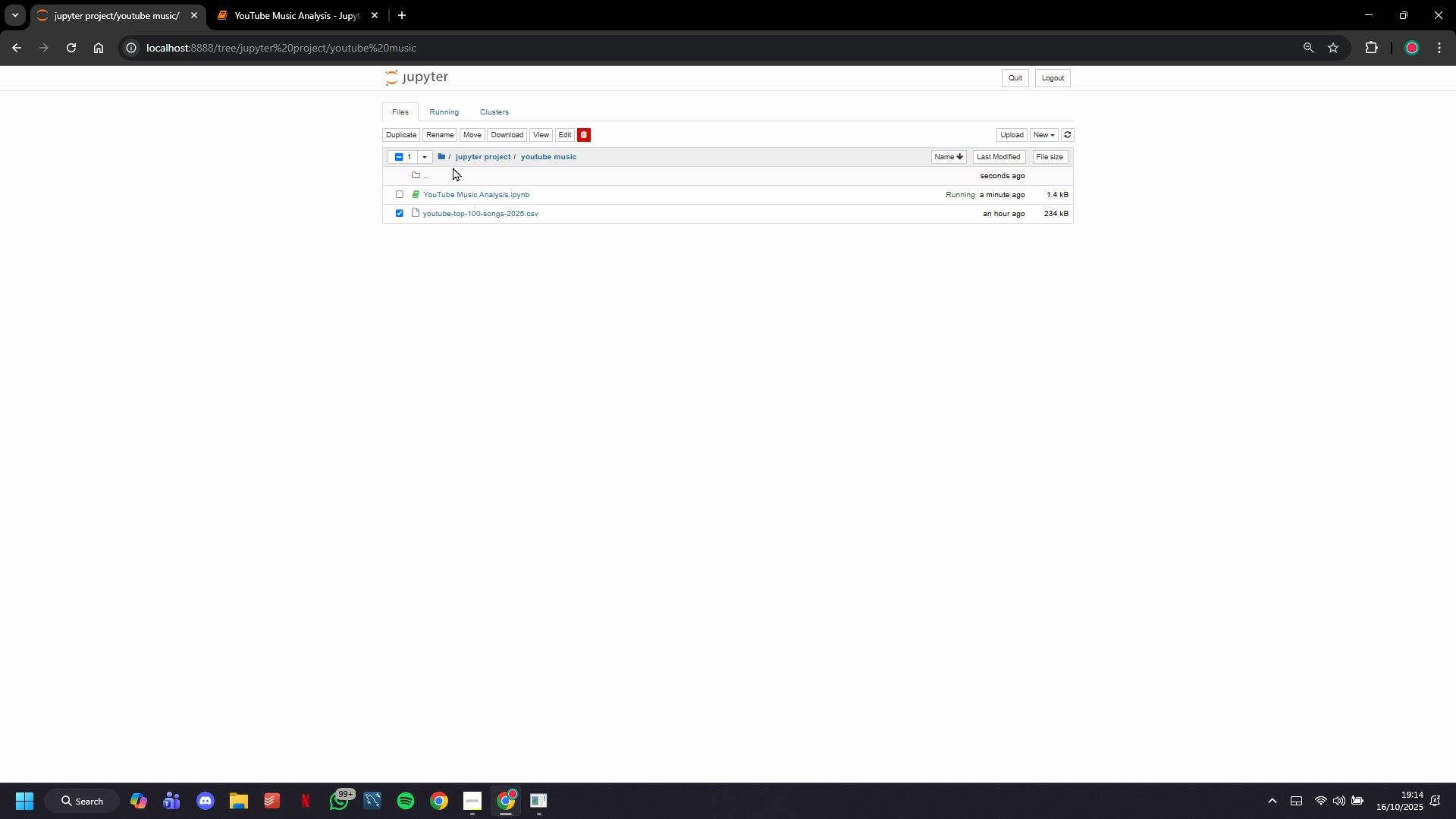 
left_click([445, 136])
 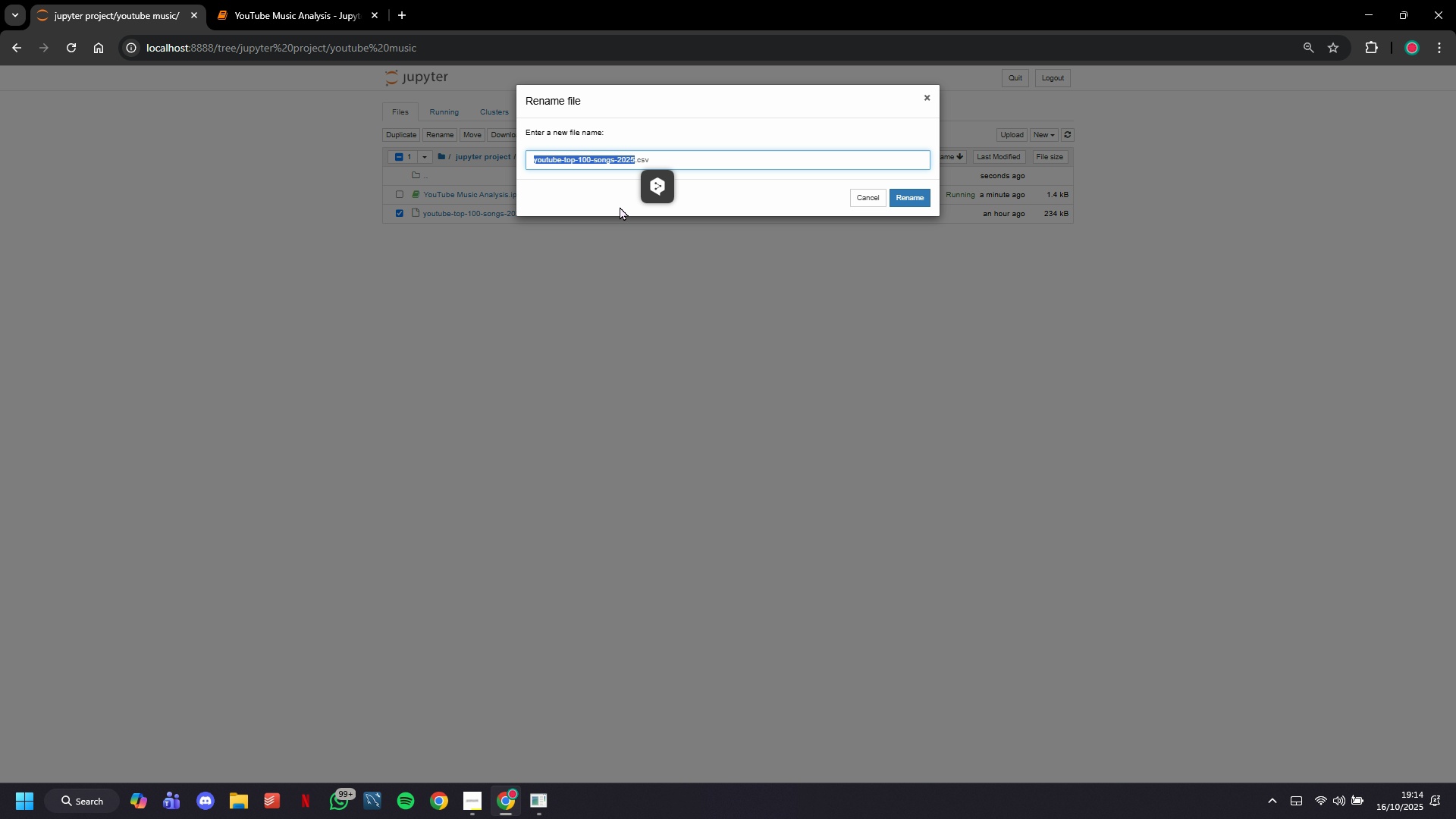 
key(Control+A)
 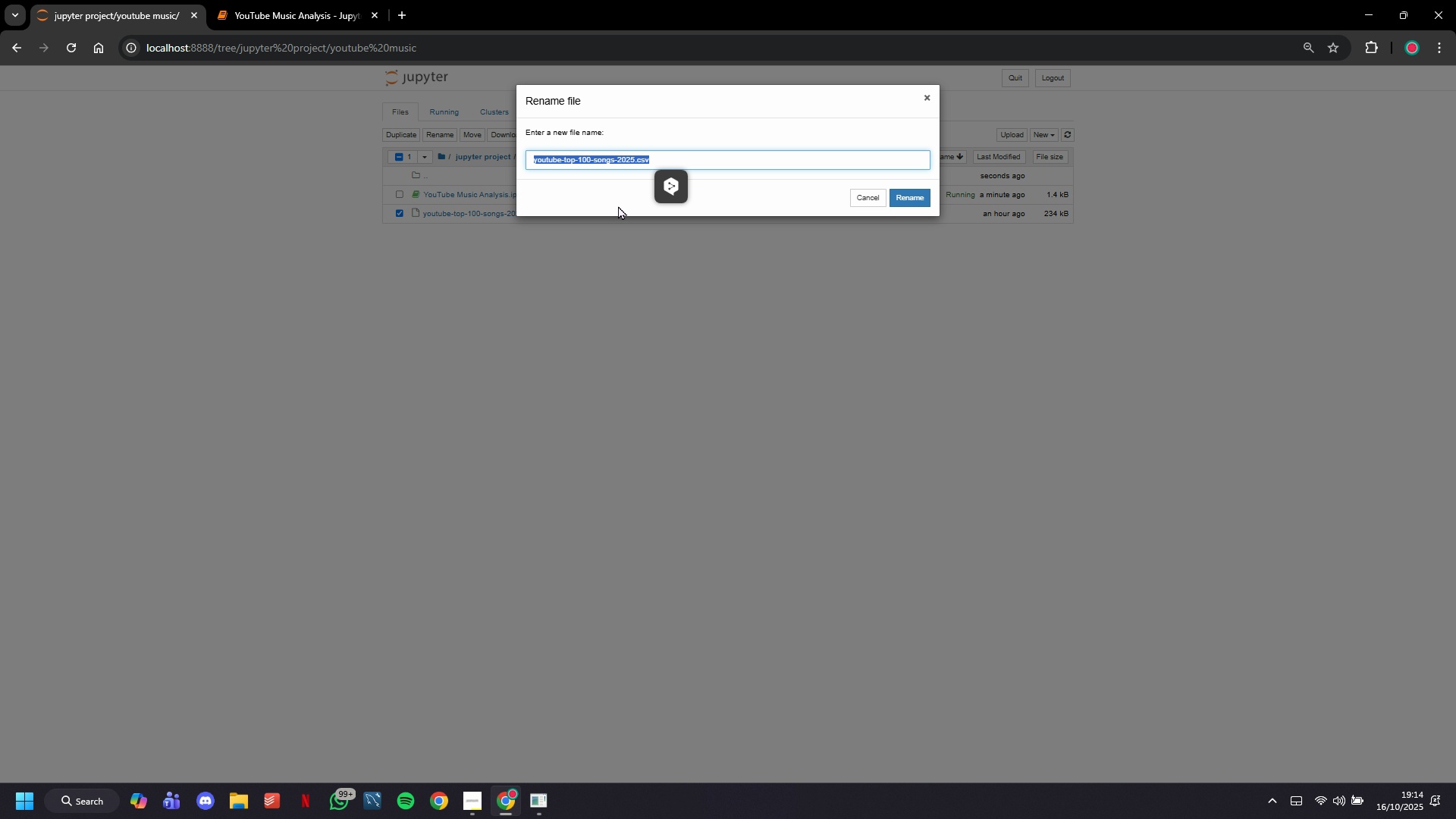 
key(Control+C)
 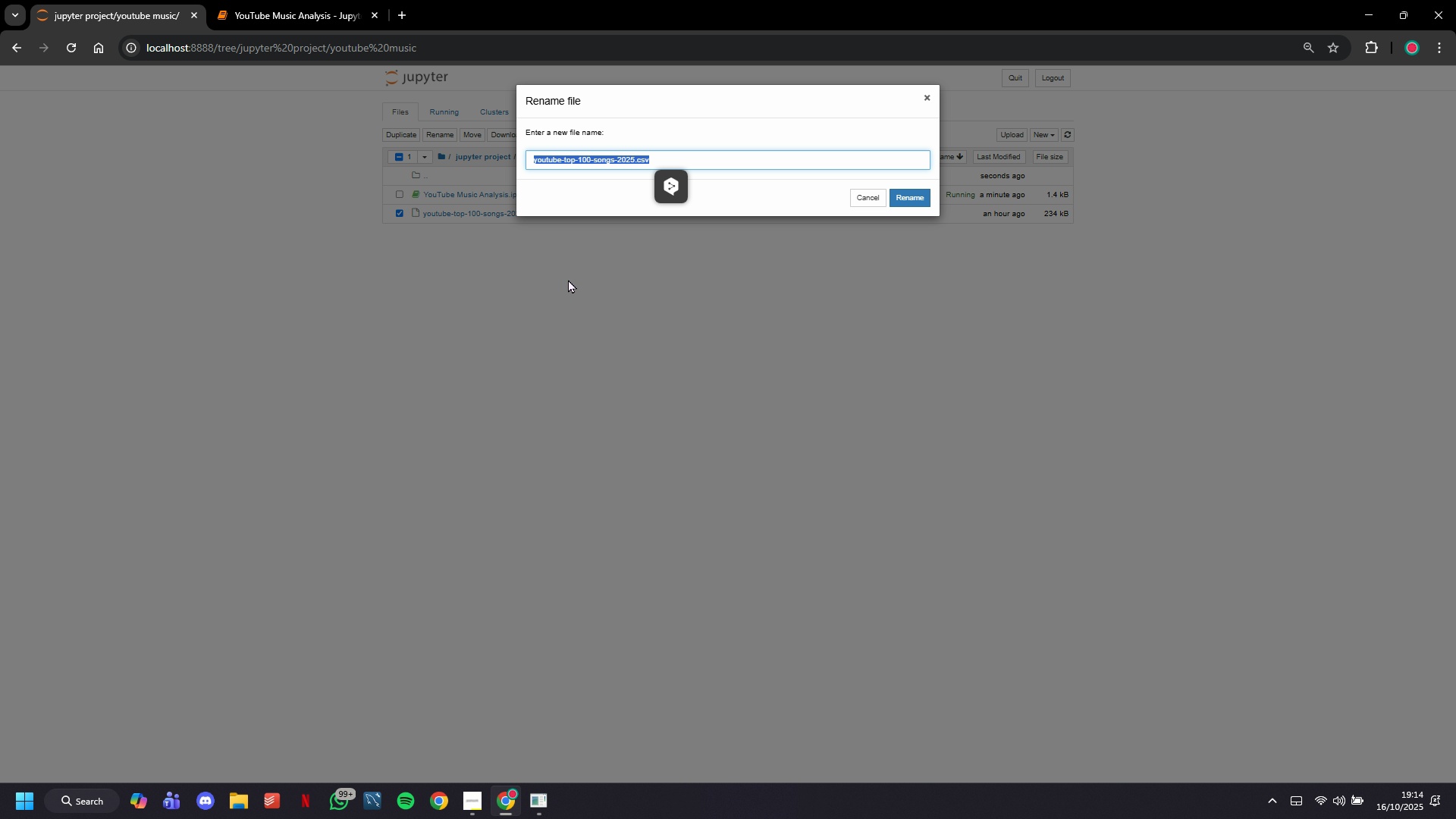 
left_click([567, 280])
 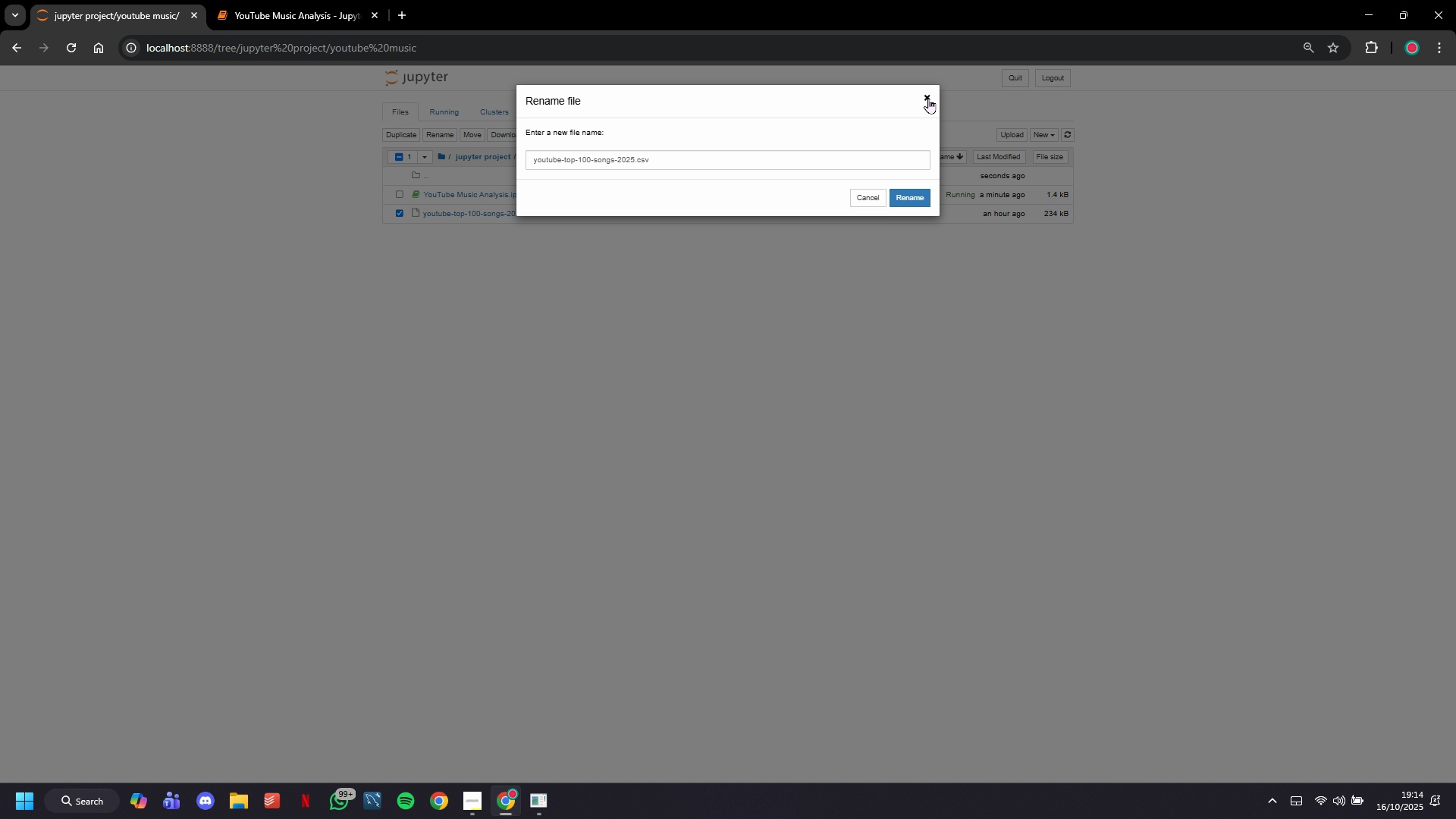 
left_click([928, 98])
 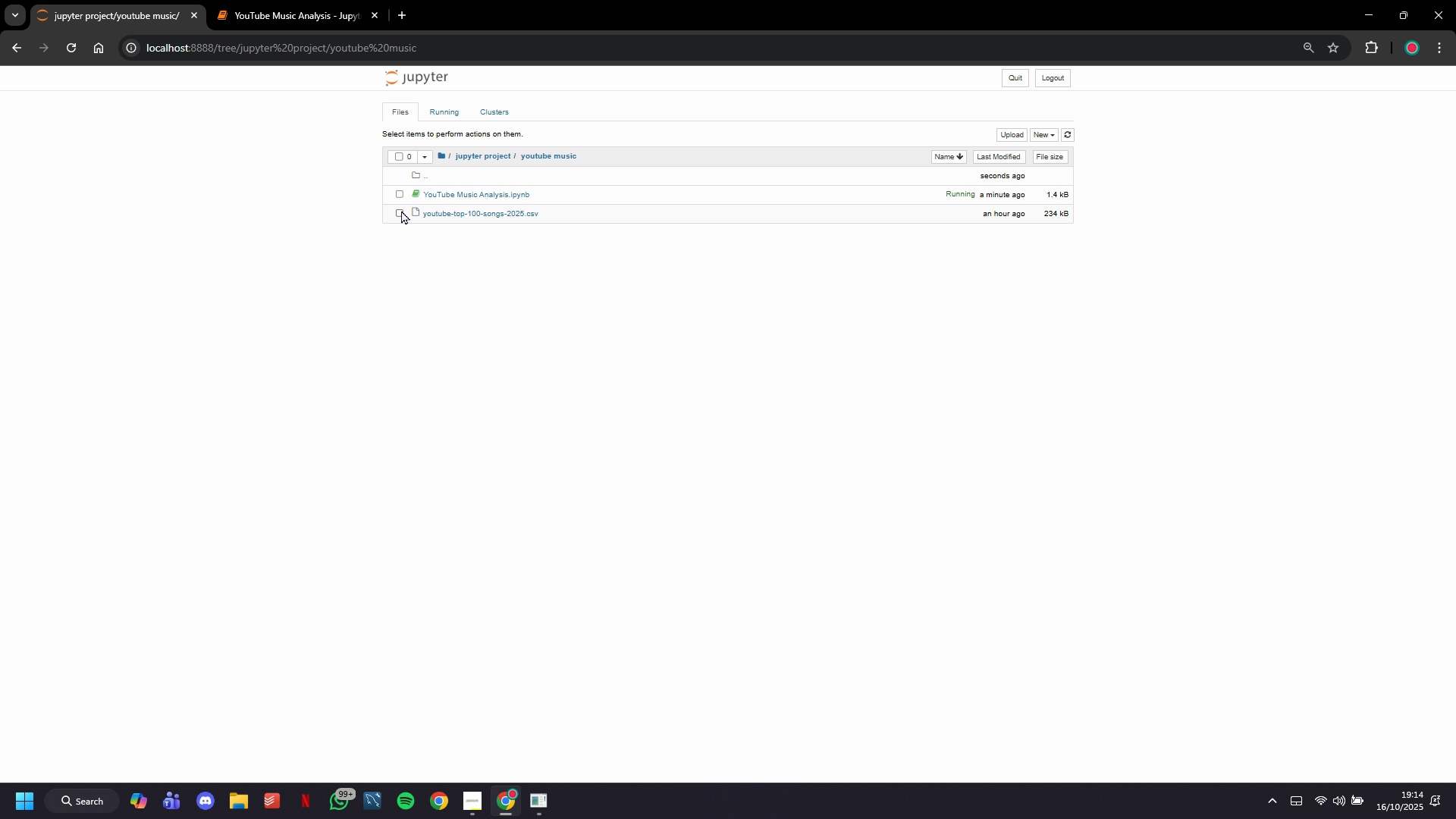 
left_click([401, 210])
 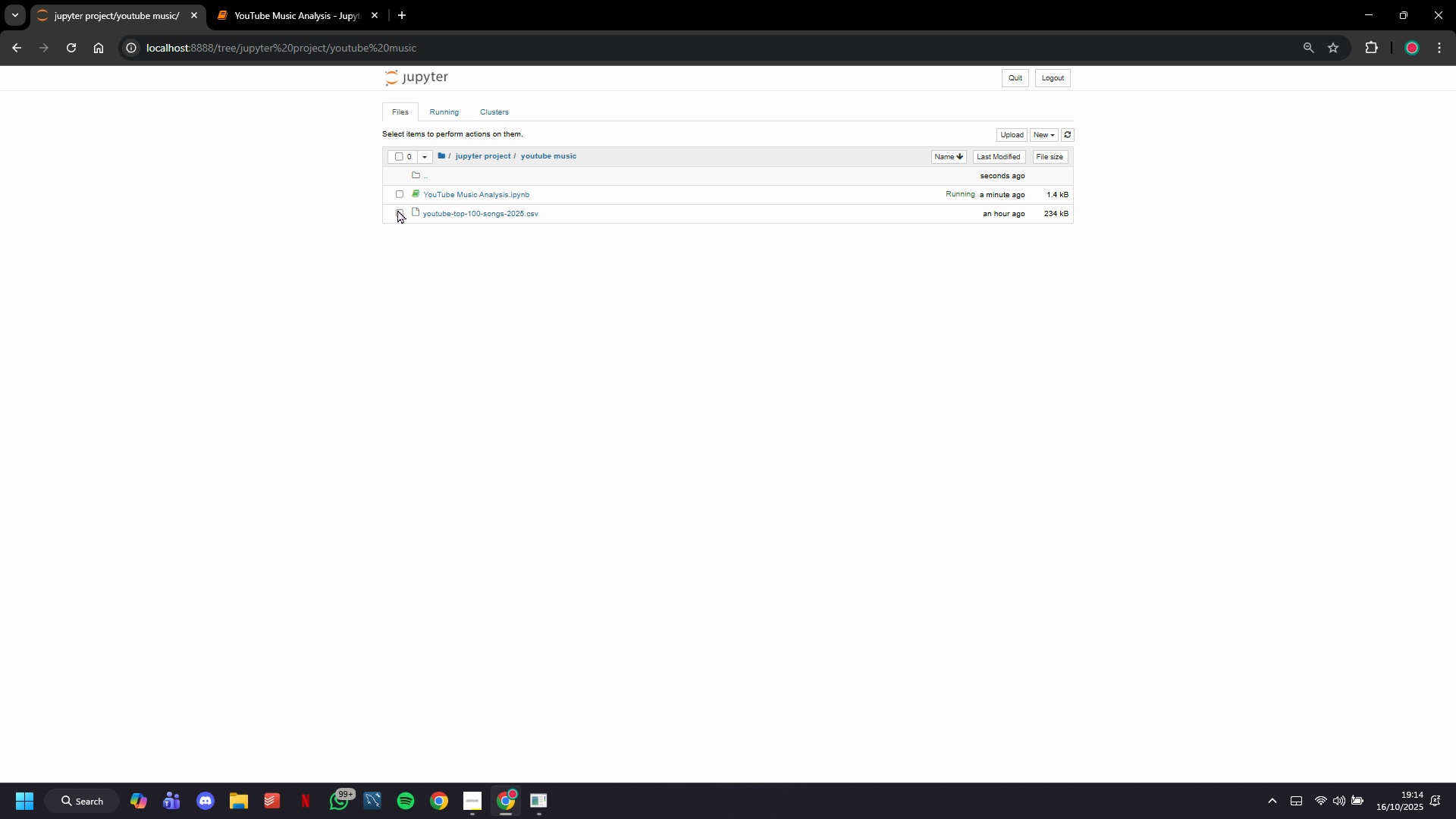 
left_click([344, 0])
 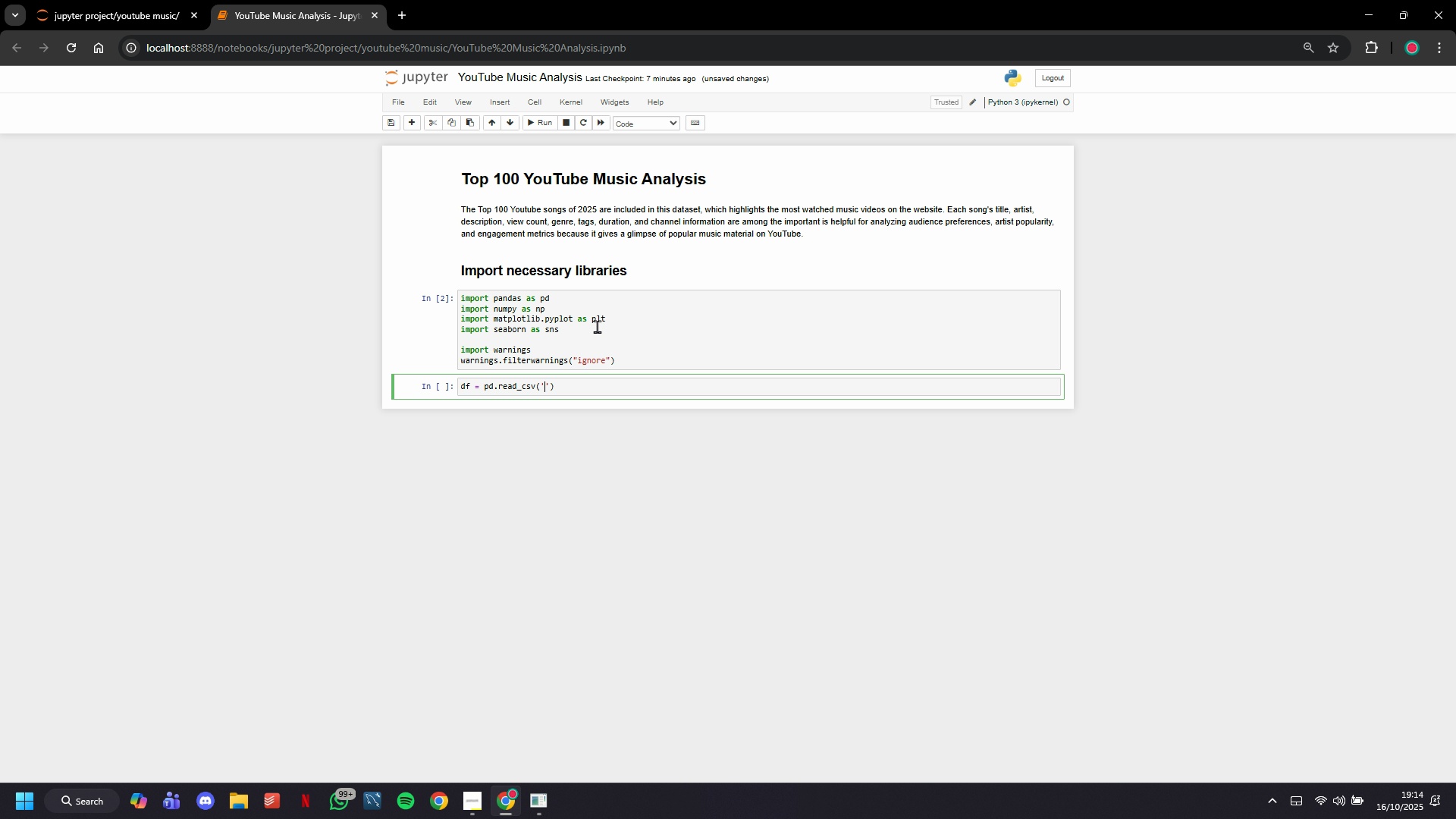 
key(Control+V)
 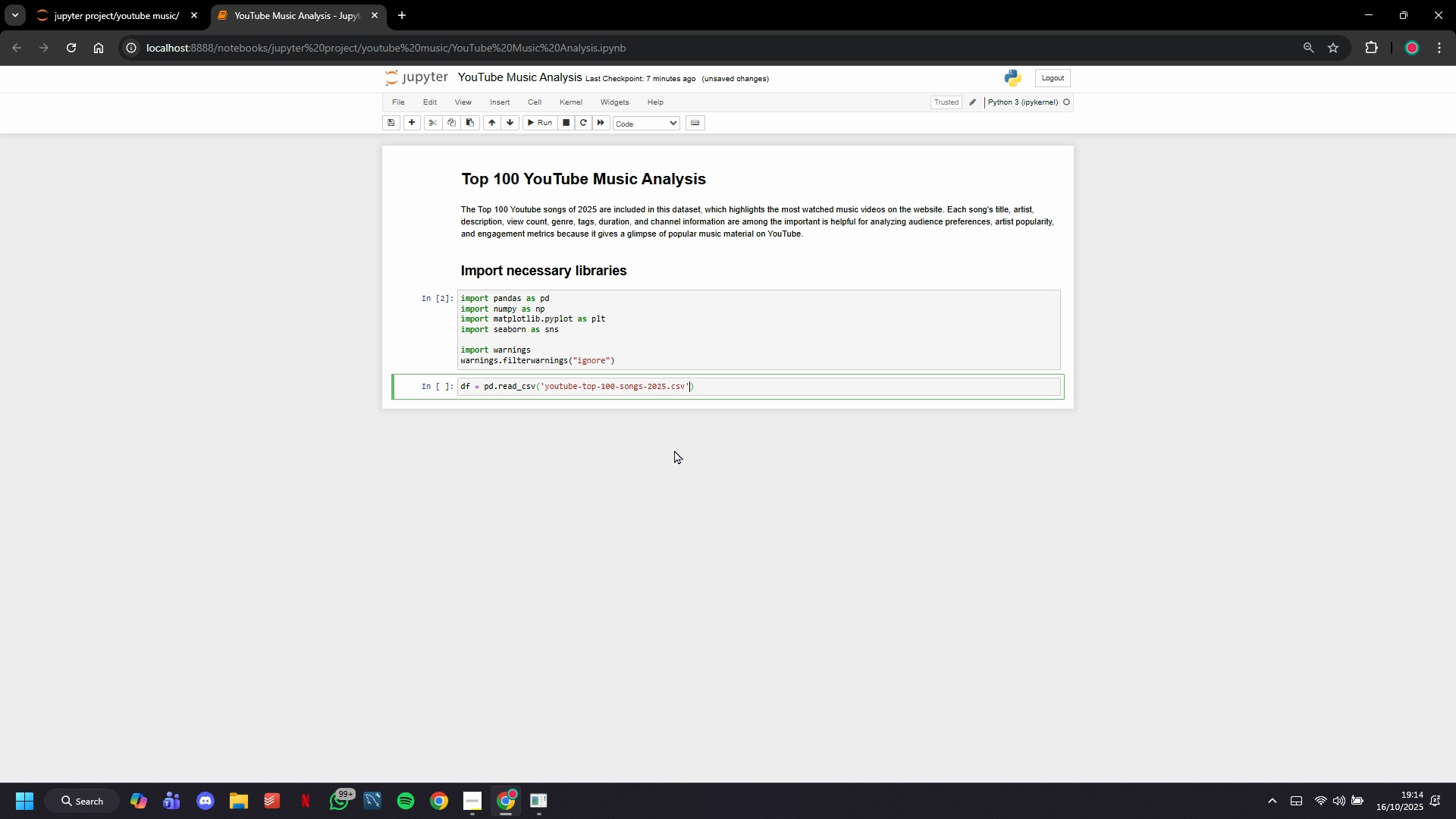 
key(ArrowRight)
 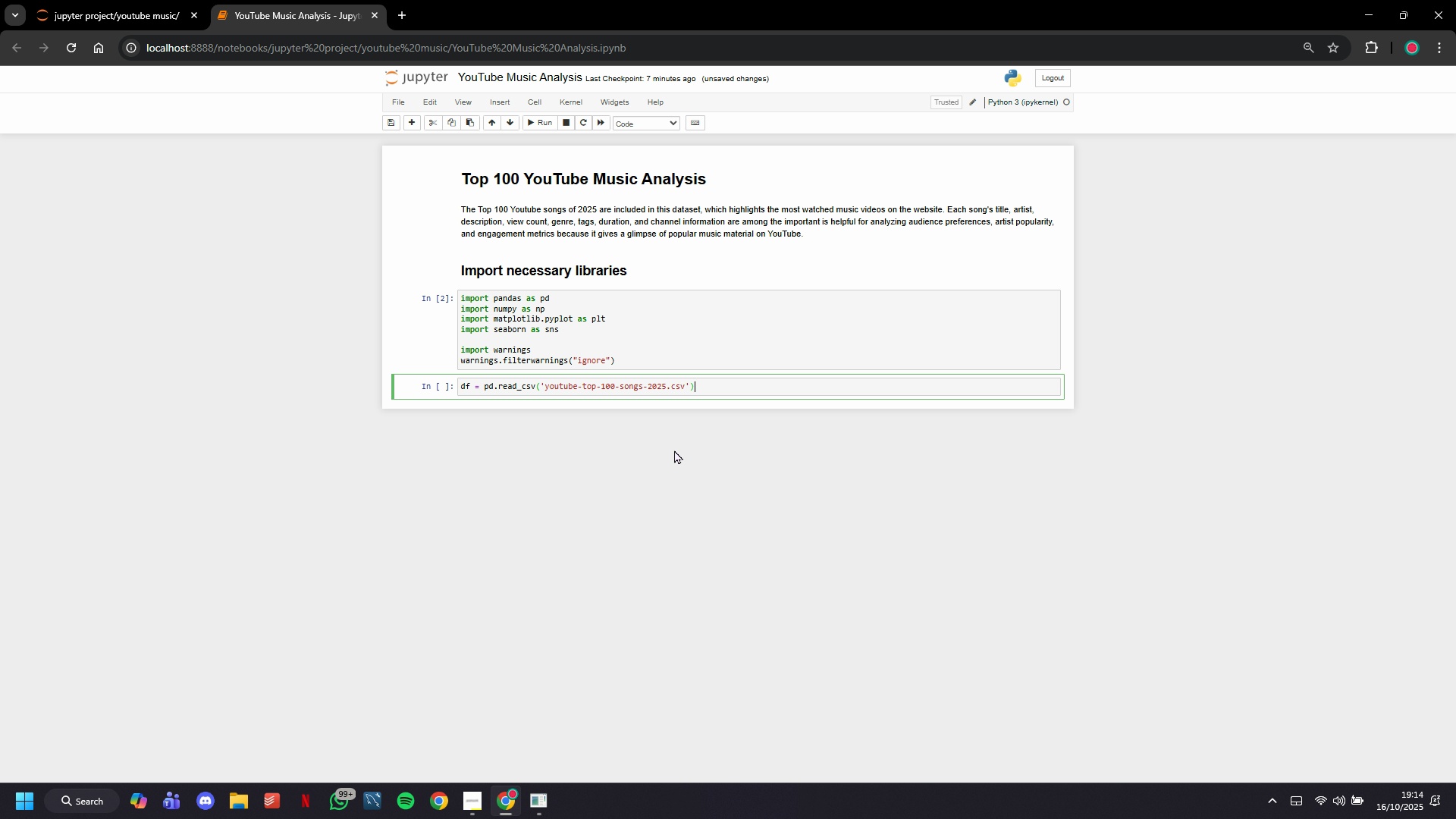 
key(ArrowRight)
 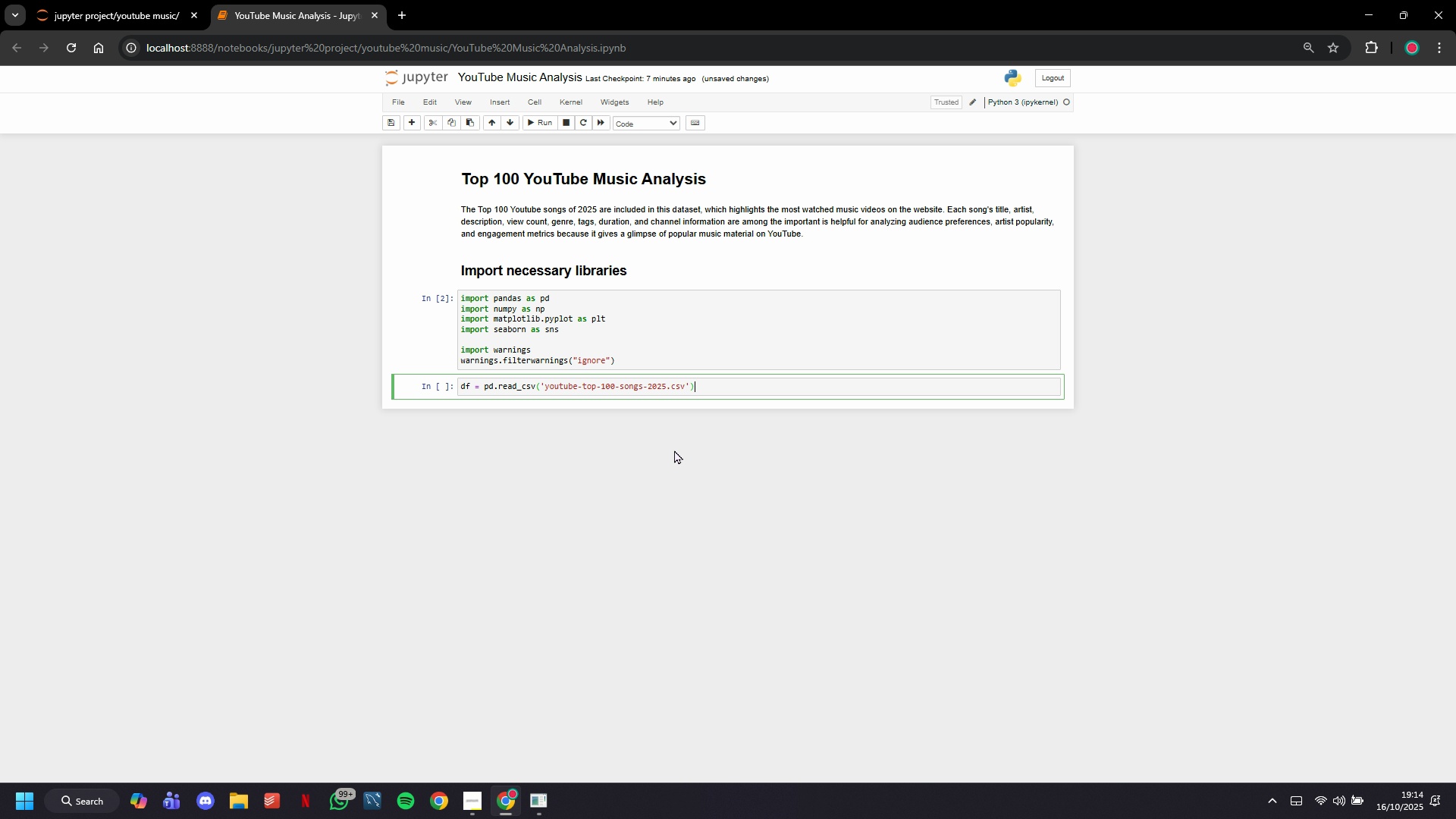 
key(Enter)
 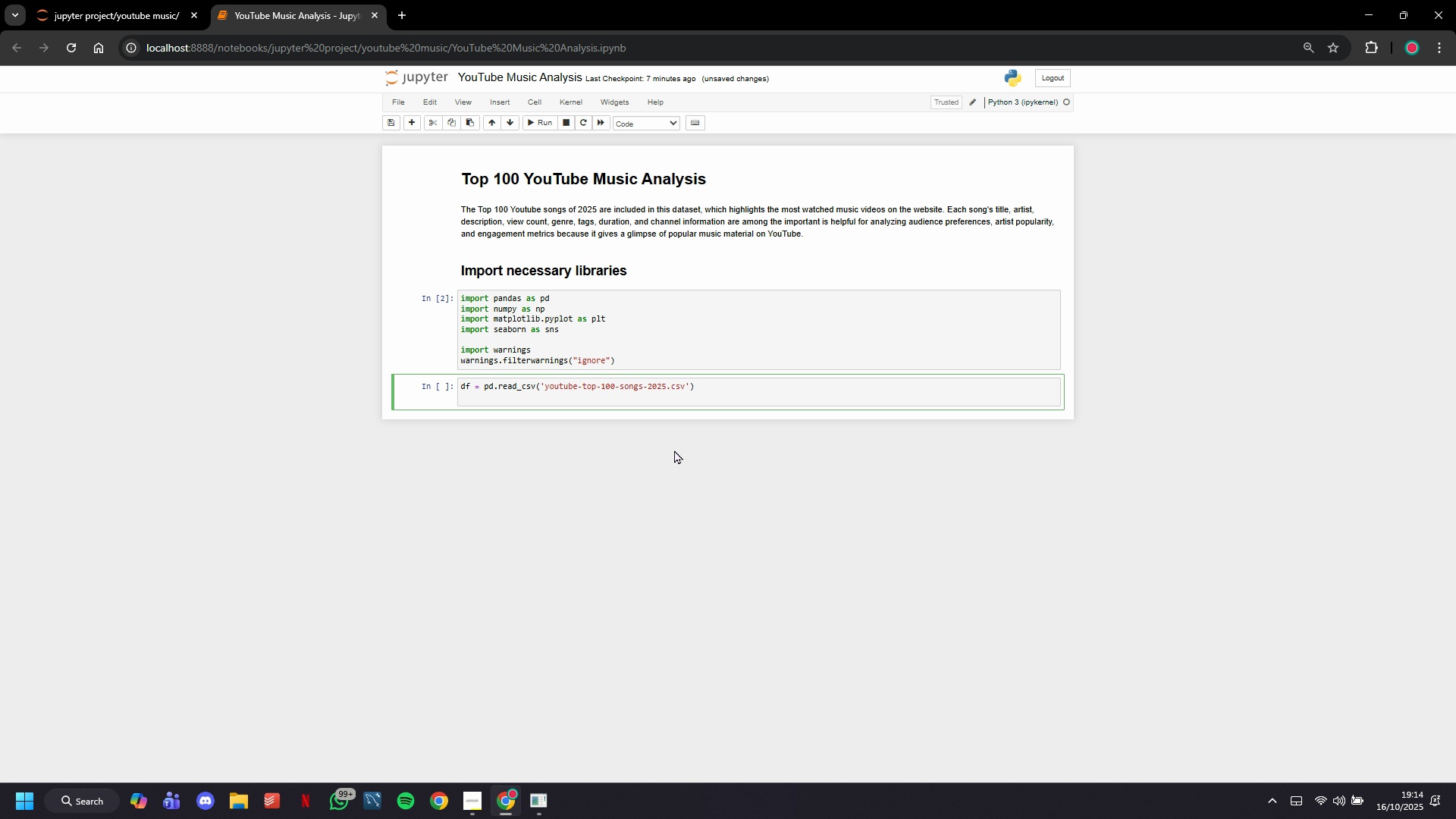 
type(df)
 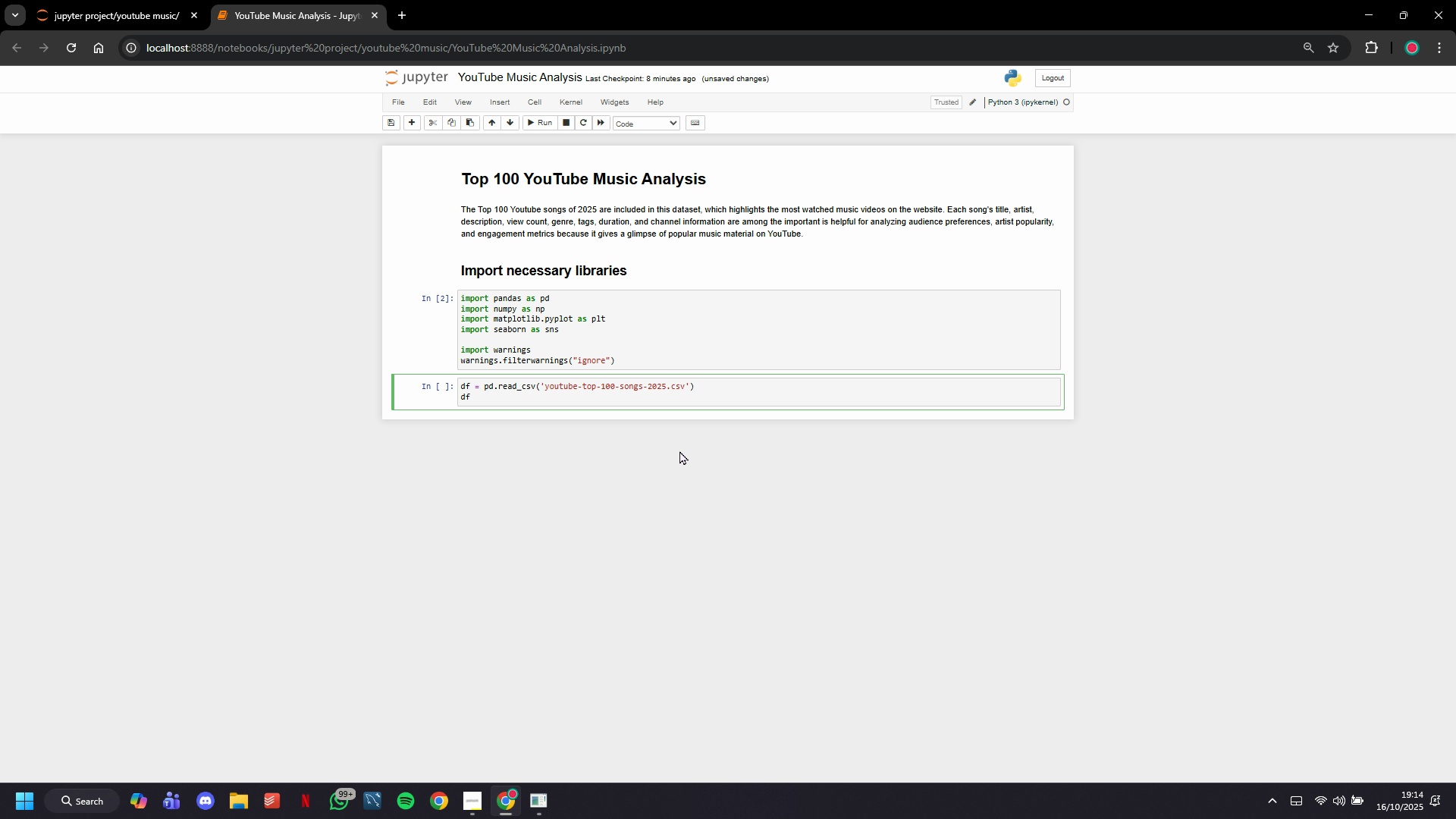 
scroll: coordinate [651, 363], scroll_direction: down, amount: 3.0
 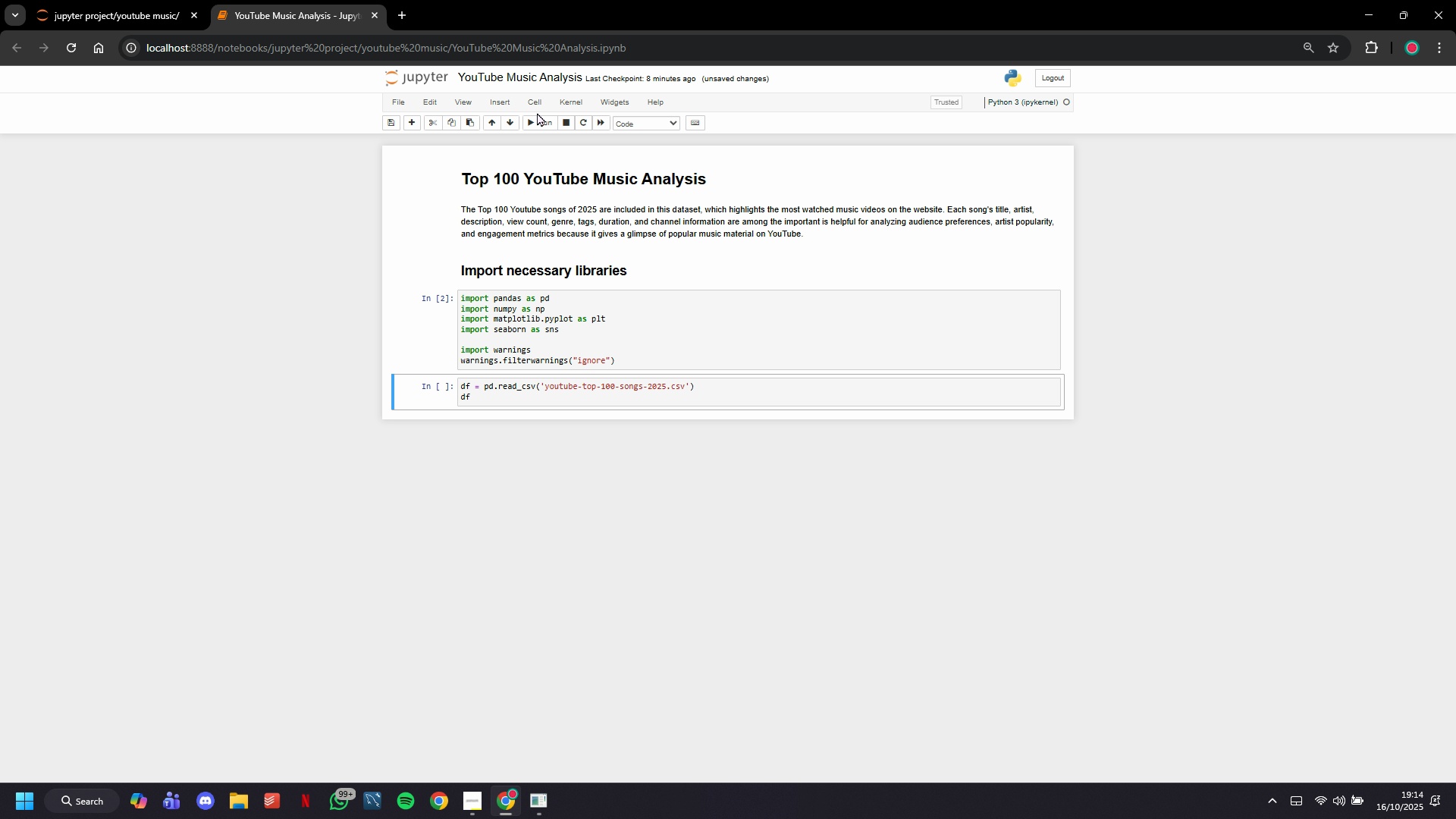 
double_click([537, 119])
 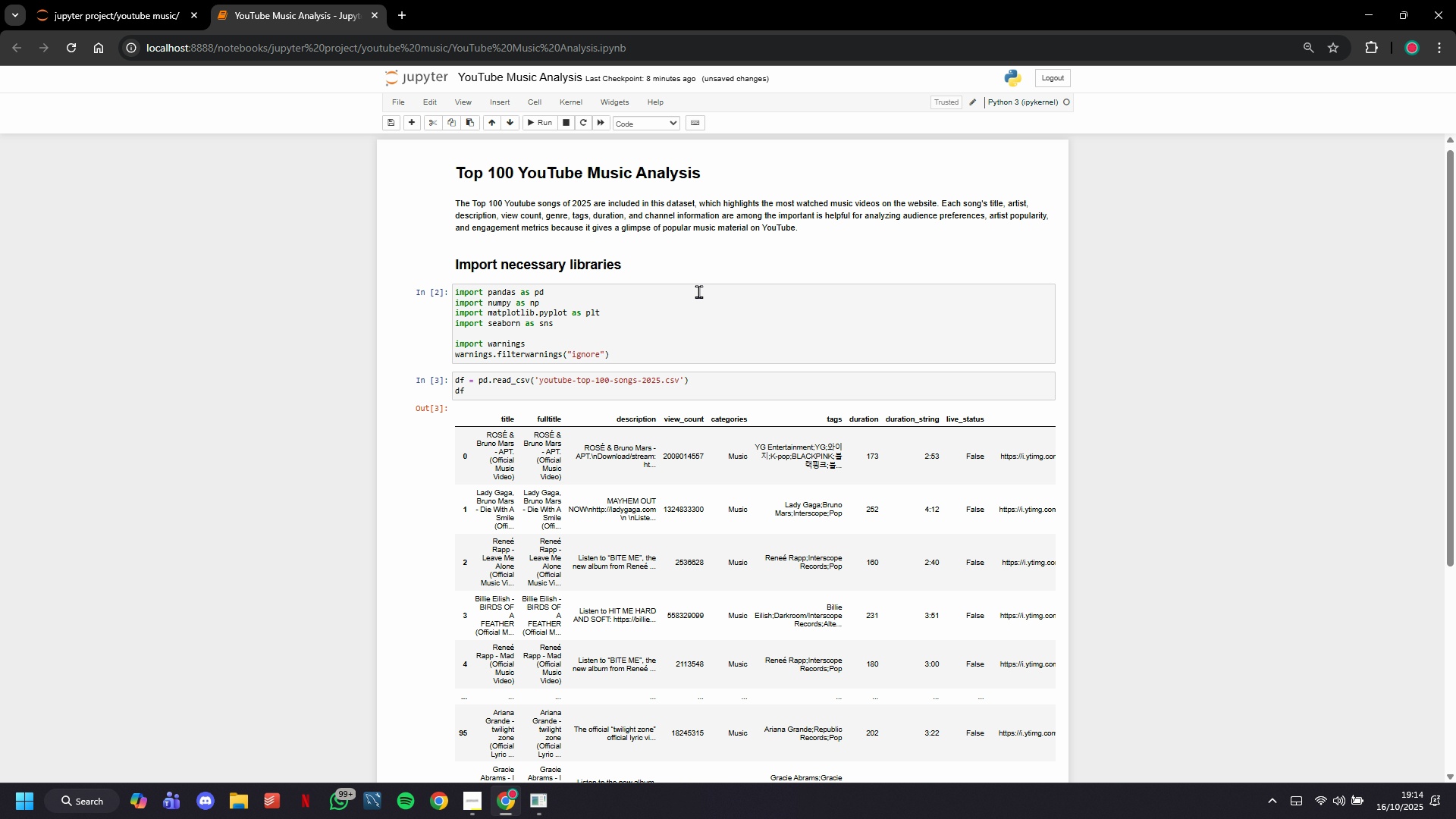 
scroll: coordinate [698, 291], scroll_direction: down, amount: 8.0
 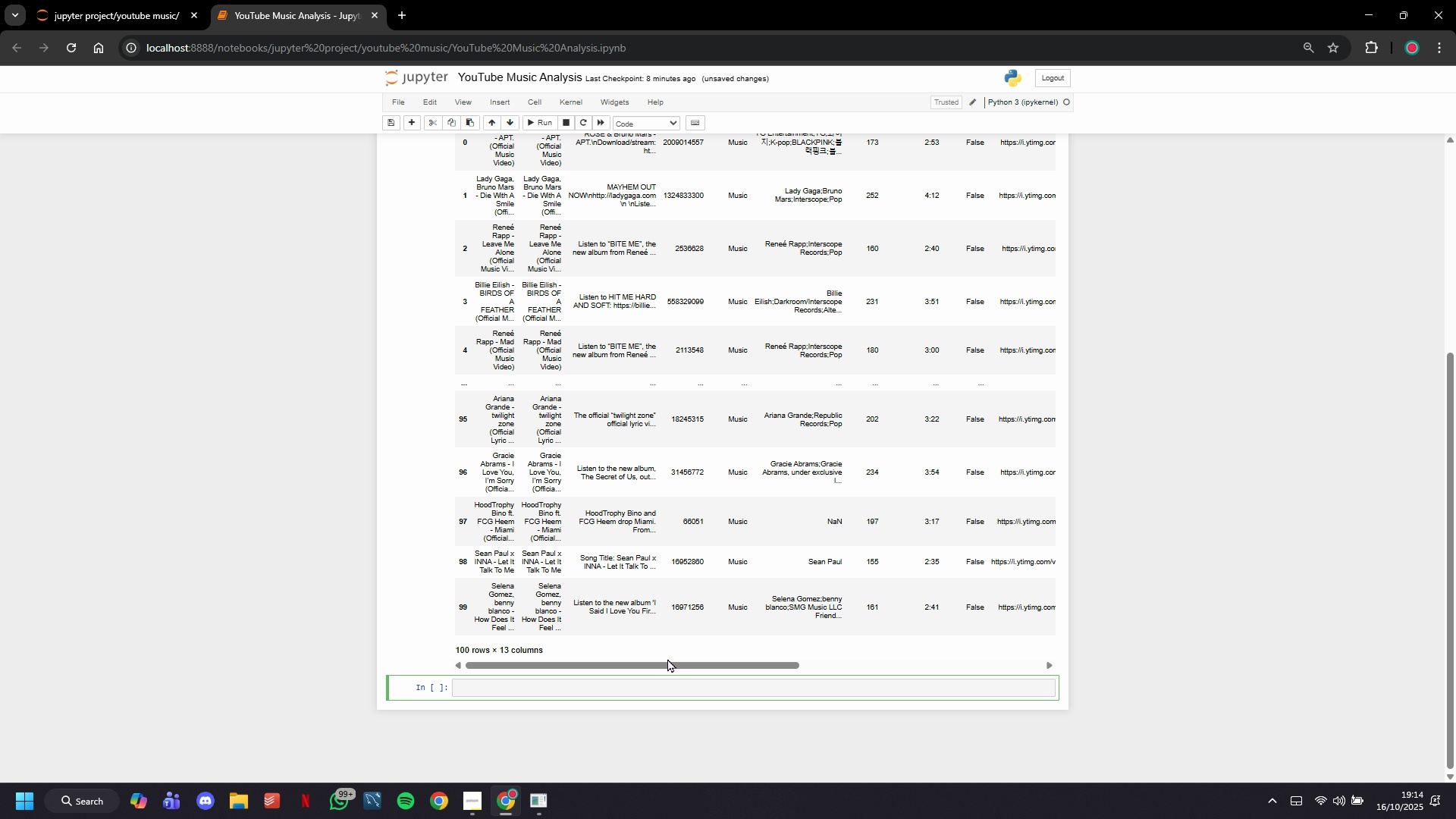 
left_click_drag(start_coordinate=[664, 665], to_coordinate=[931, 676])
 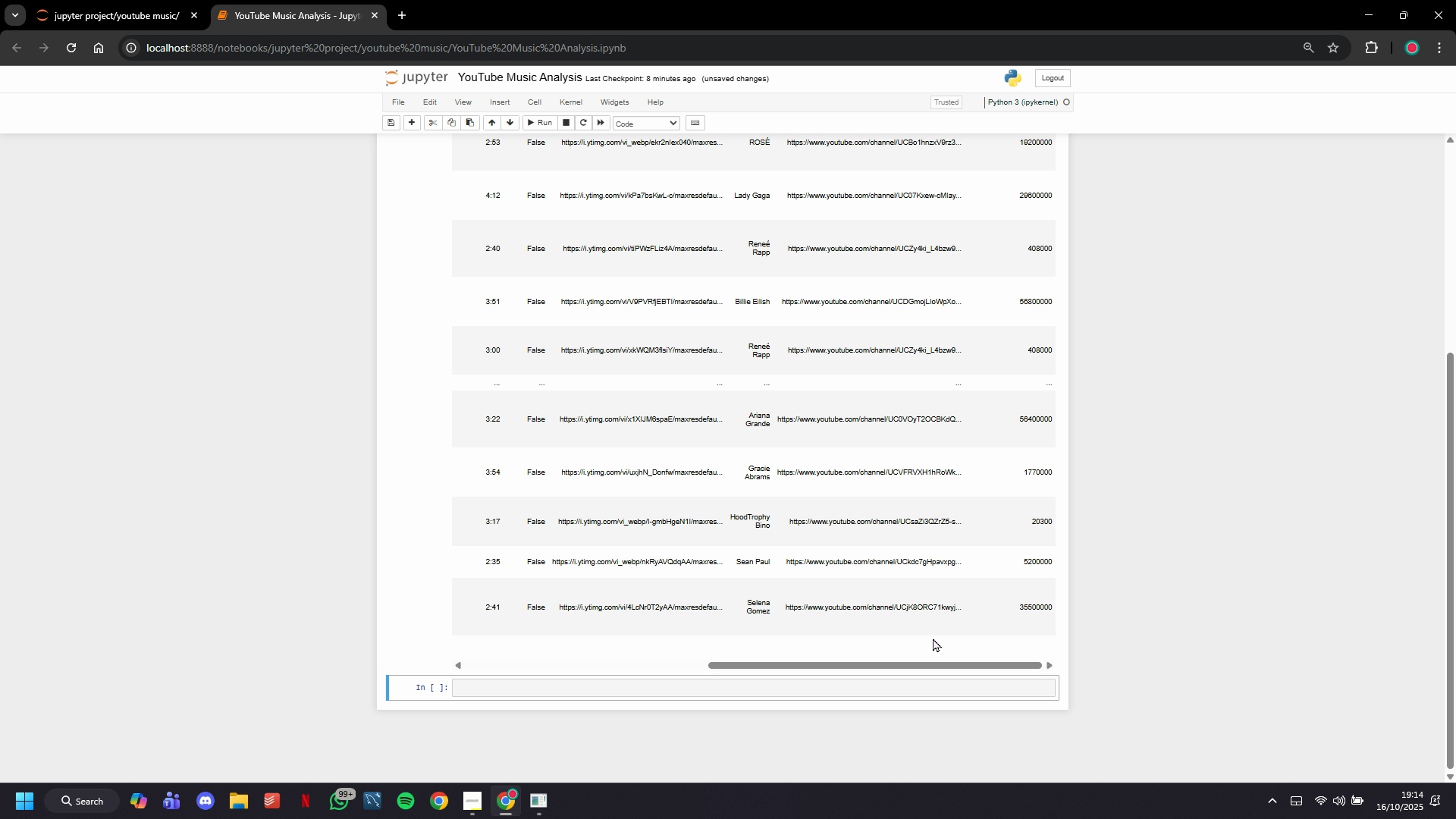 
scroll: coordinate [933, 638], scroll_direction: up, amount: 4.0
 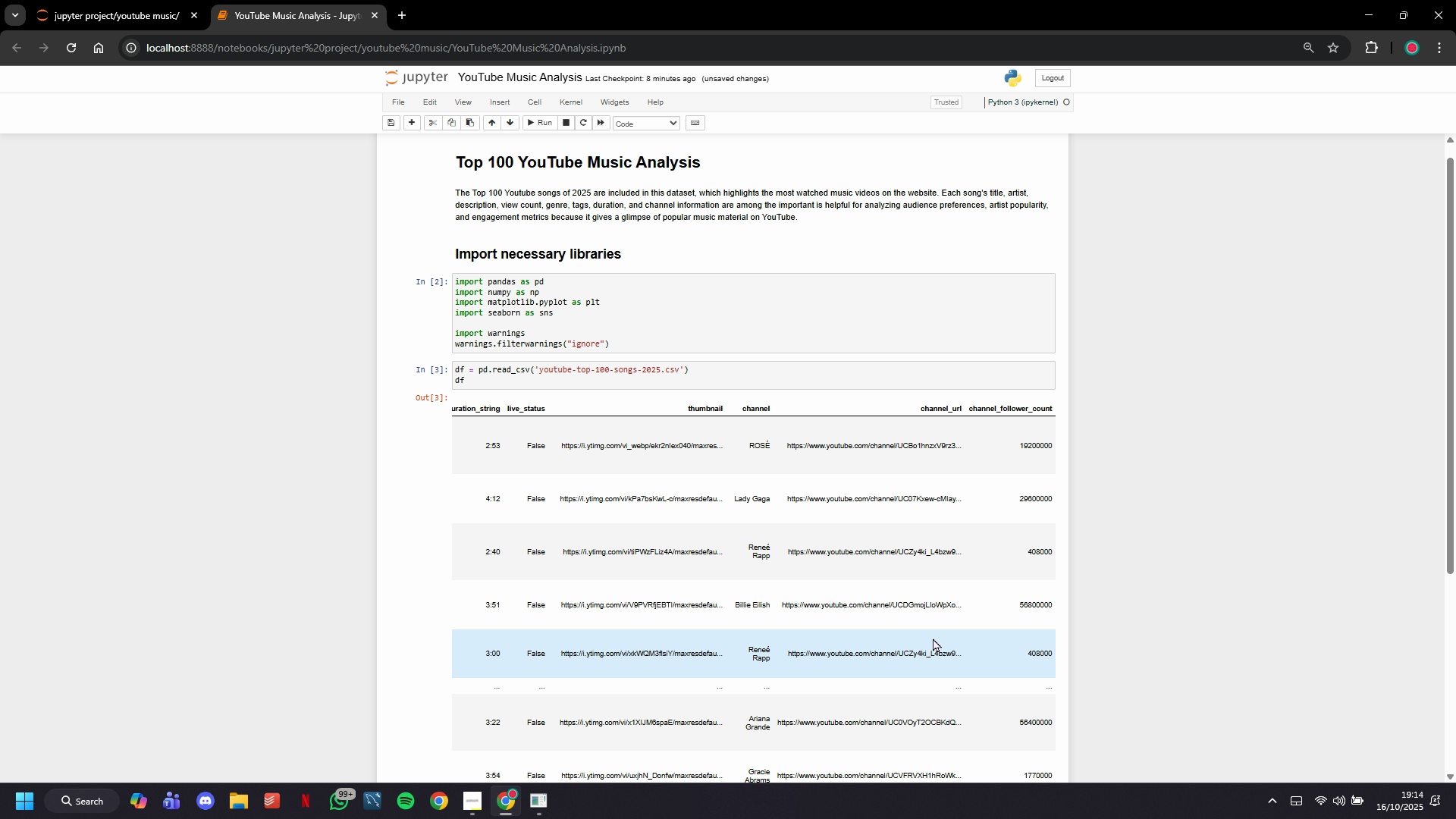 
scroll: coordinate [933, 638], scroll_direction: down, amount: 4.0
 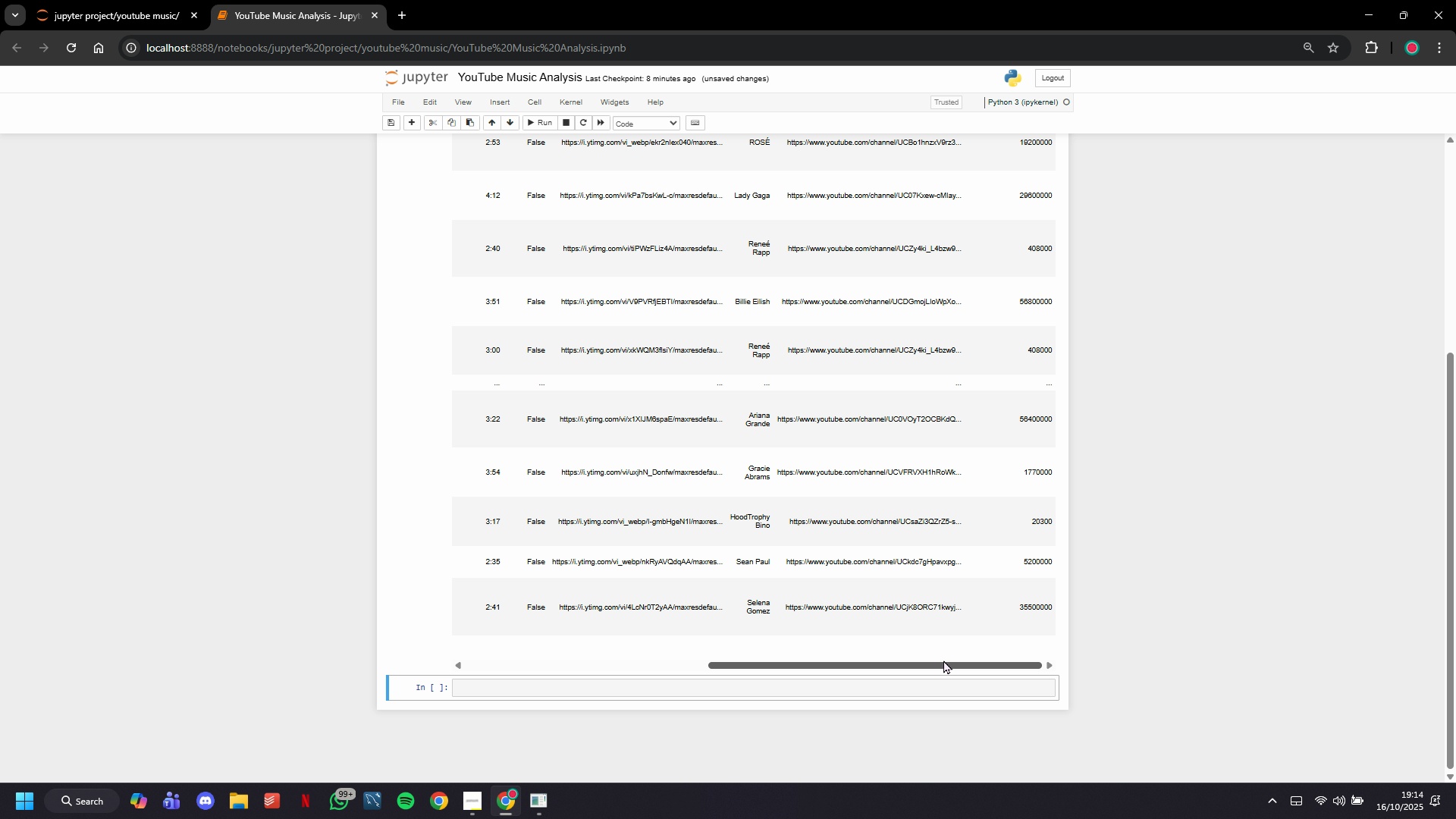 
left_click_drag(start_coordinate=[946, 662], to_coordinate=[704, 668])
 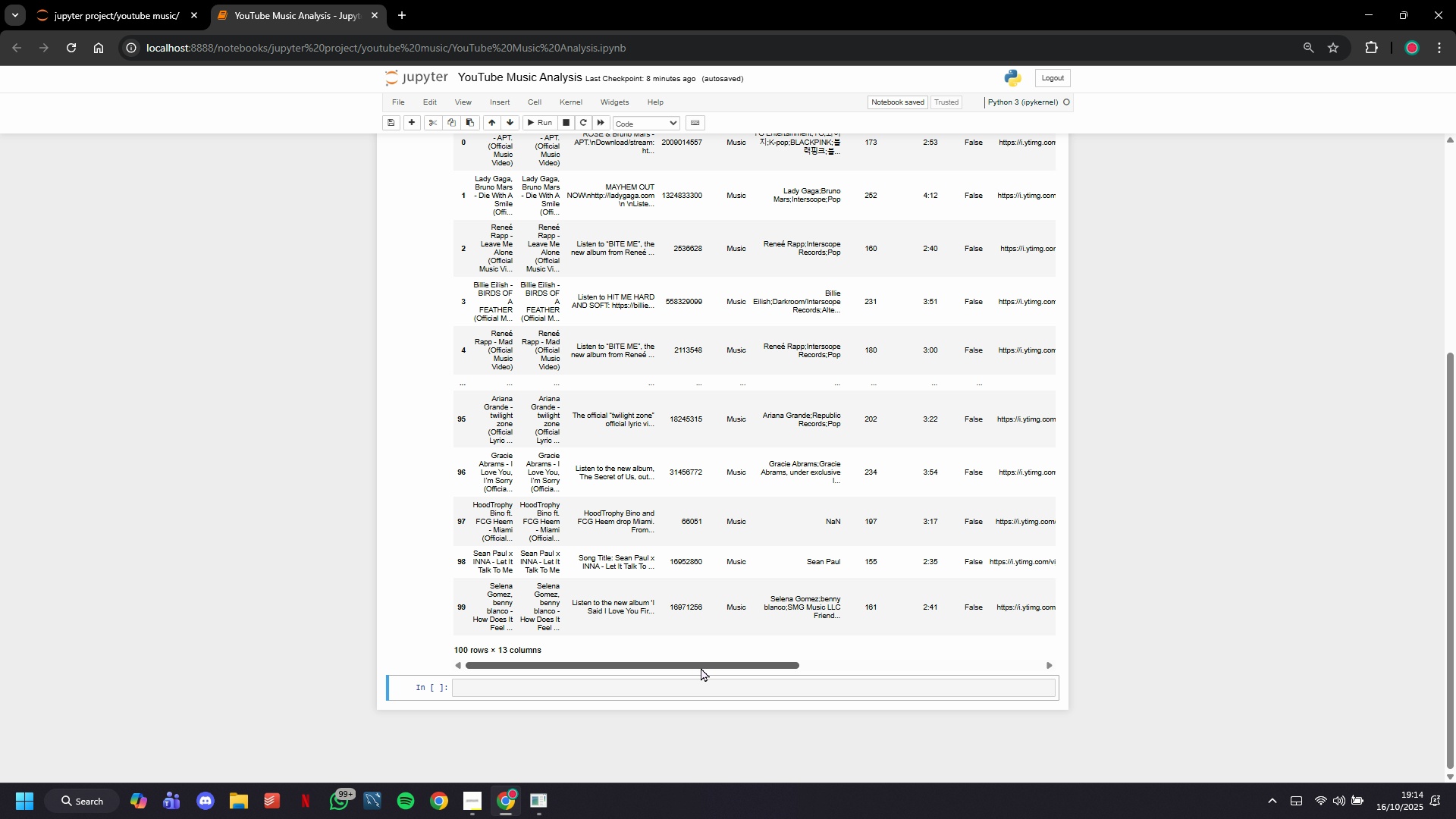 
left_click_drag(start_coordinate=[704, 668], to_coordinate=[626, 669])
 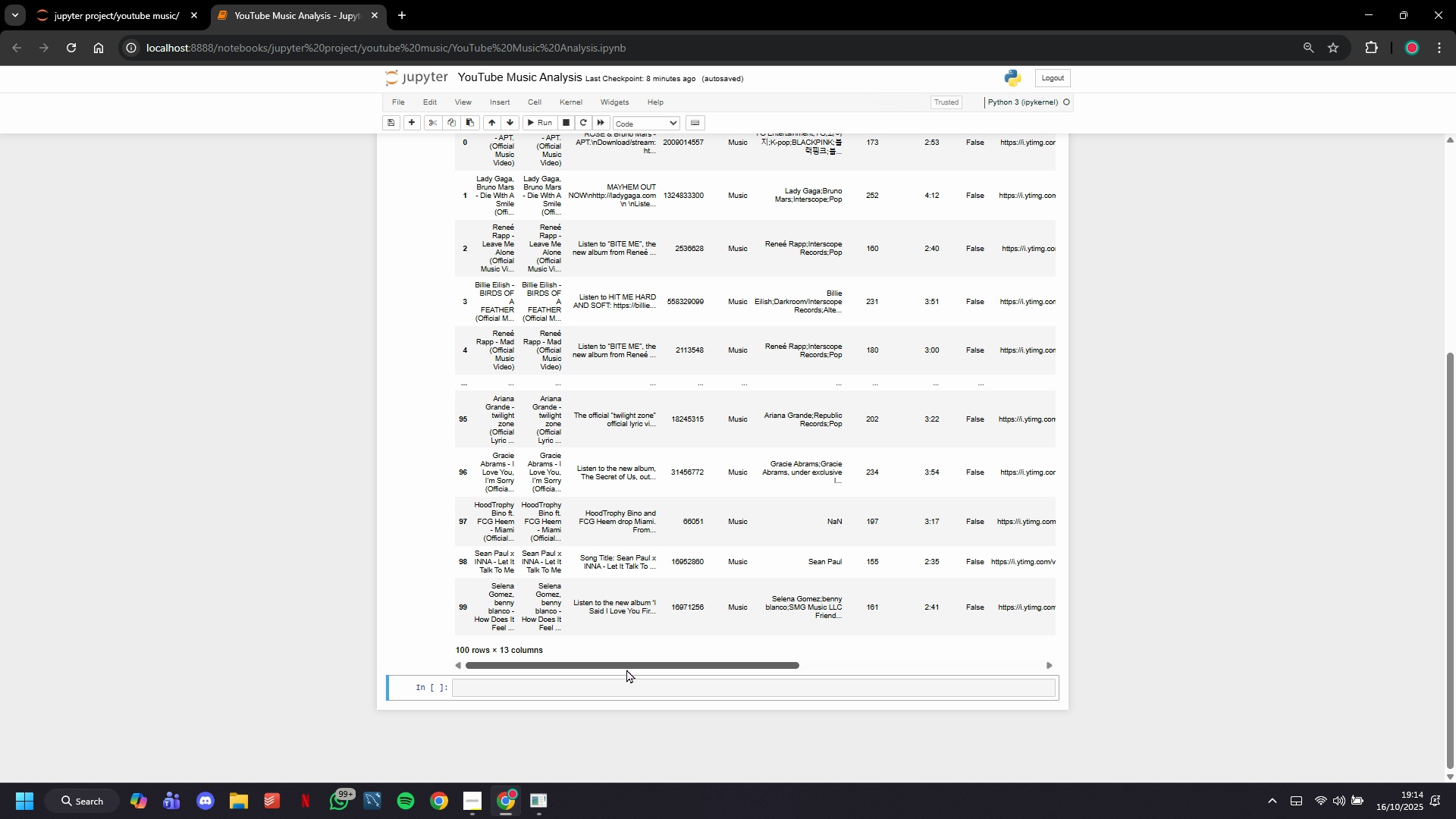 
scroll: coordinate [626, 669], scroll_direction: up, amount: 5.0
 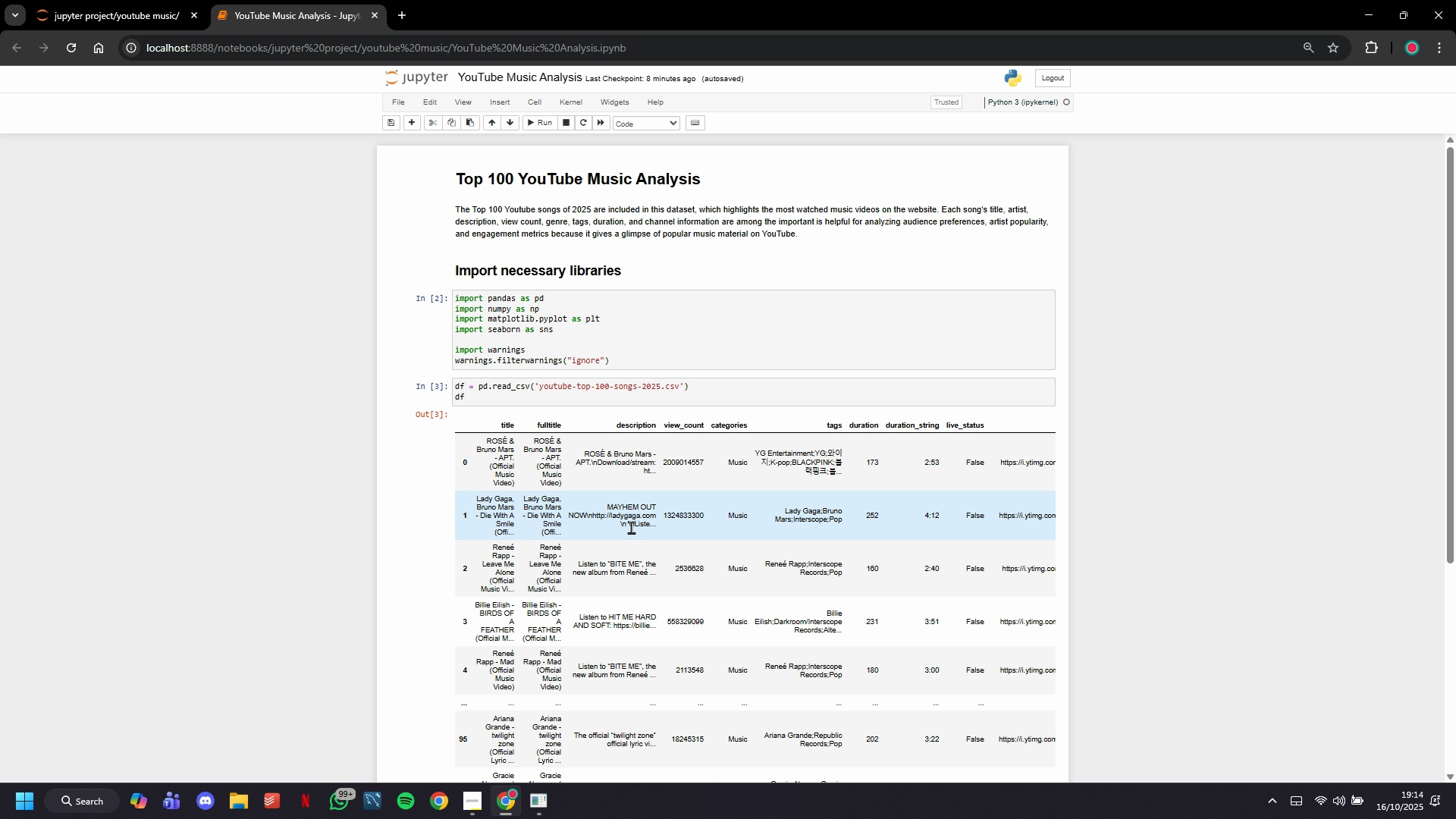 
scroll: coordinate [632, 502], scroll_direction: down, amount: 9.0
 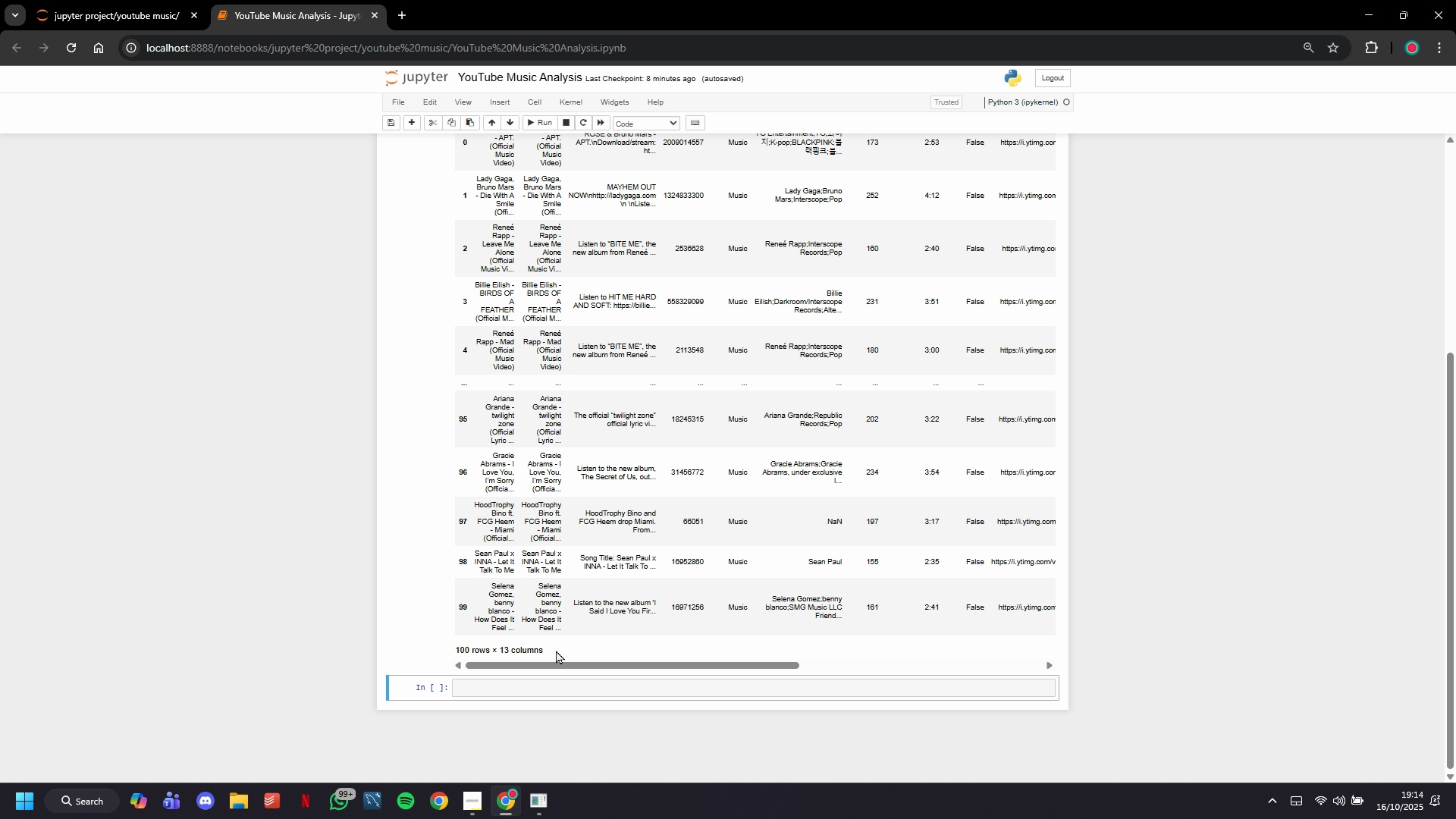 
scroll: coordinate [541, 579], scroll_direction: up, amount: 10.0
 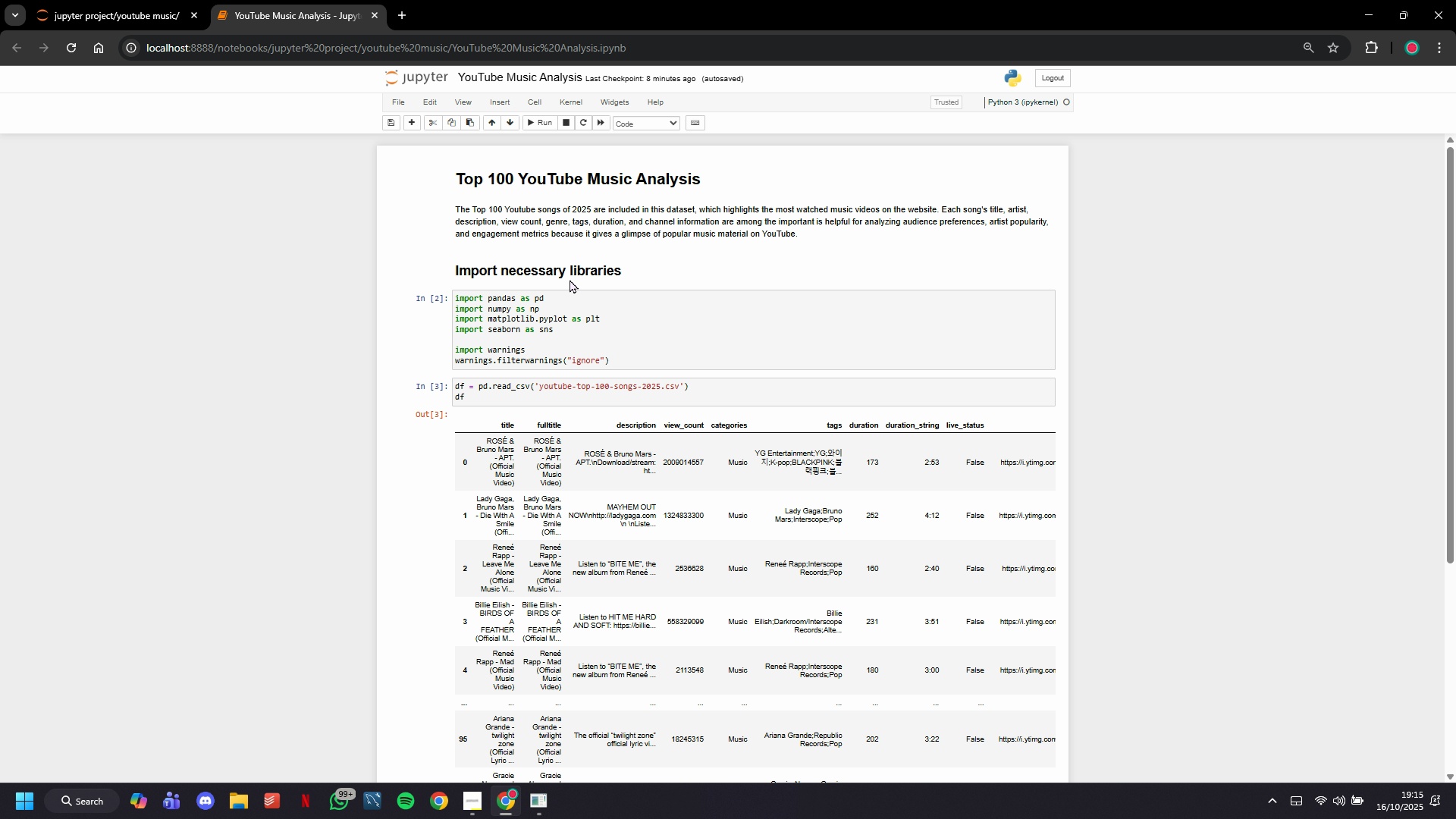 
left_click([570, 279])
 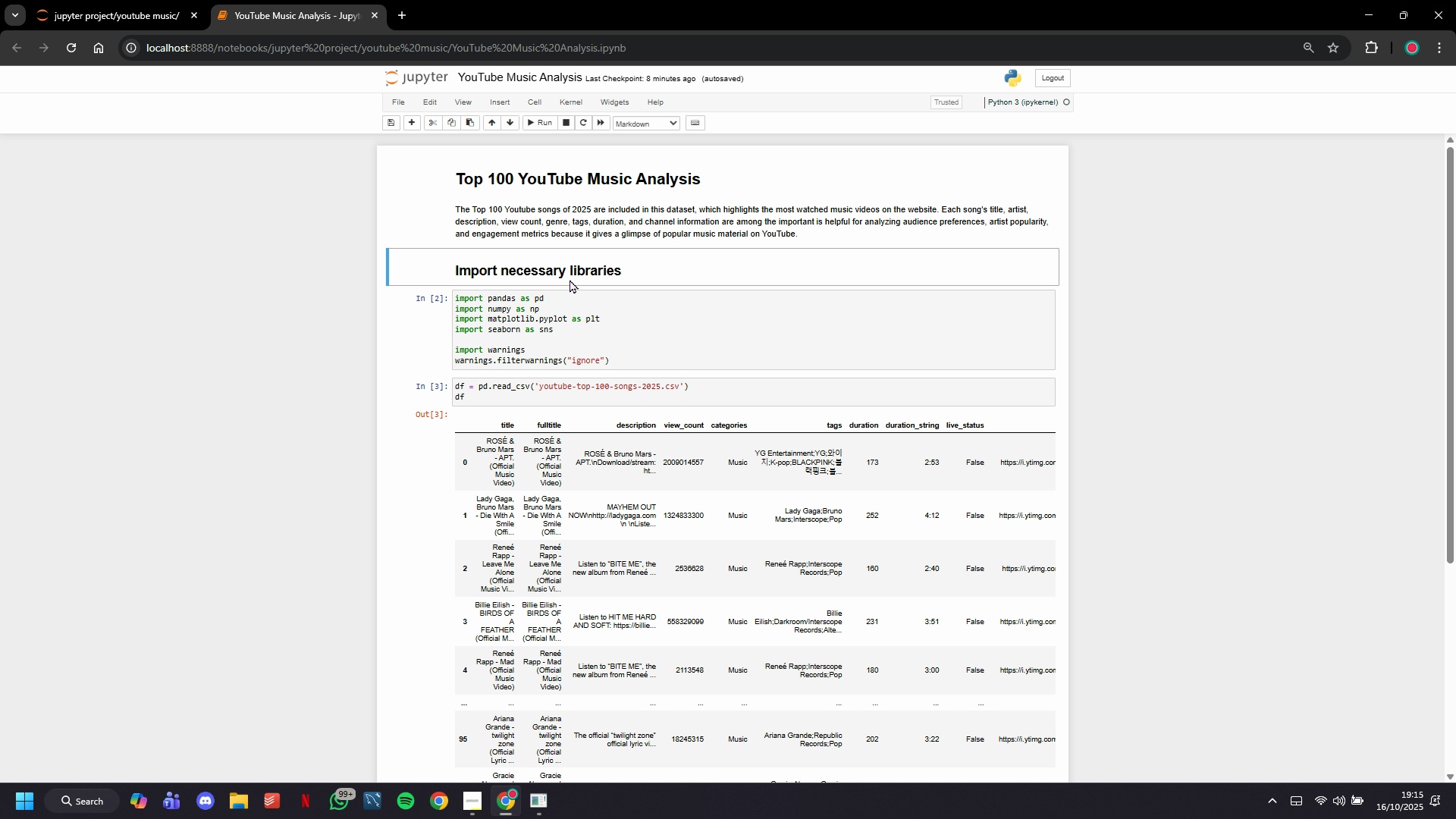 
key(Control+C)
 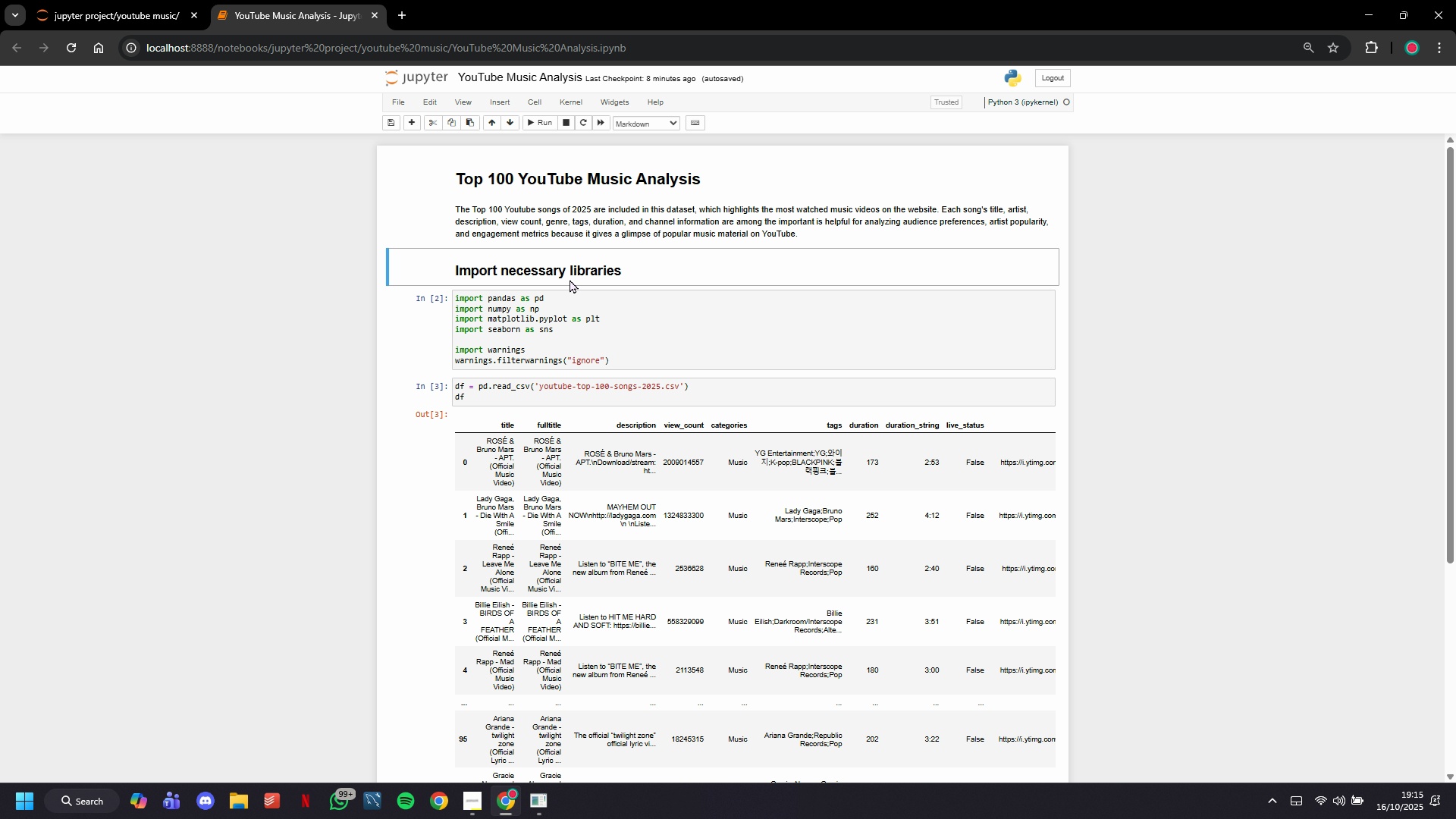 
key(Control+V)
 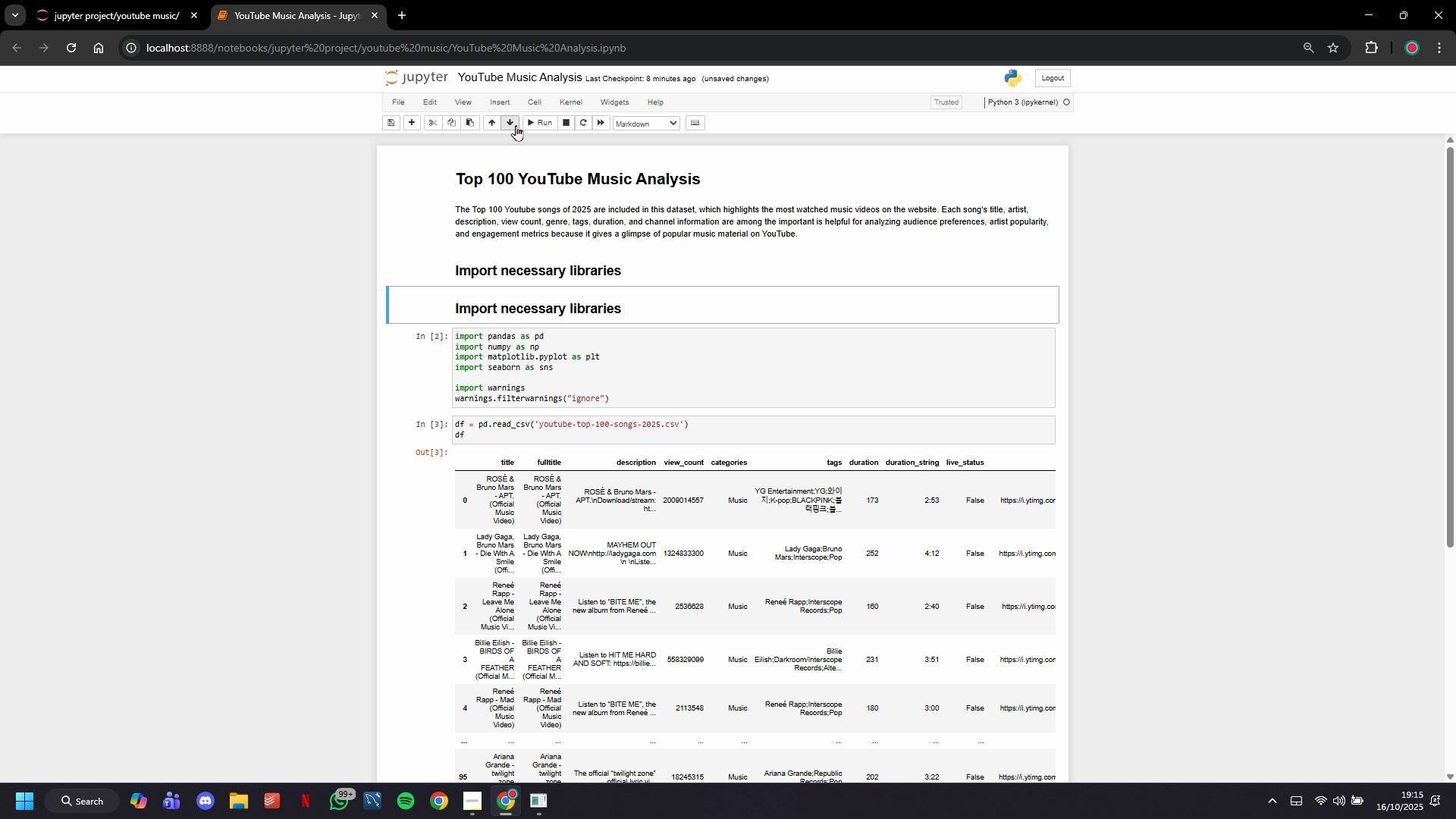 
double_click([514, 125])
 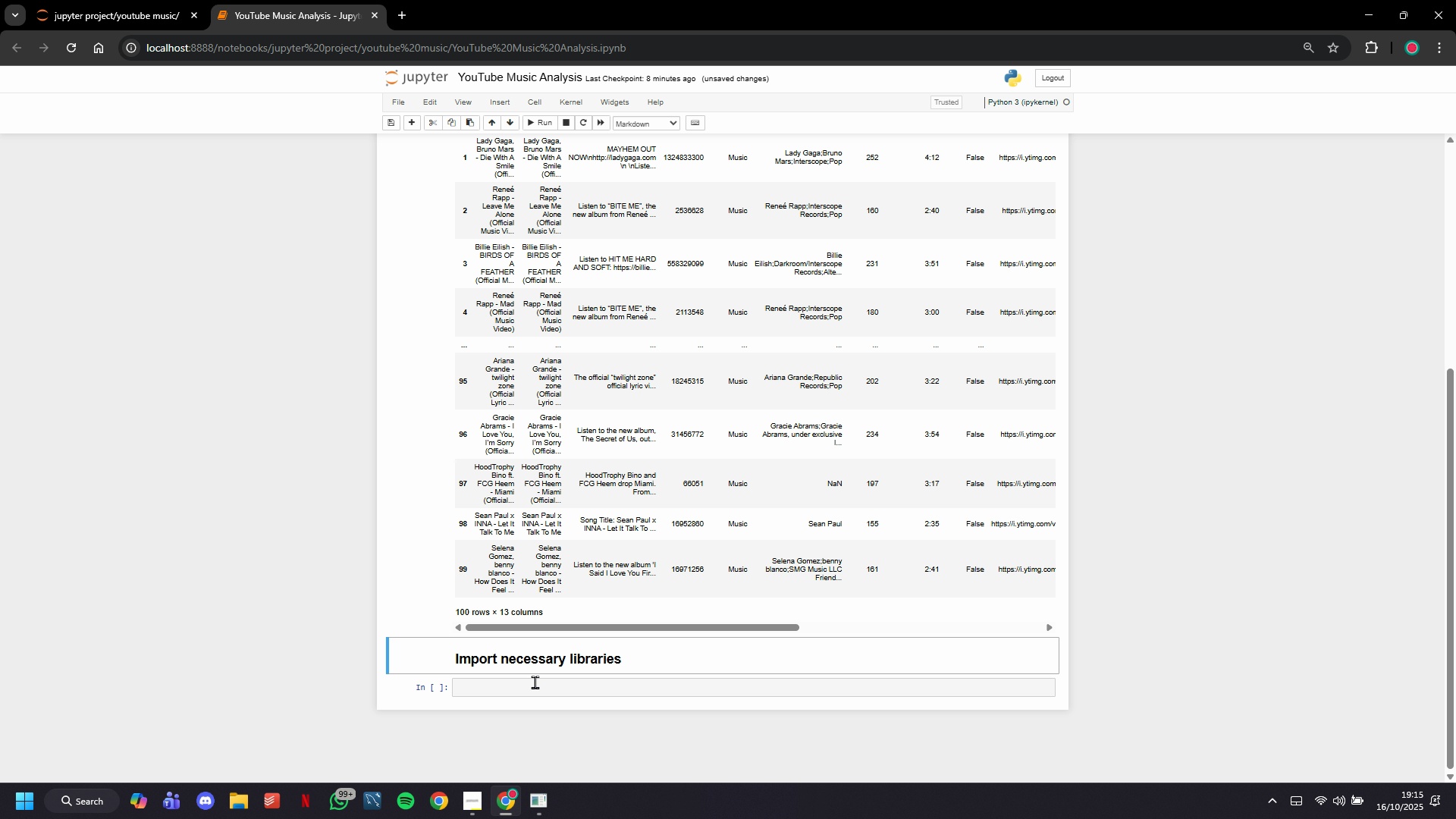 
left_click([529, 665])
 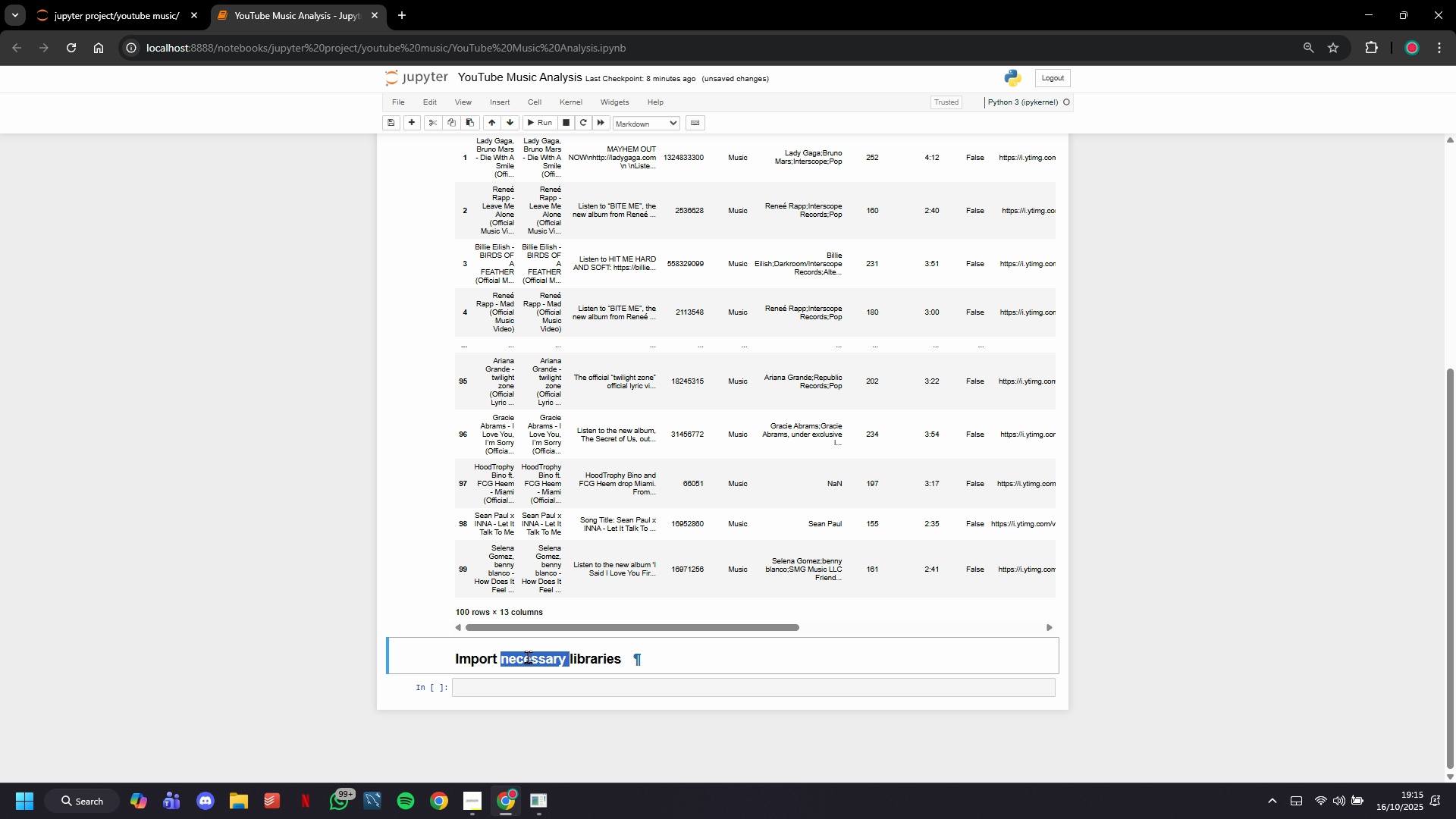 
double_click([528, 657])
 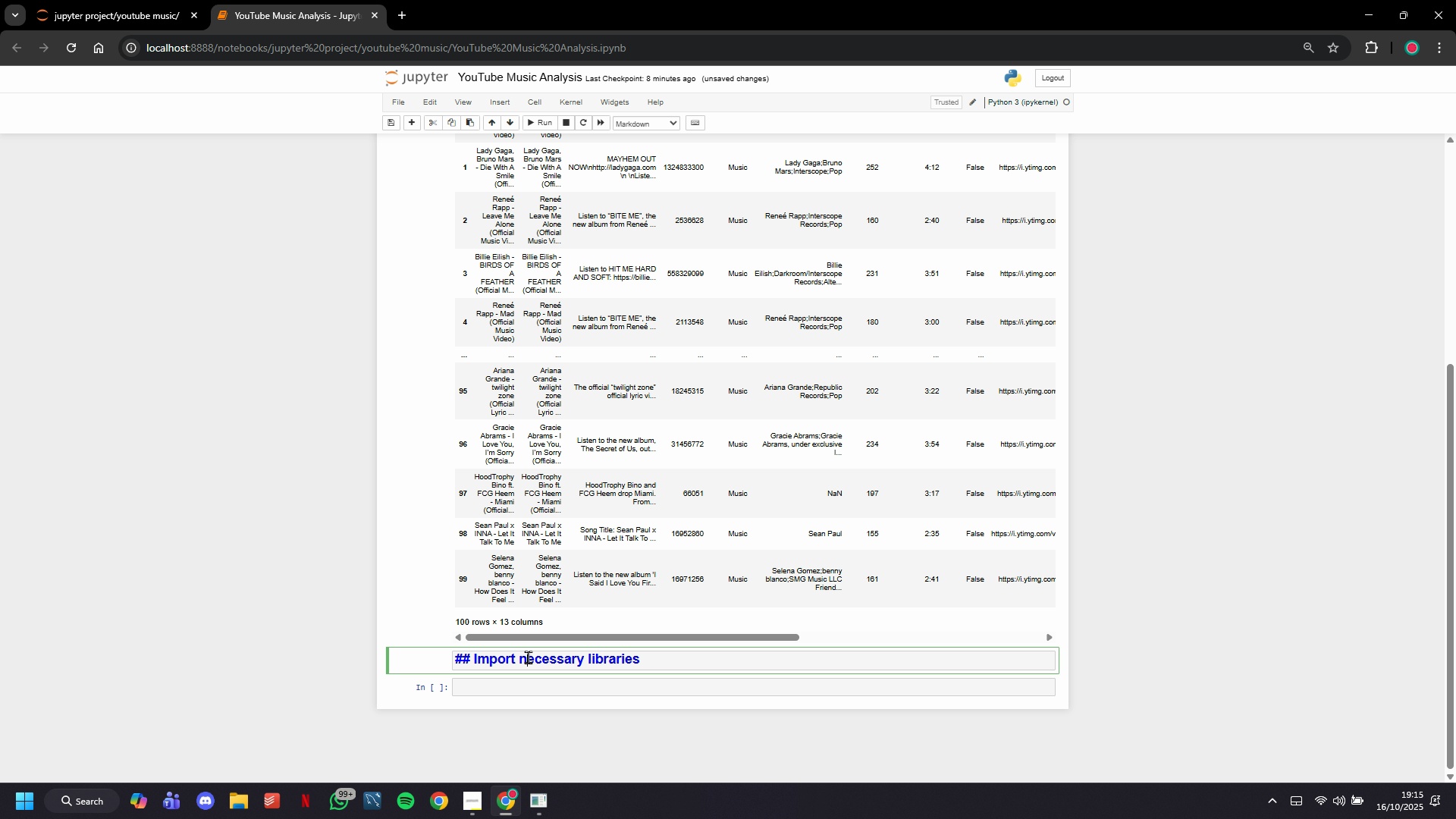 
double_click([528, 657])
 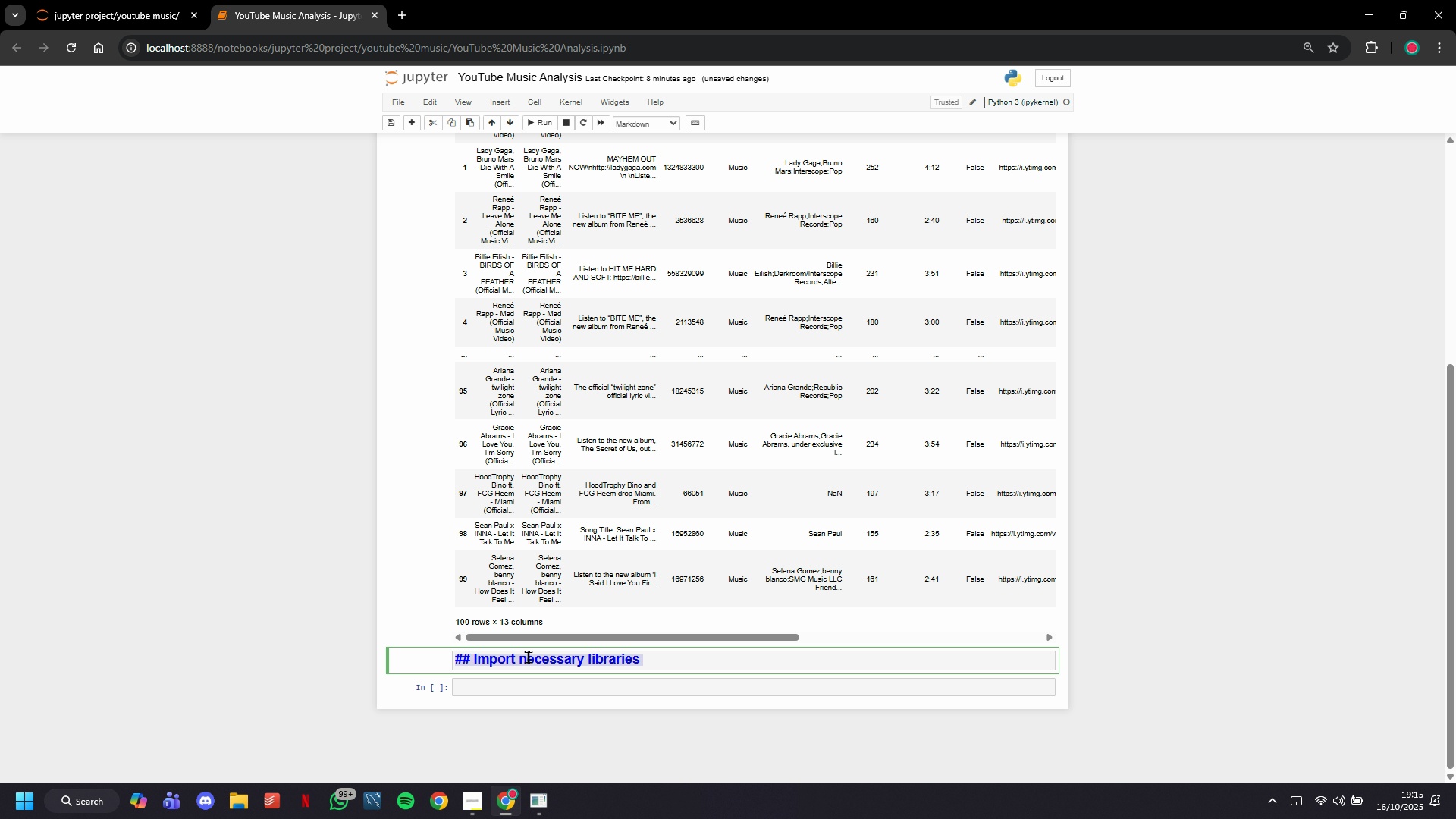 
triple_click([528, 657])
 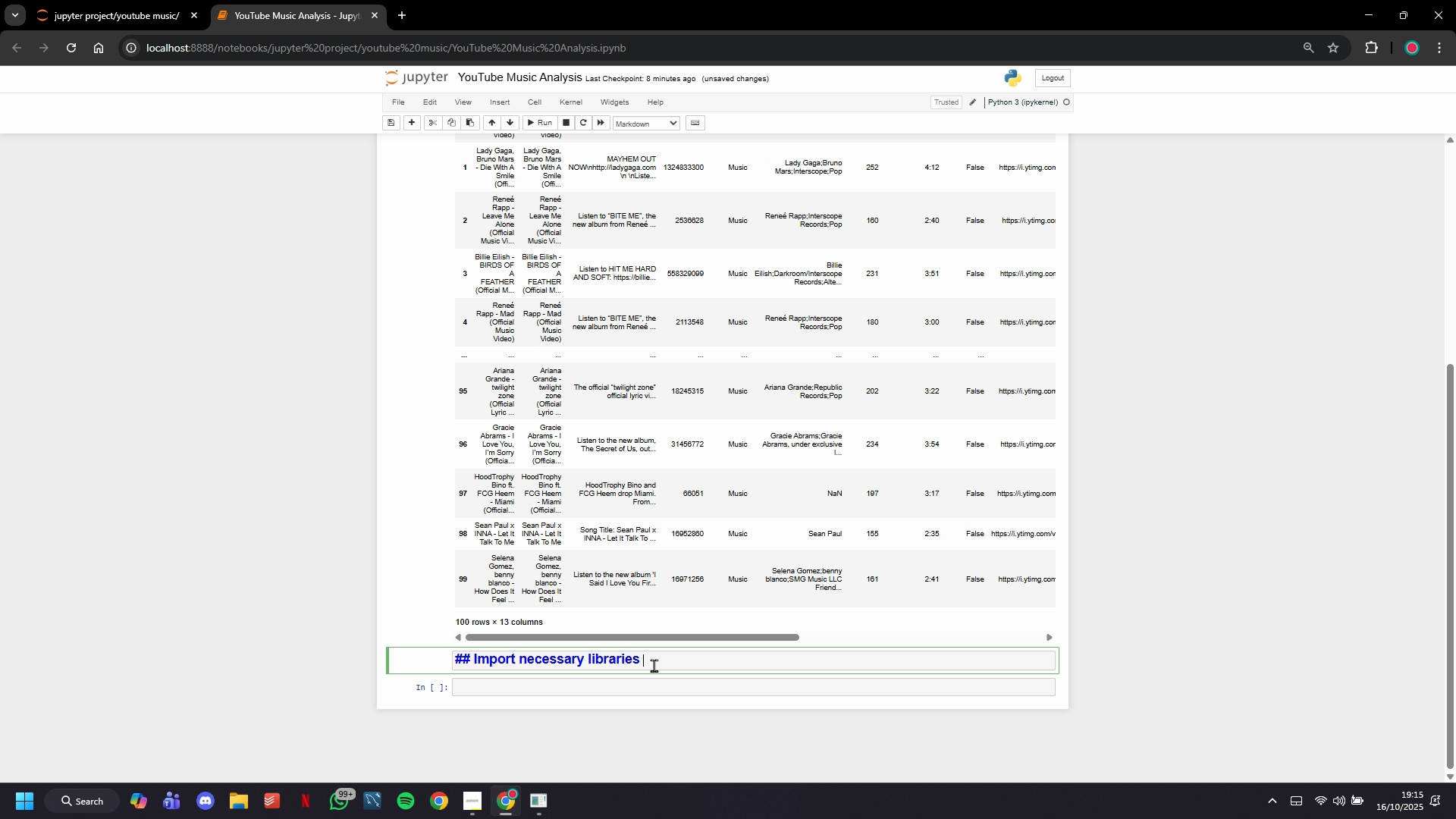 
left_click([654, 665])
 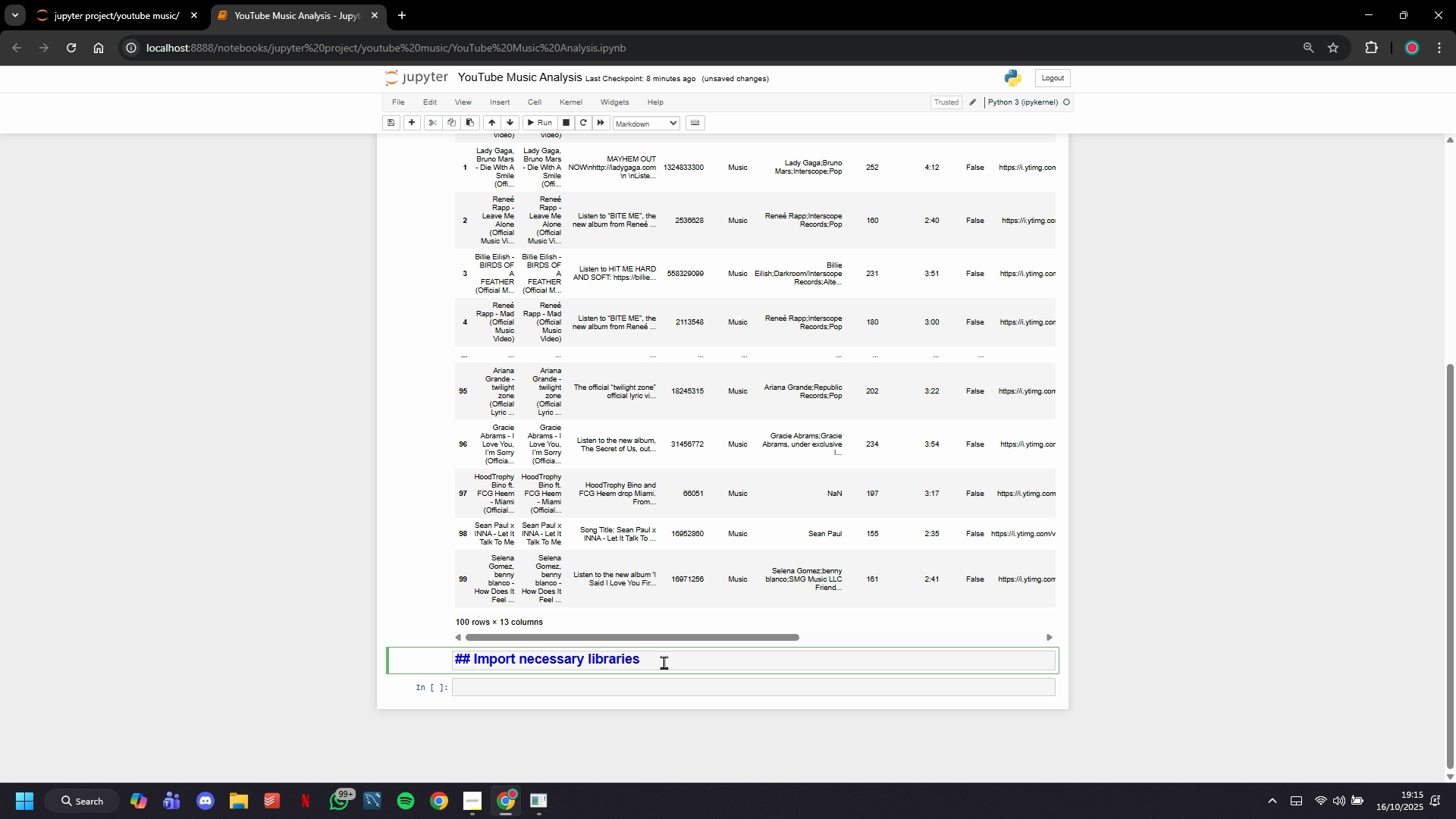 
left_click_drag(start_coordinate=[664, 662], to_coordinate=[477, 660])
 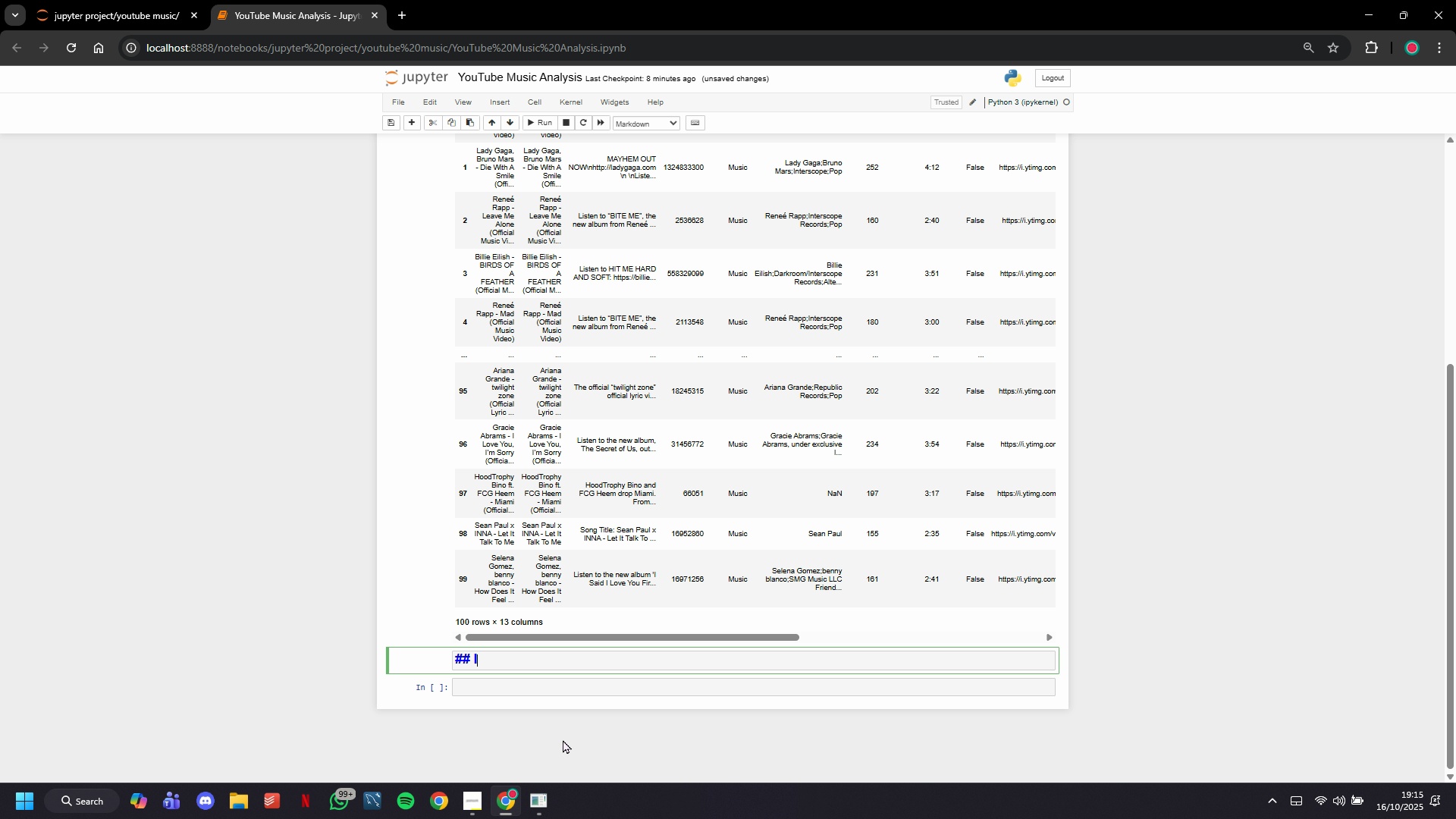 
key(Backspace)
key(Backspace)
type(Data Analyzing)
 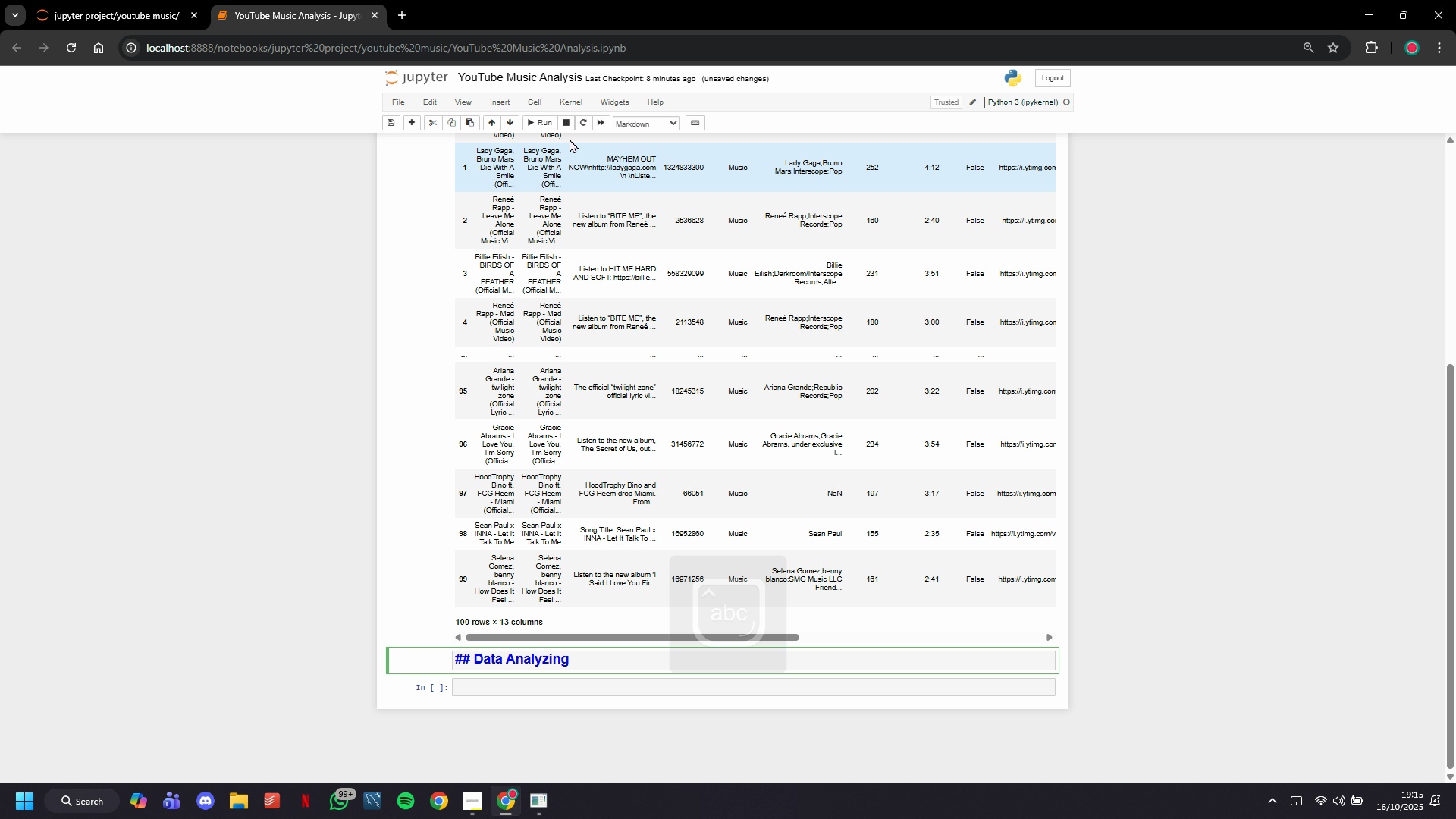 
left_click([550, 118])
 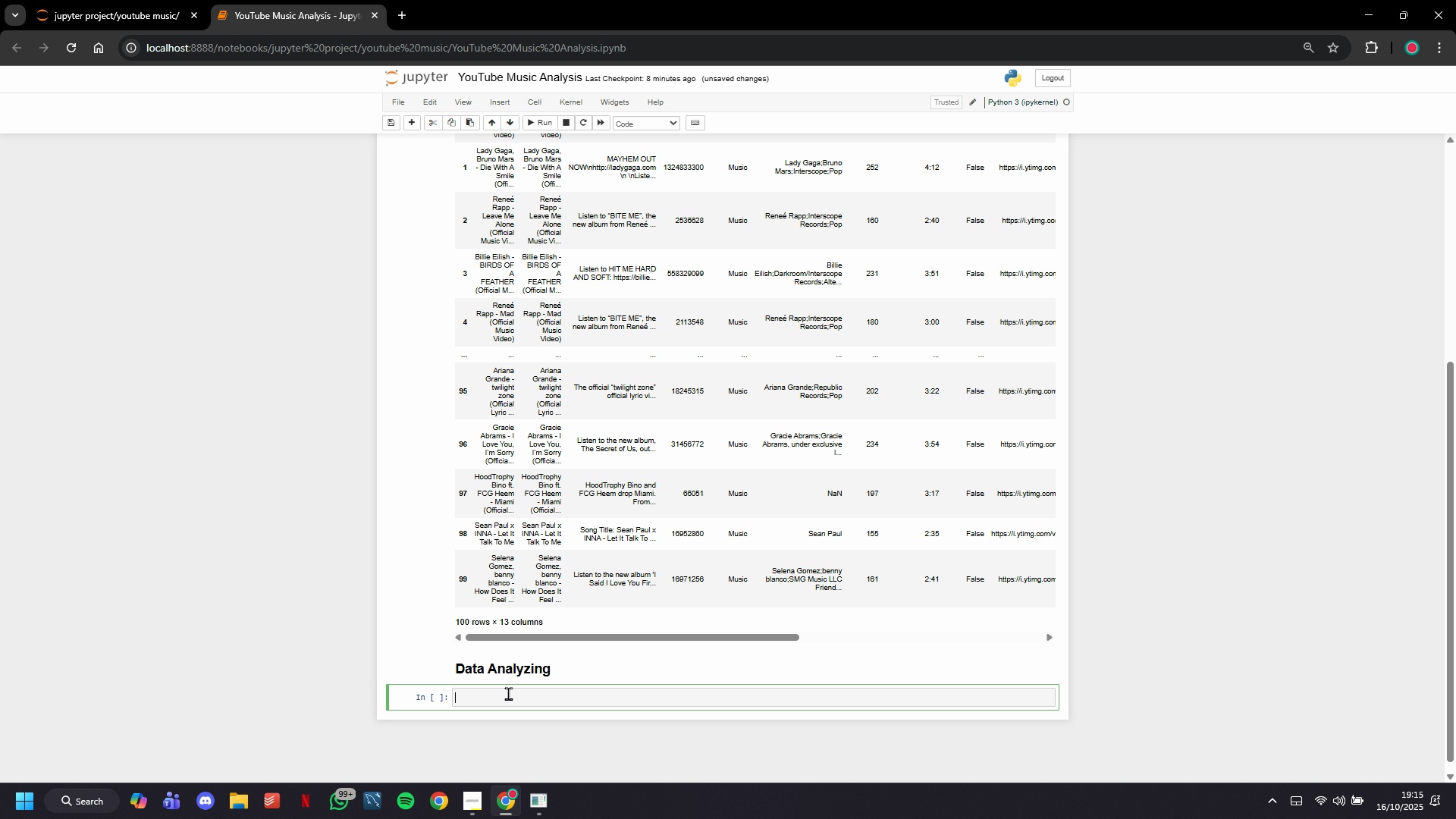 
left_click([508, 693])
 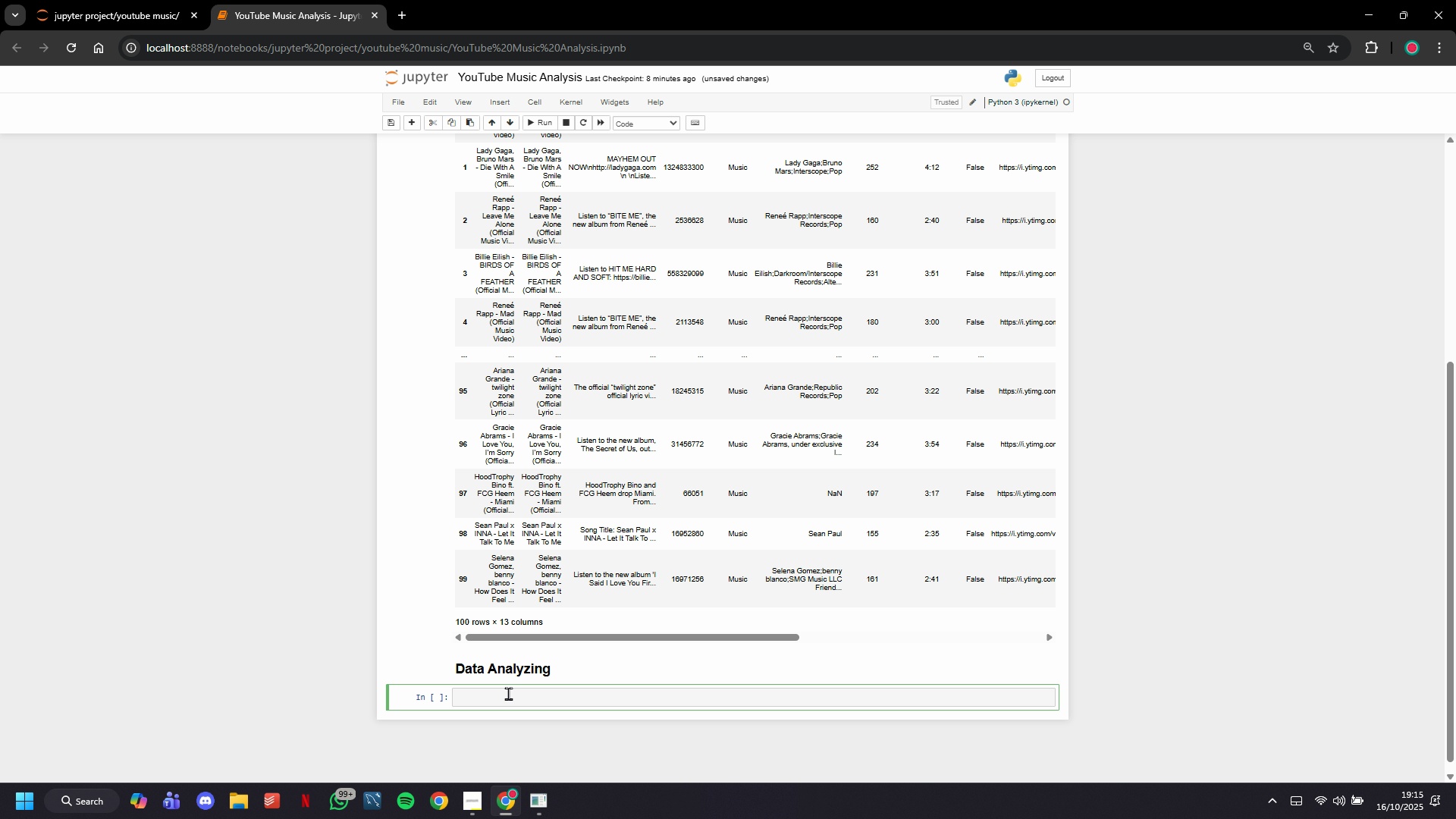 
type(df.head()
 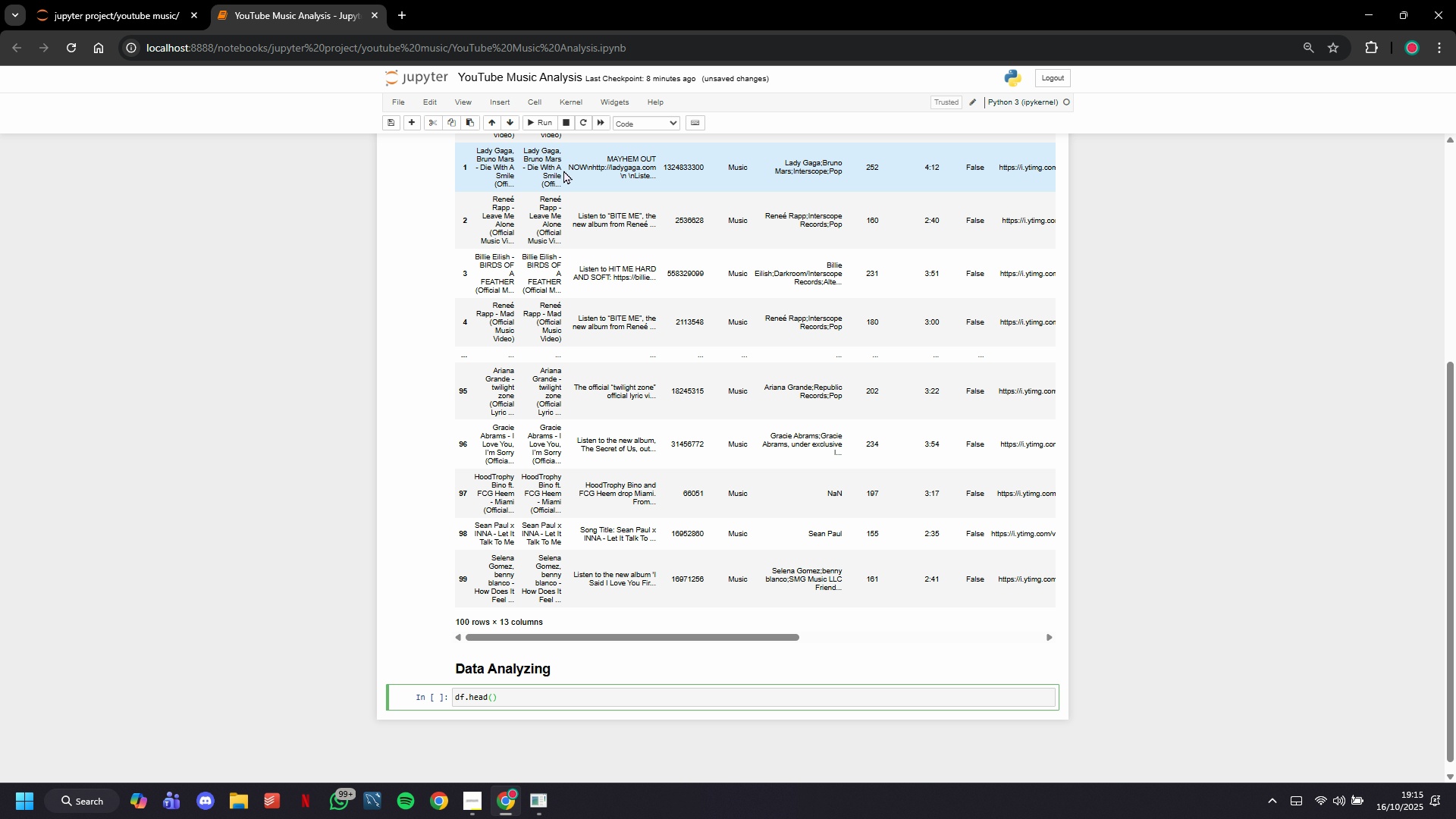 
wait(6.15)
 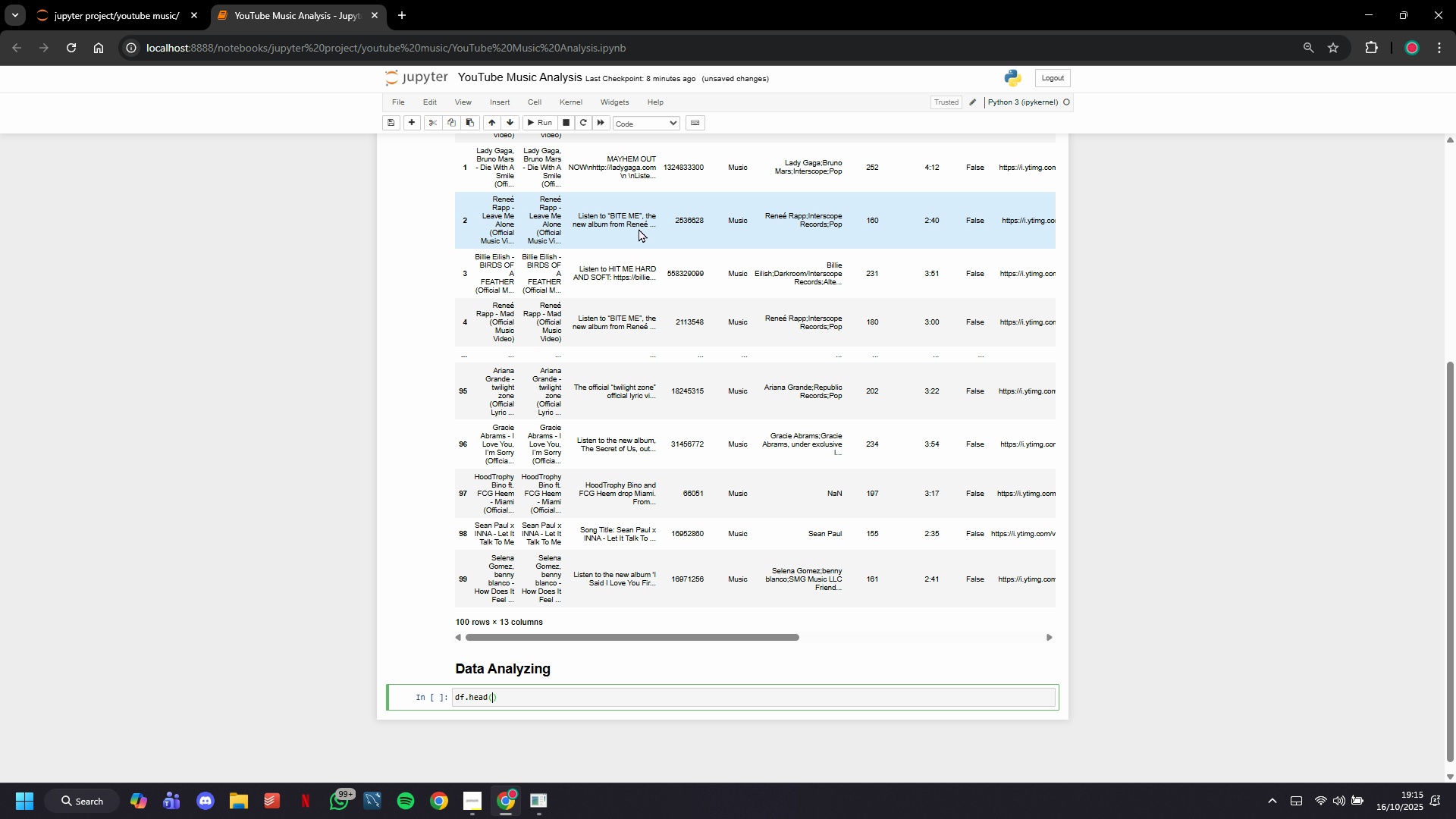 
scroll: coordinate [615, 499], scroll_direction: down, amount: 5.0
 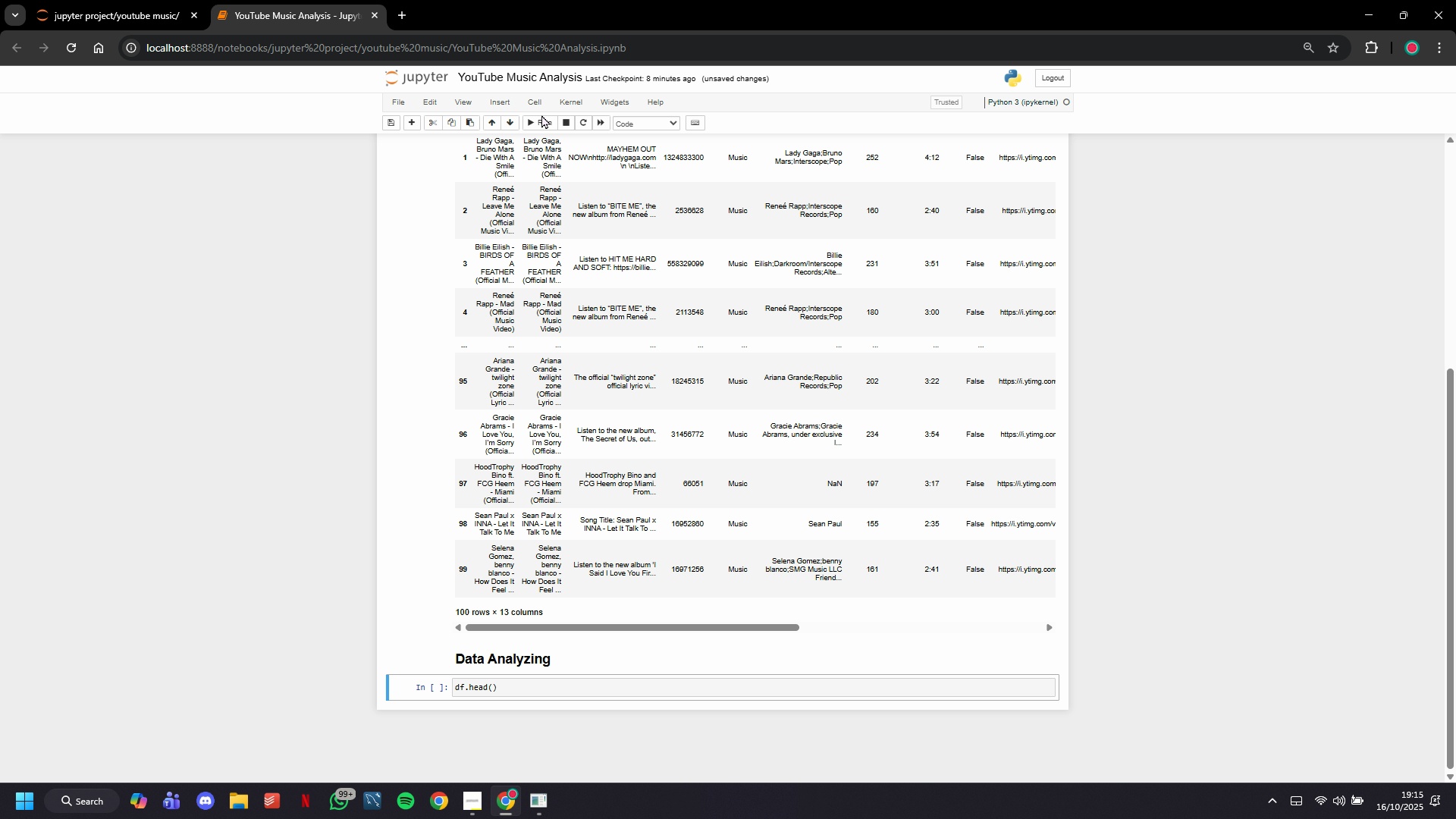 
left_click([541, 115])
 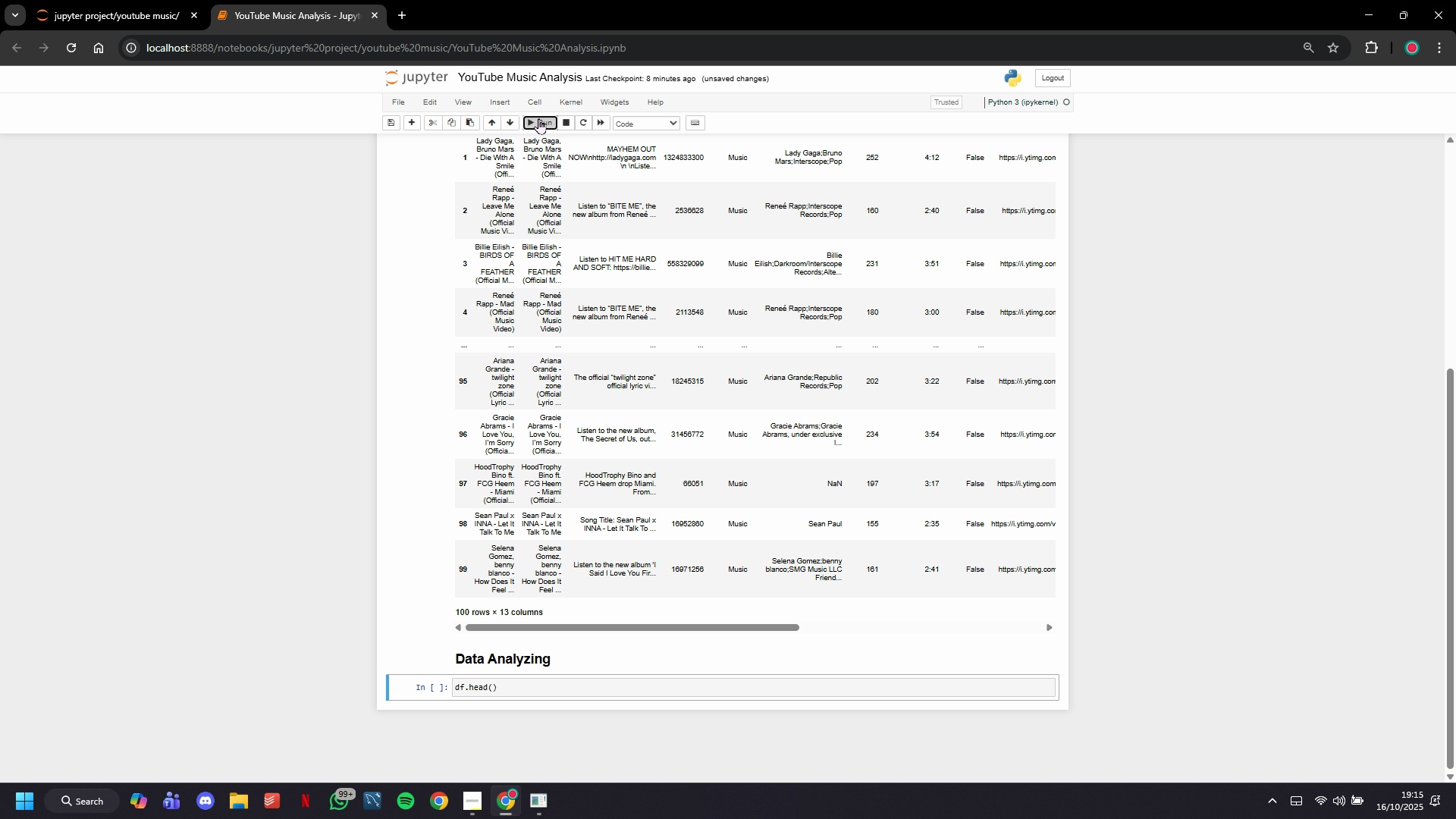 
left_click([538, 118])
 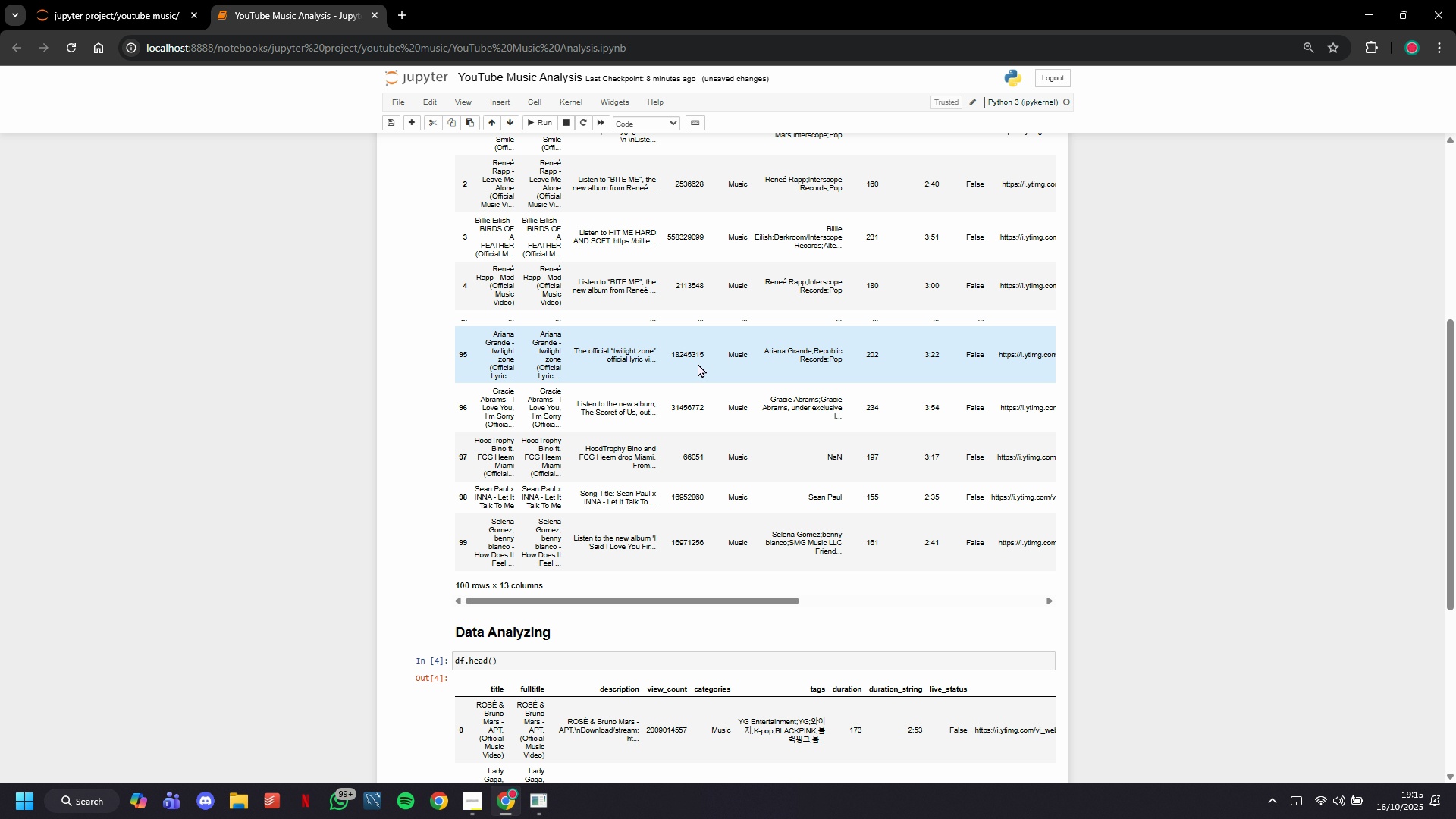 
scroll: coordinate [741, 551], scroll_direction: down, amount: 11.0
 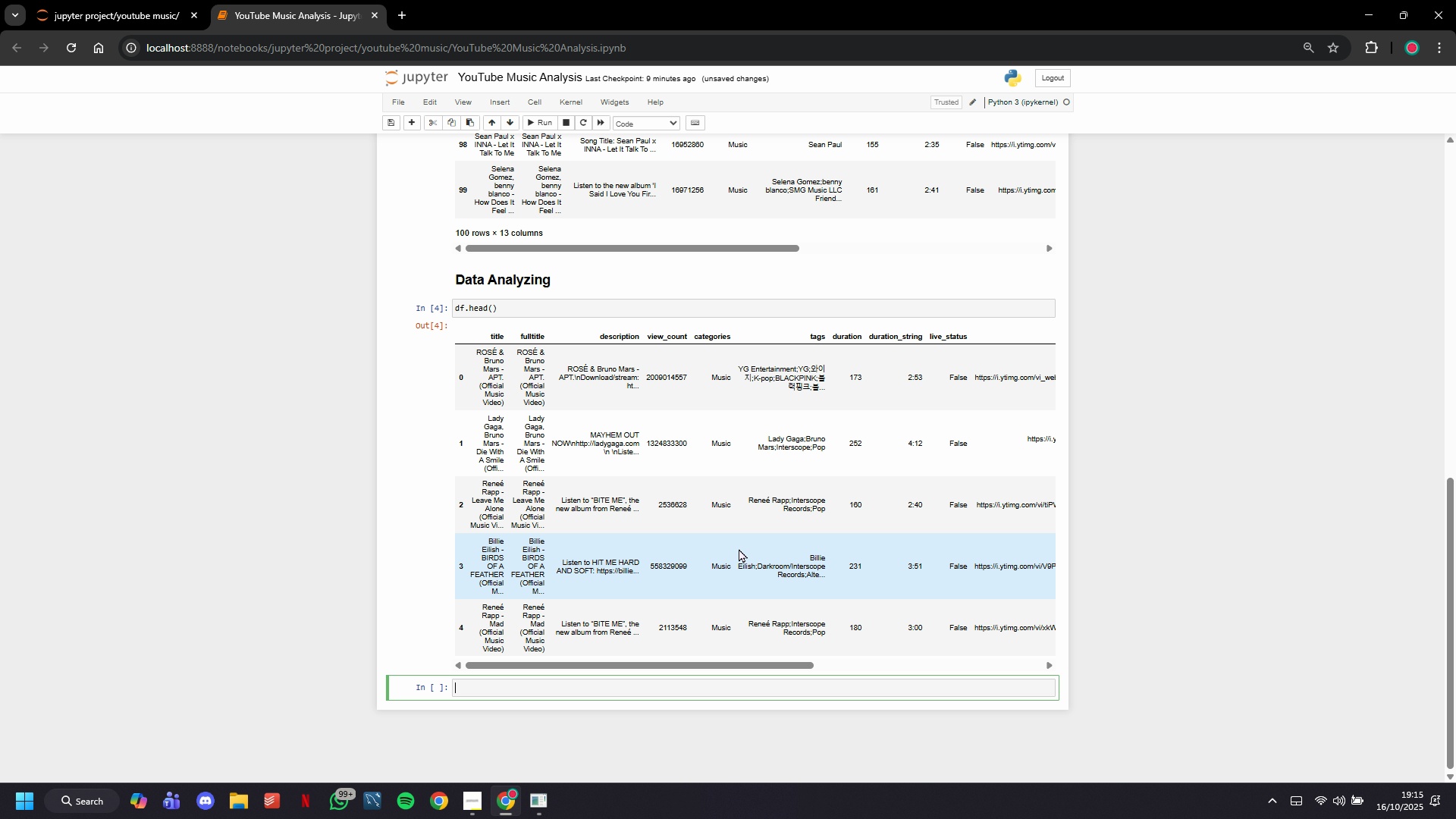 
wait(12.08)
 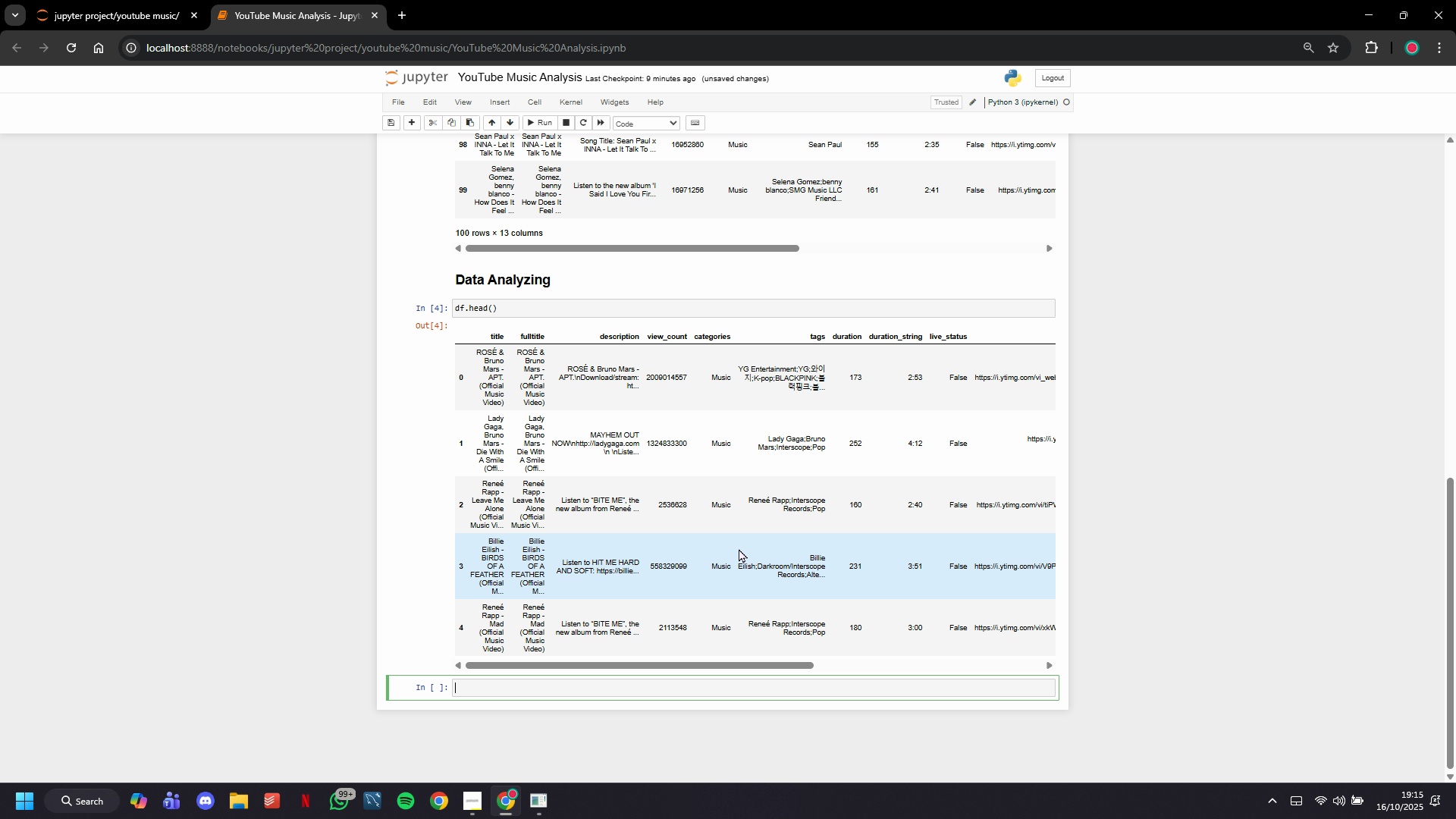 
type(df.tail()
 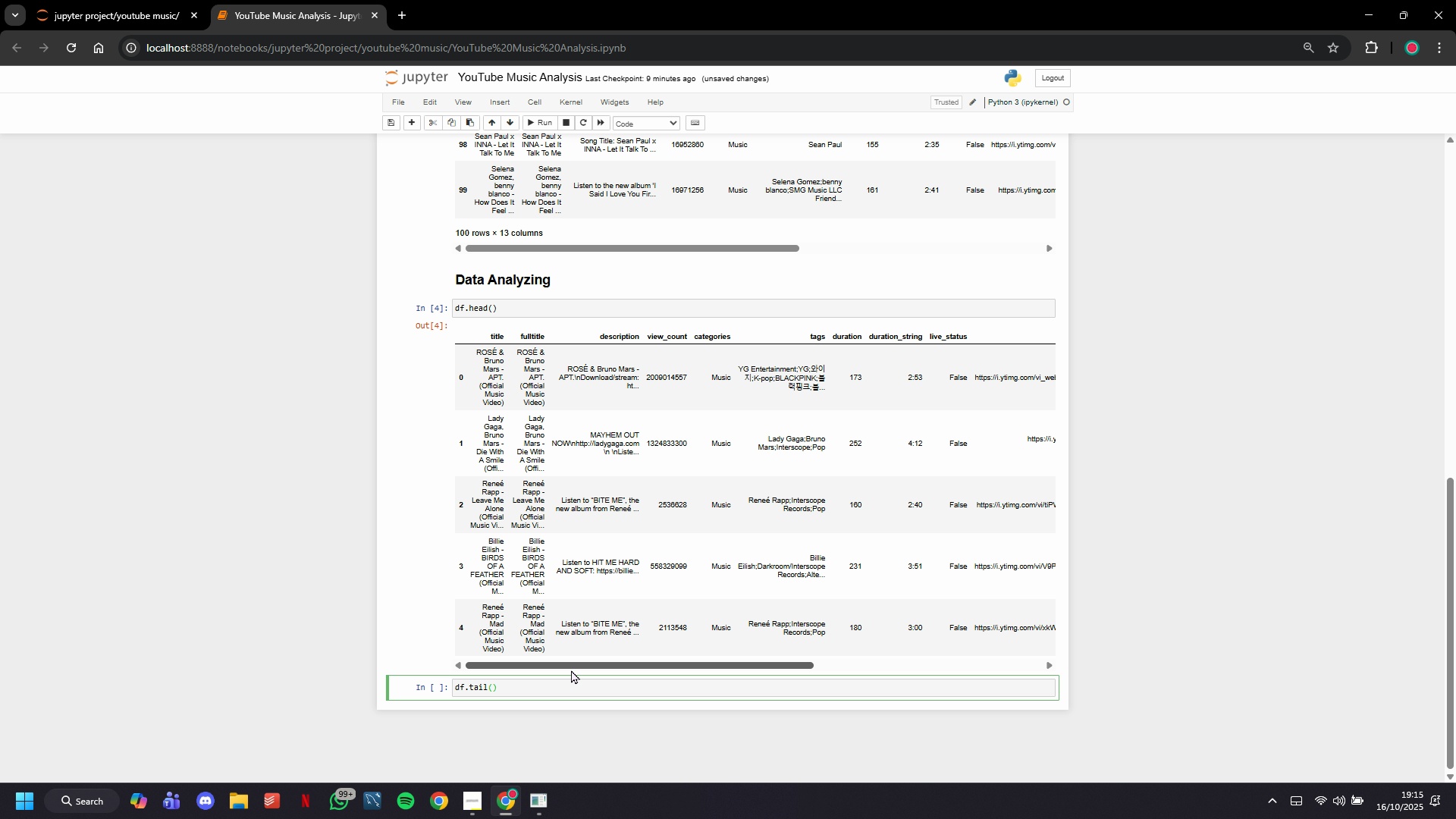 
left_click([541, 127])
 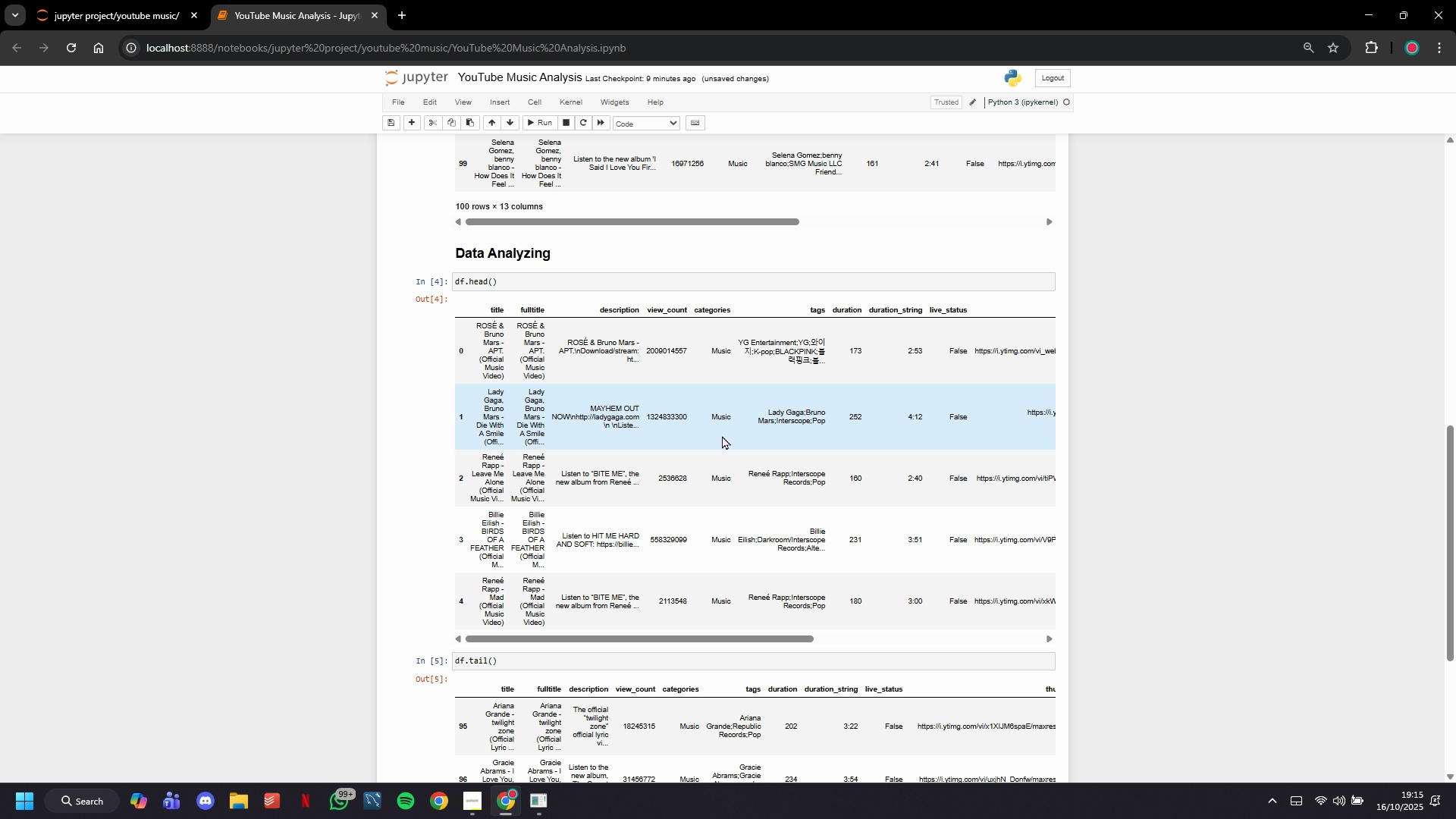 
scroll: coordinate [723, 436], scroll_direction: down, amount: 12.0
 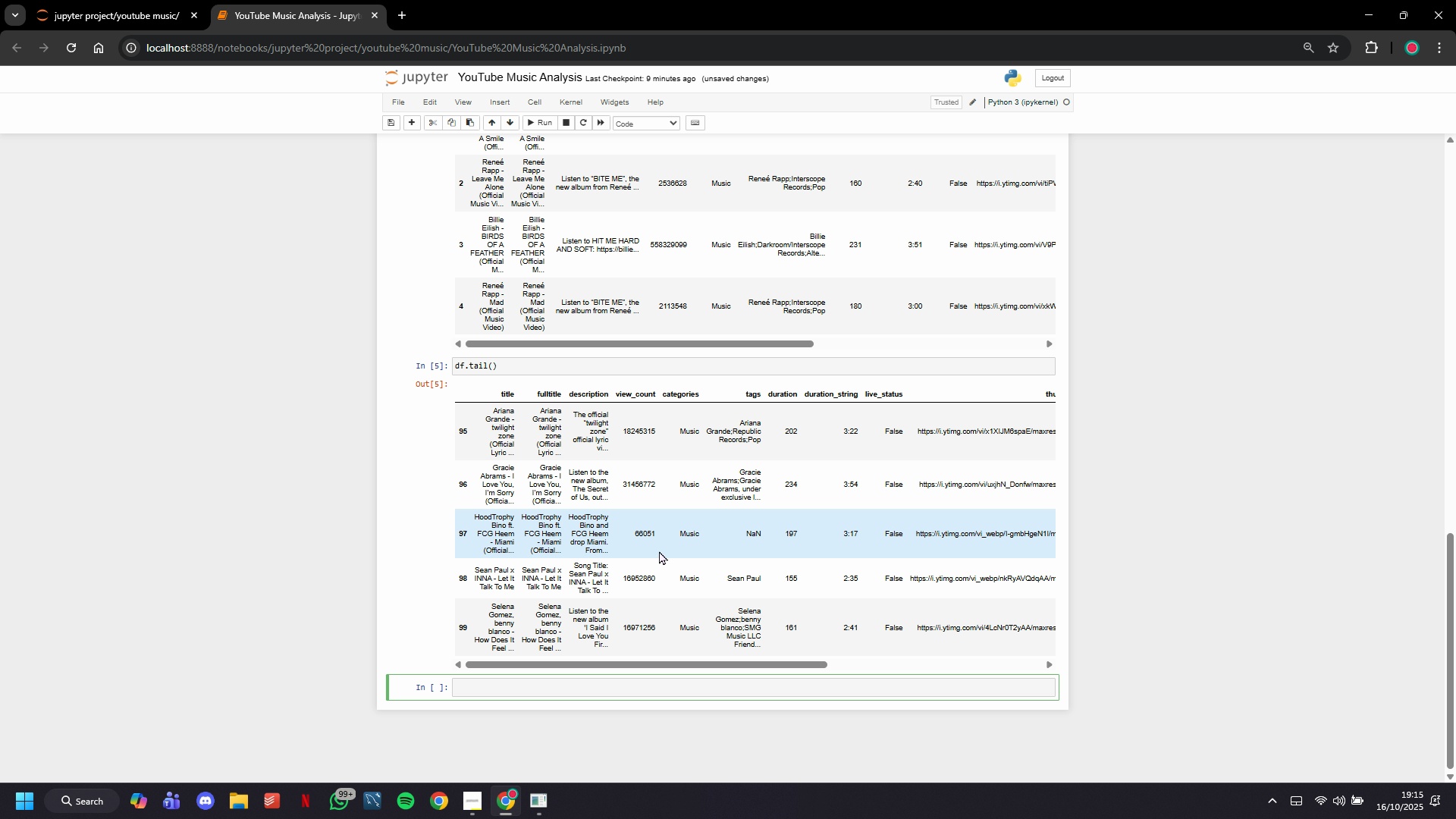 
type(df.size)
 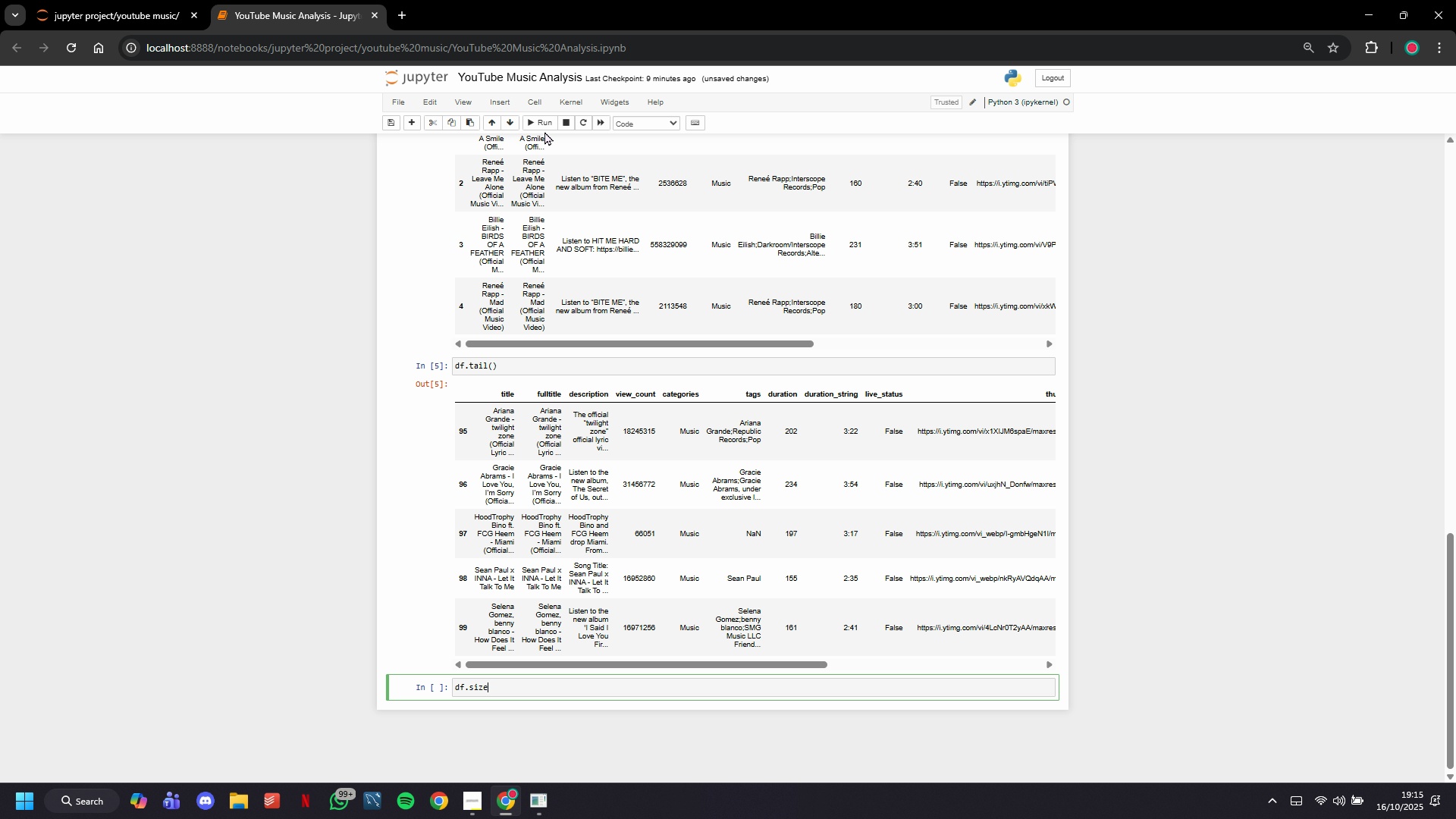 
left_click([544, 128])
 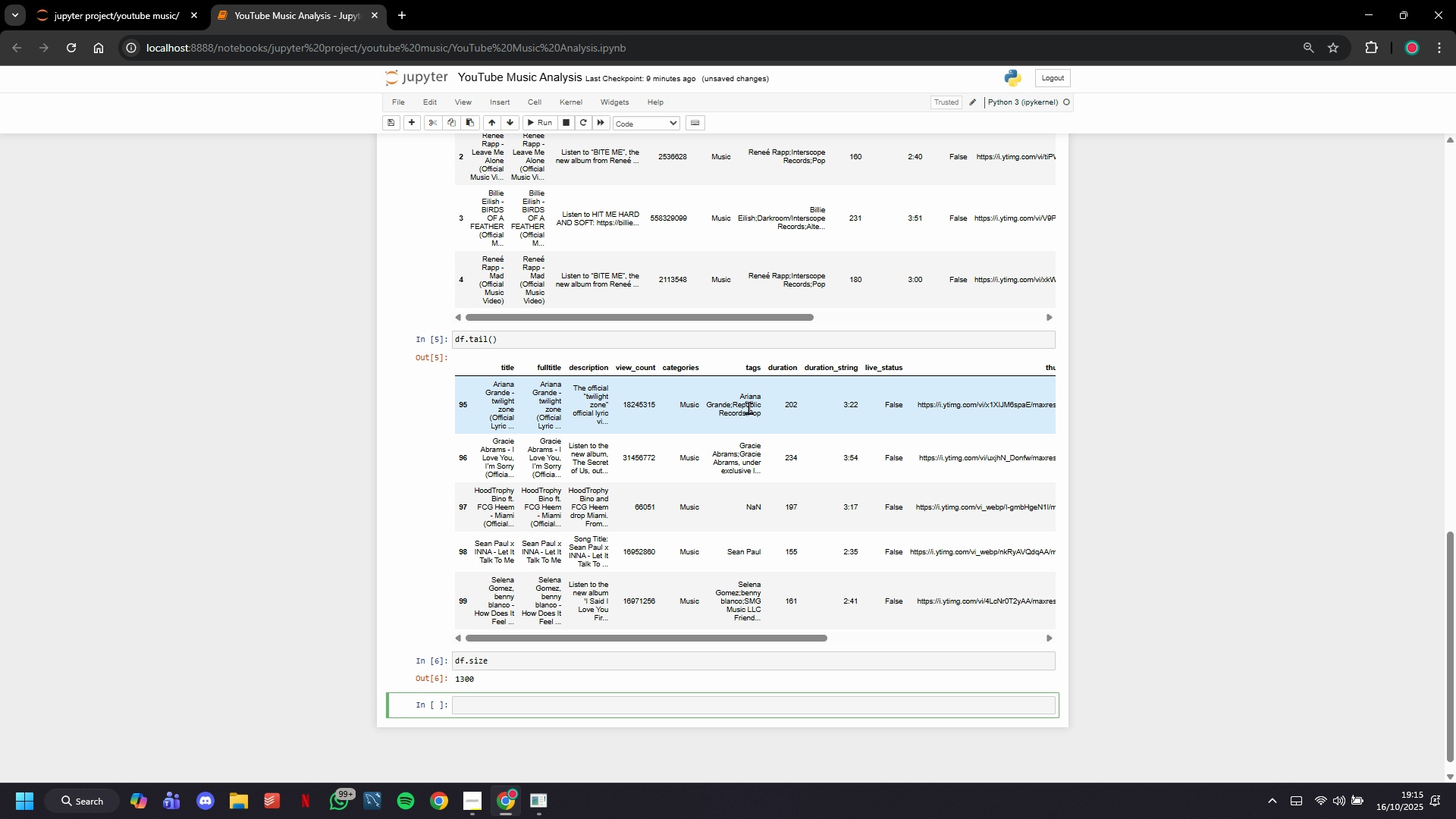 
scroll: coordinate [748, 408], scroll_direction: down, amount: 2.0
 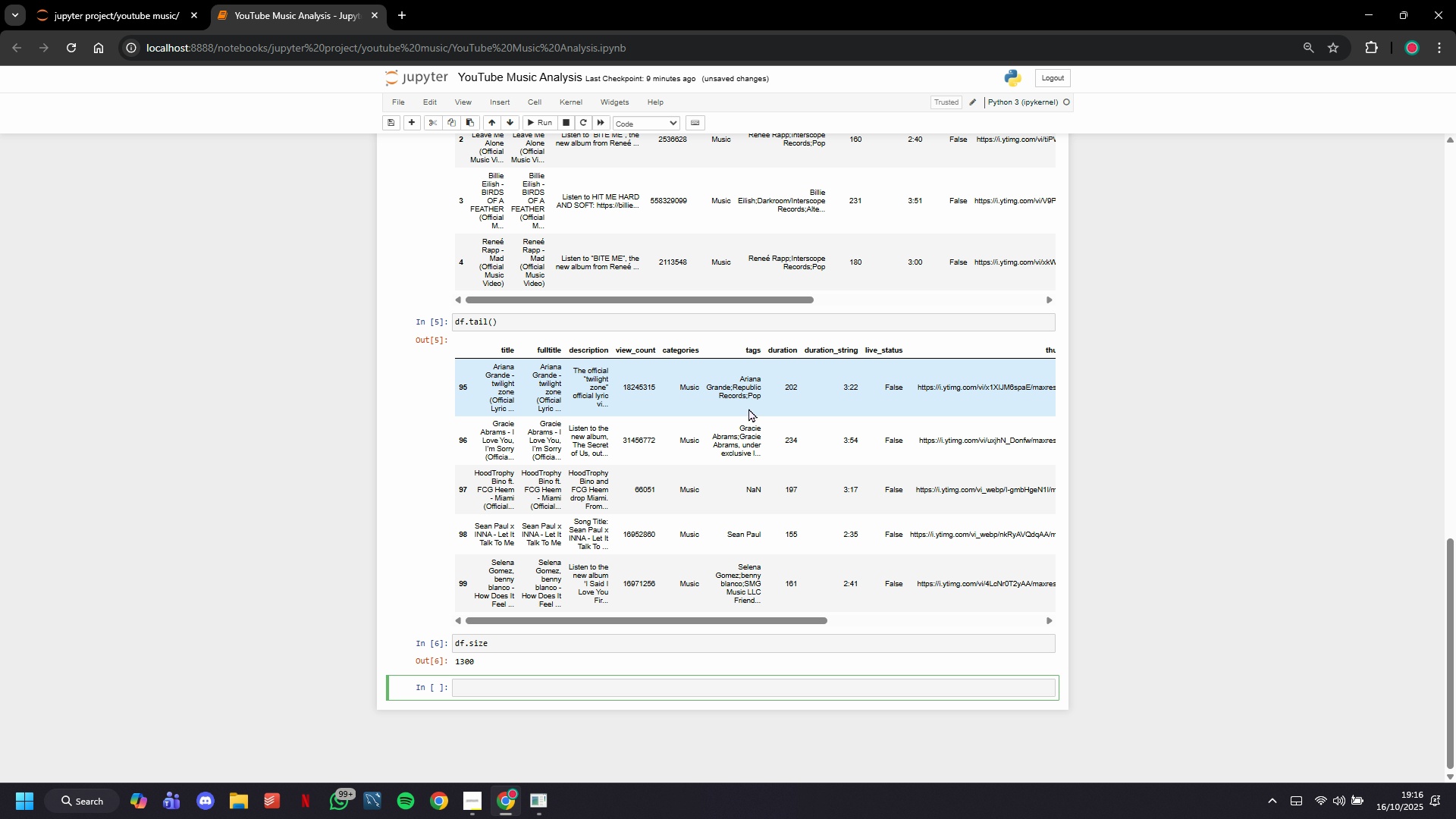 
wait(5.65)
 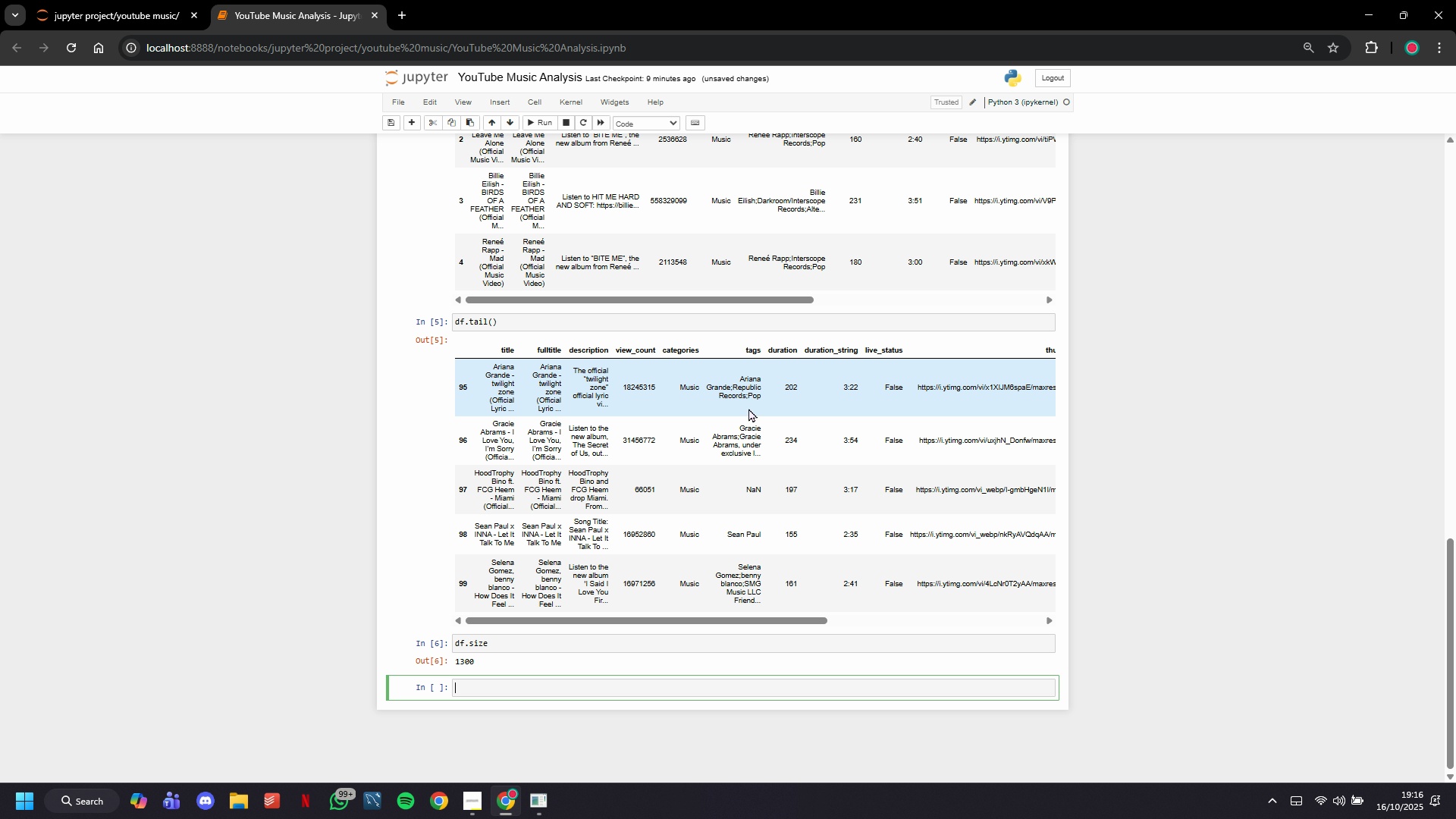 
type(# Number of Rows and Columns)
 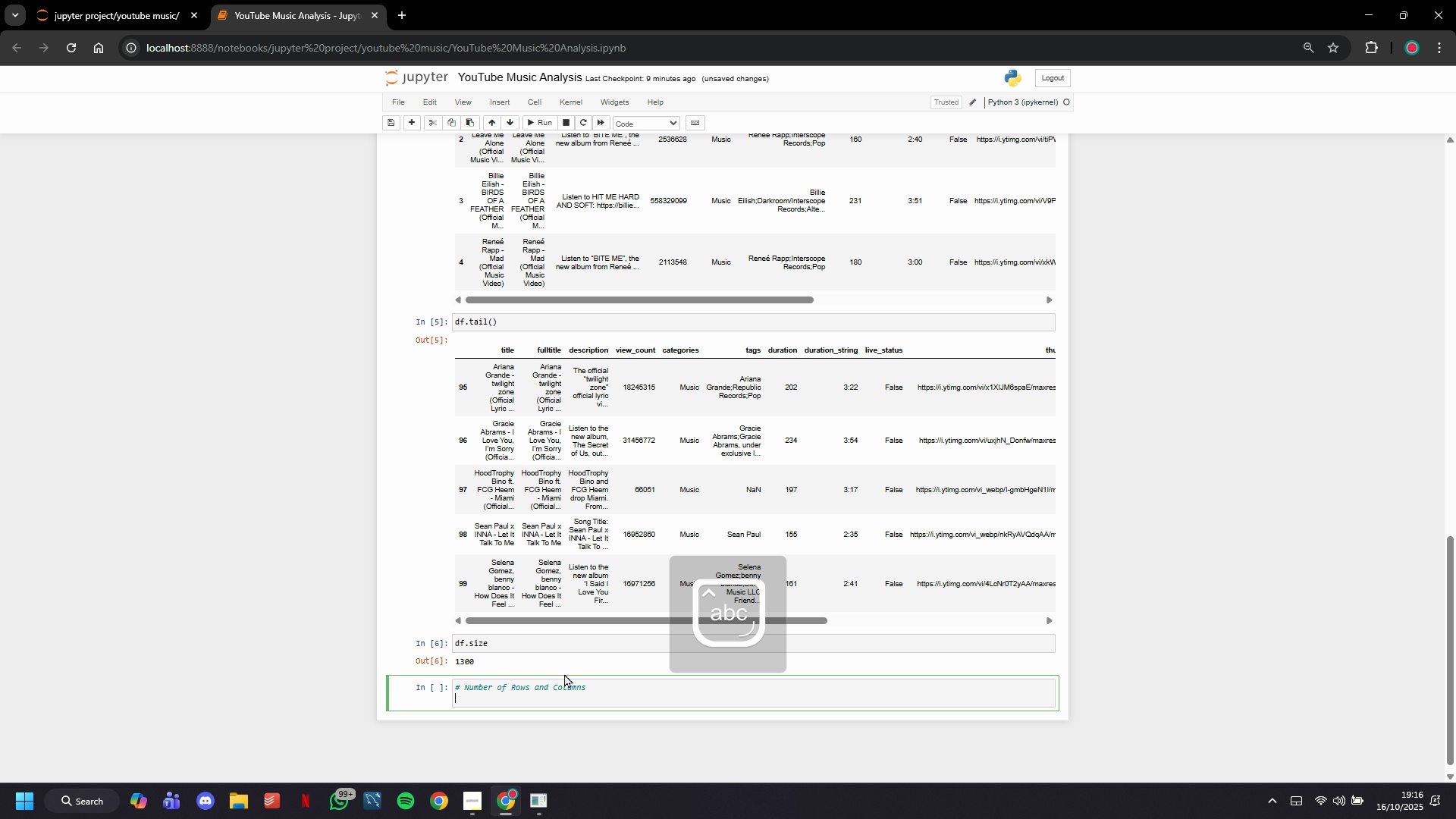 
key(Enter)
 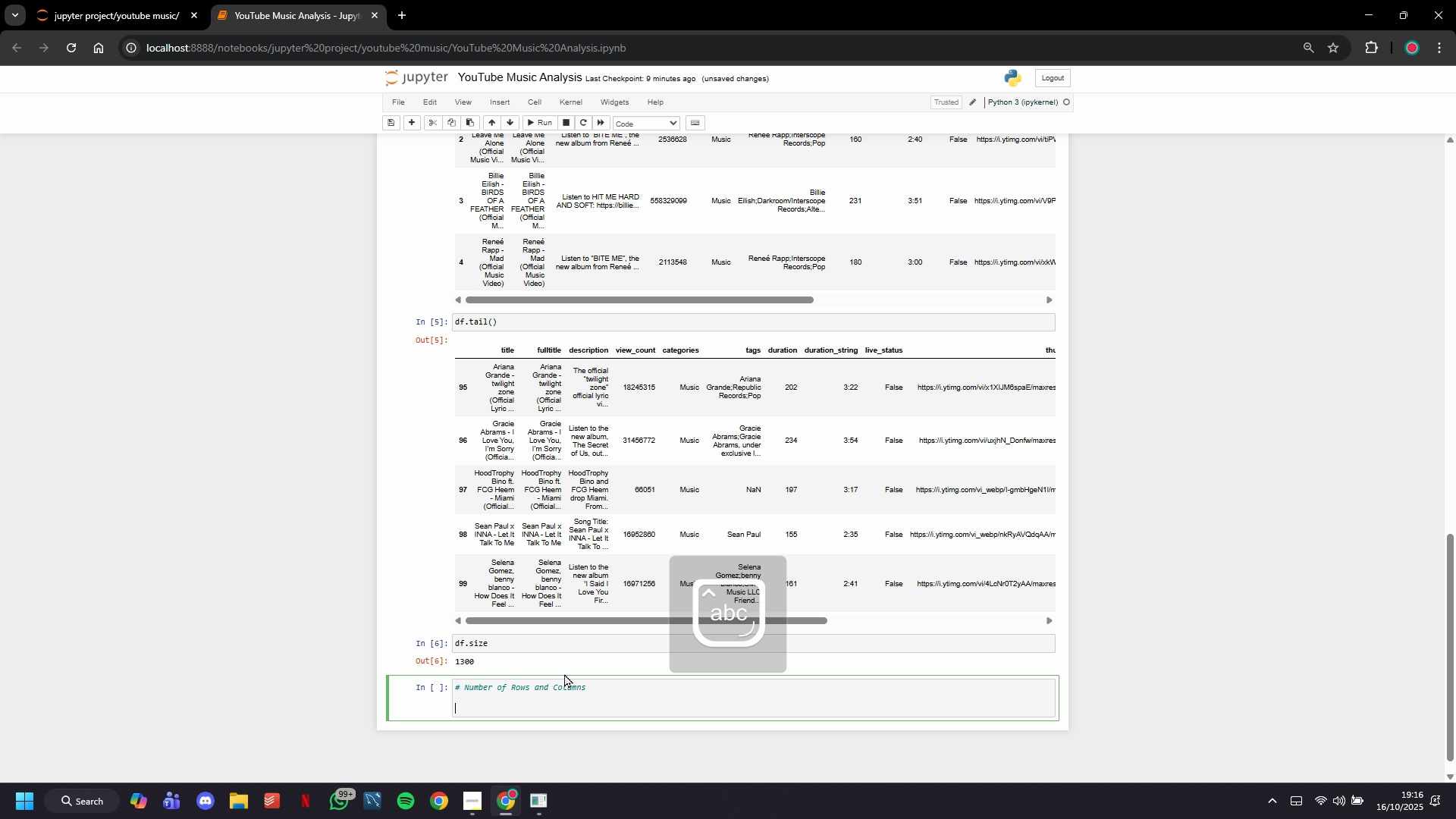 
key(Enter)
 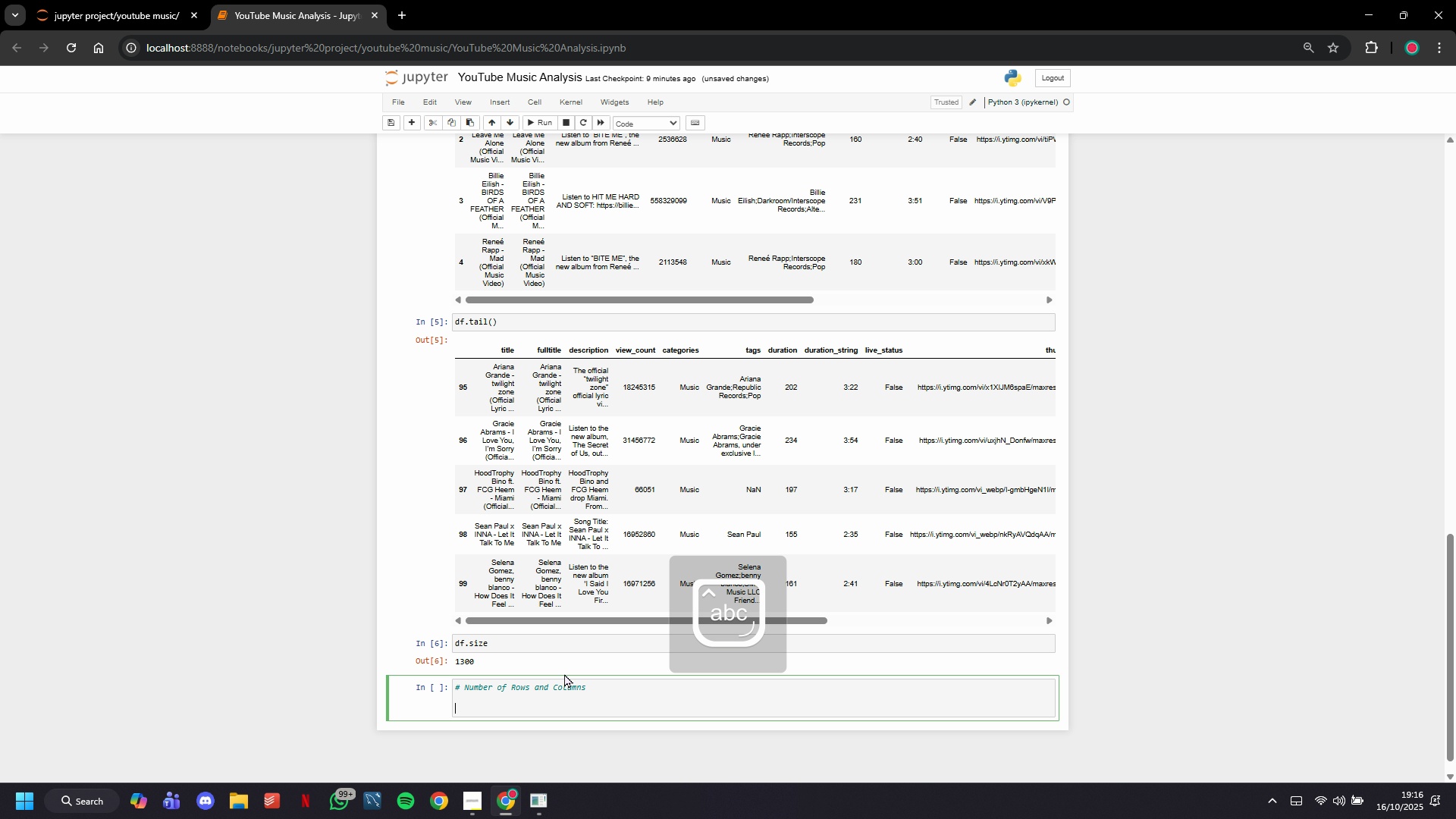 
type(df.shap)
key(Backspace)
type(pe)
 